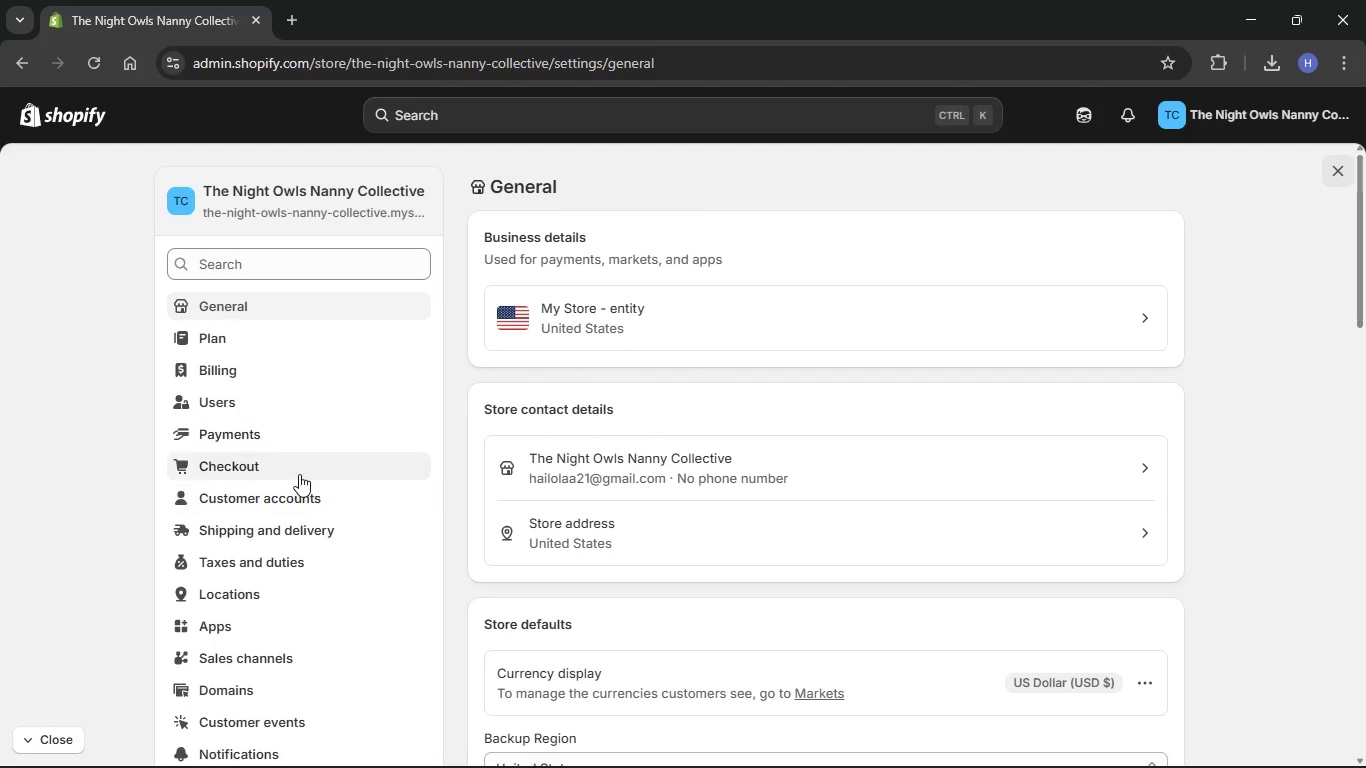 
scroll: coordinate [300, 479], scroll_direction: down, amount: 9.0
 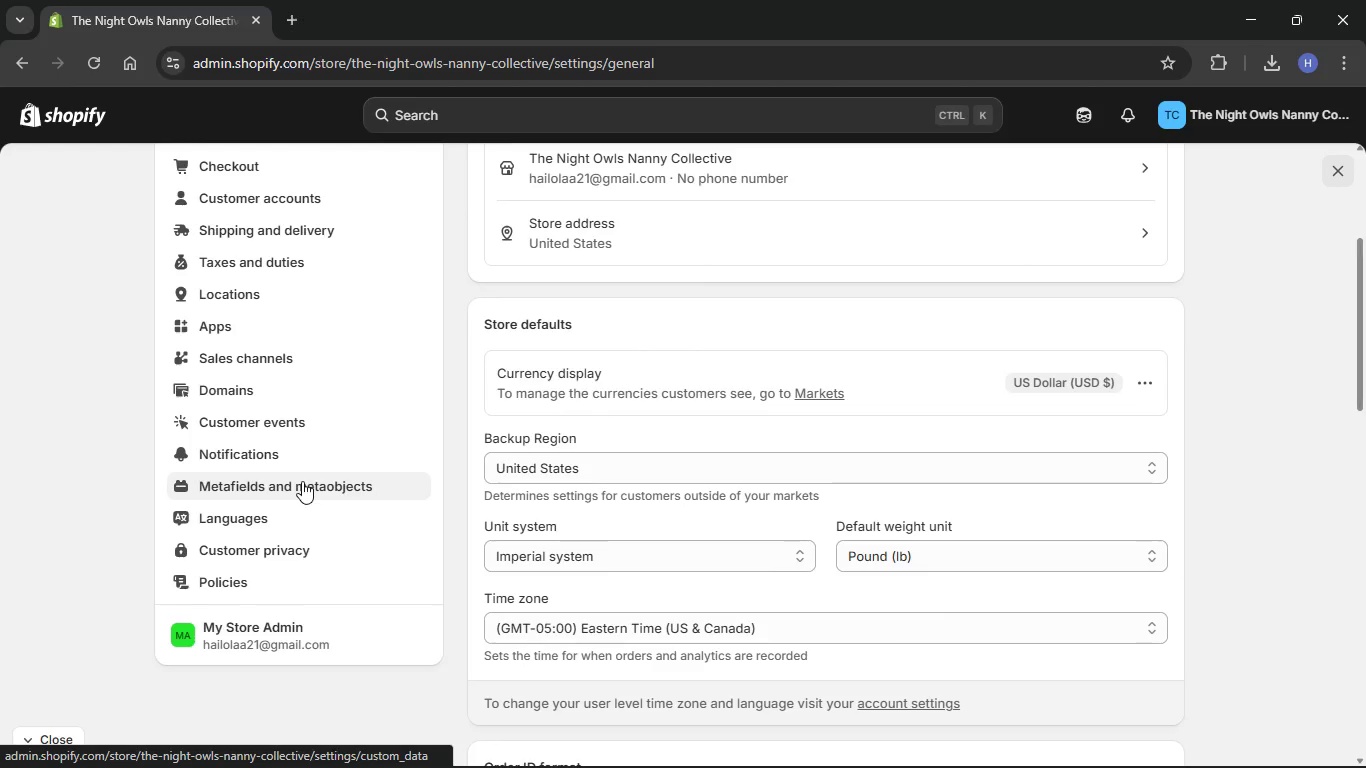 
scroll: coordinate [304, 478], scroll_direction: up, amount: 10.0
 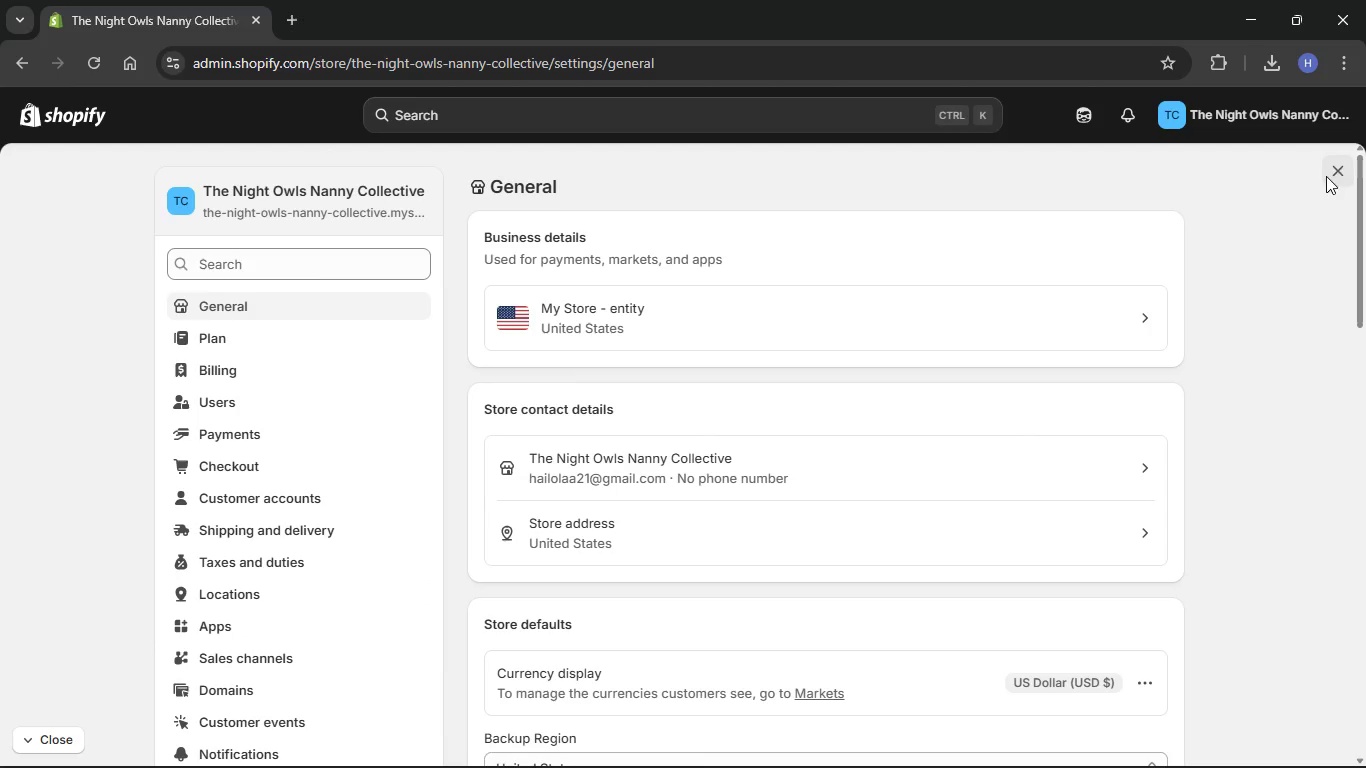 
left_click([1329, 170])
 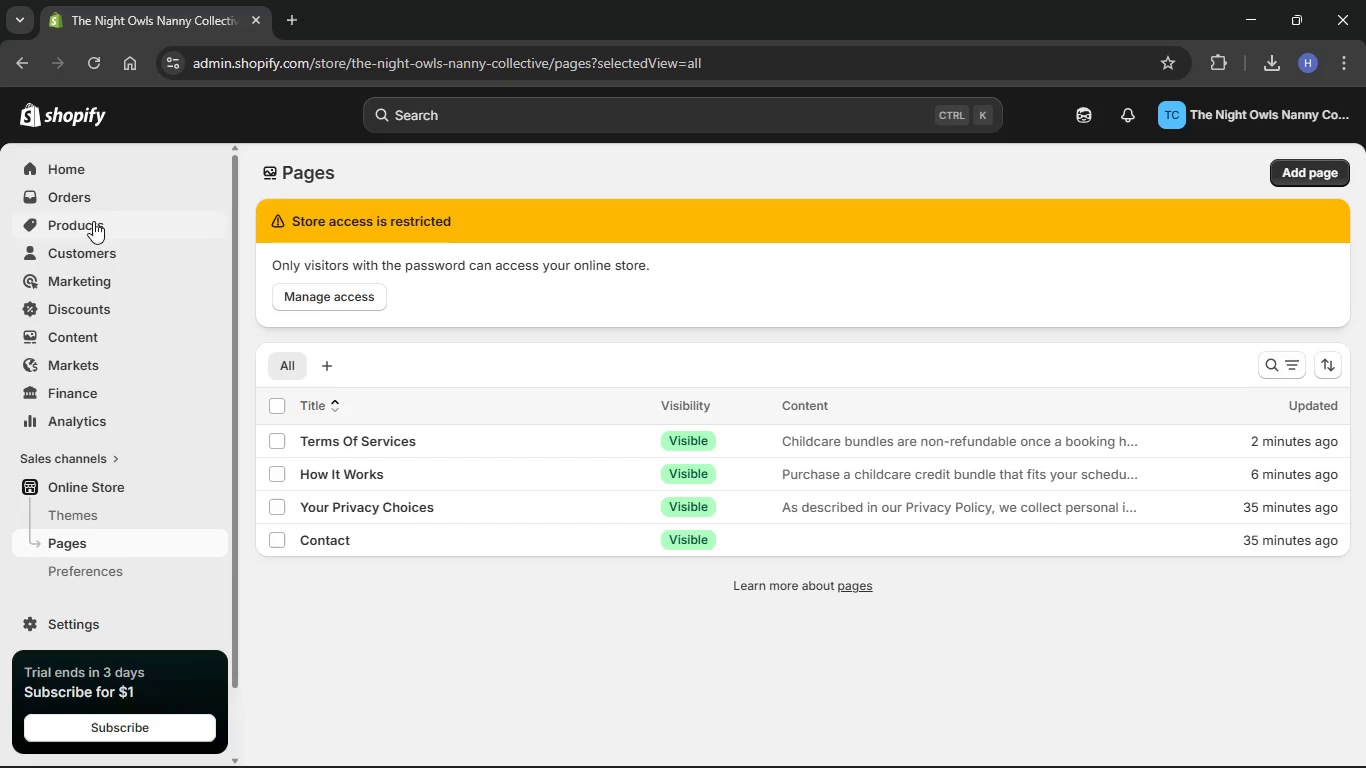 
scroll: coordinate [106, 252], scroll_direction: down, amount: 1.0
 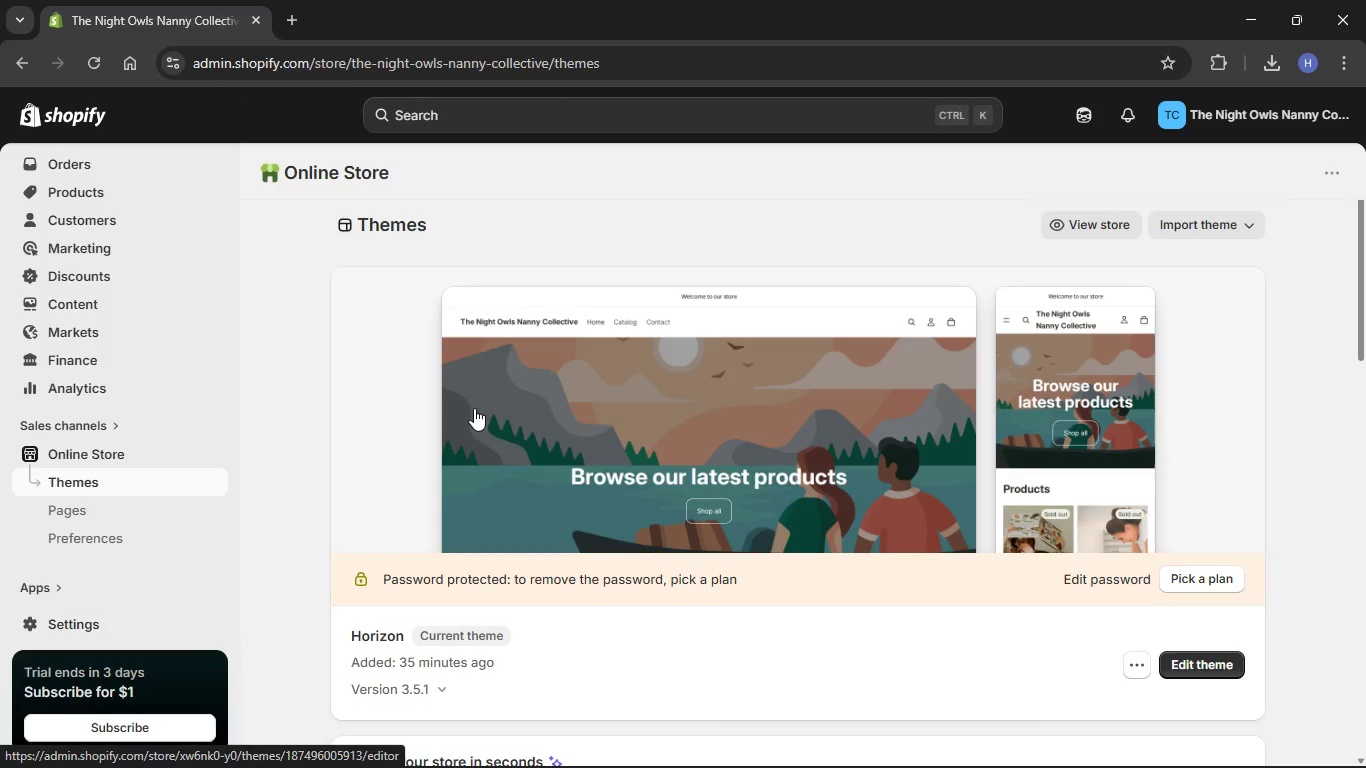 
wait(17.97)
 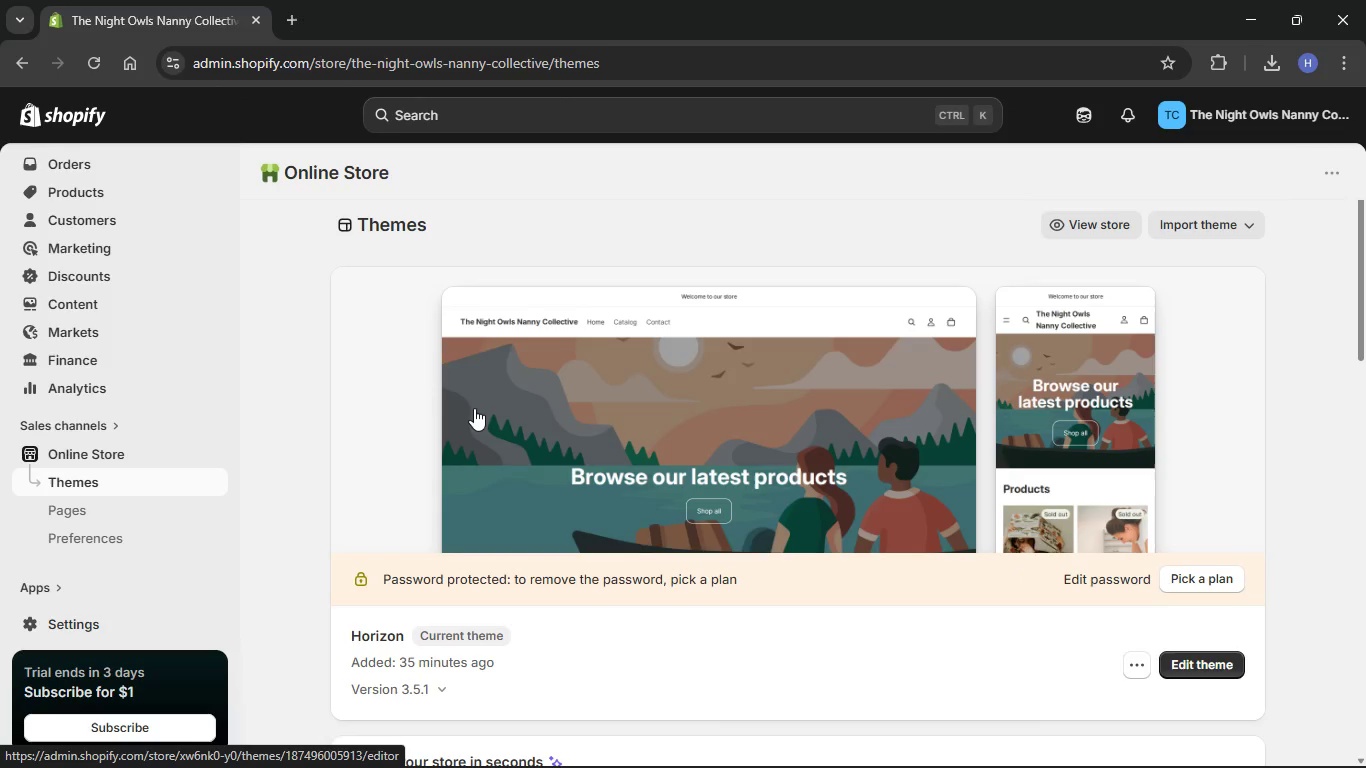 
scroll: coordinate [668, 377], scroll_direction: down, amount: 19.0
 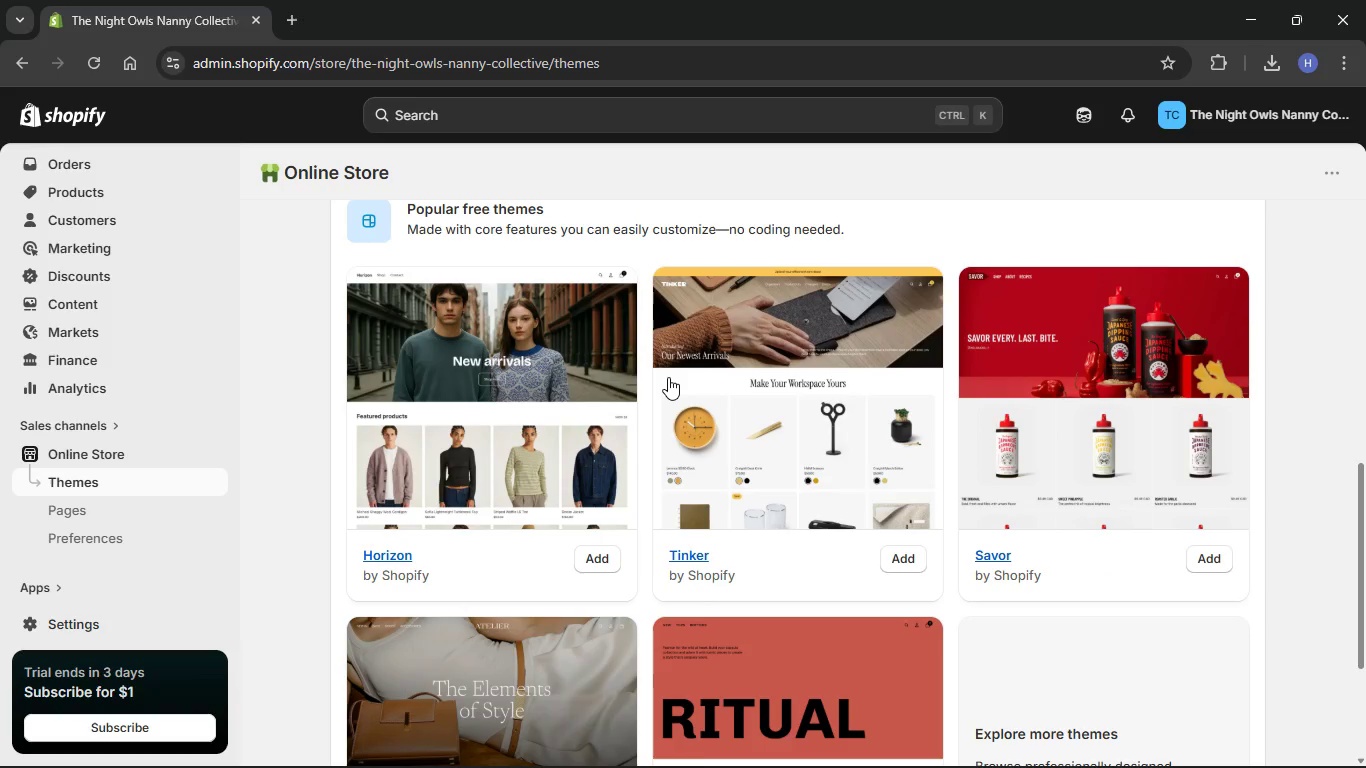 
scroll: coordinate [991, 404], scroll_direction: up, amount: 33.0
 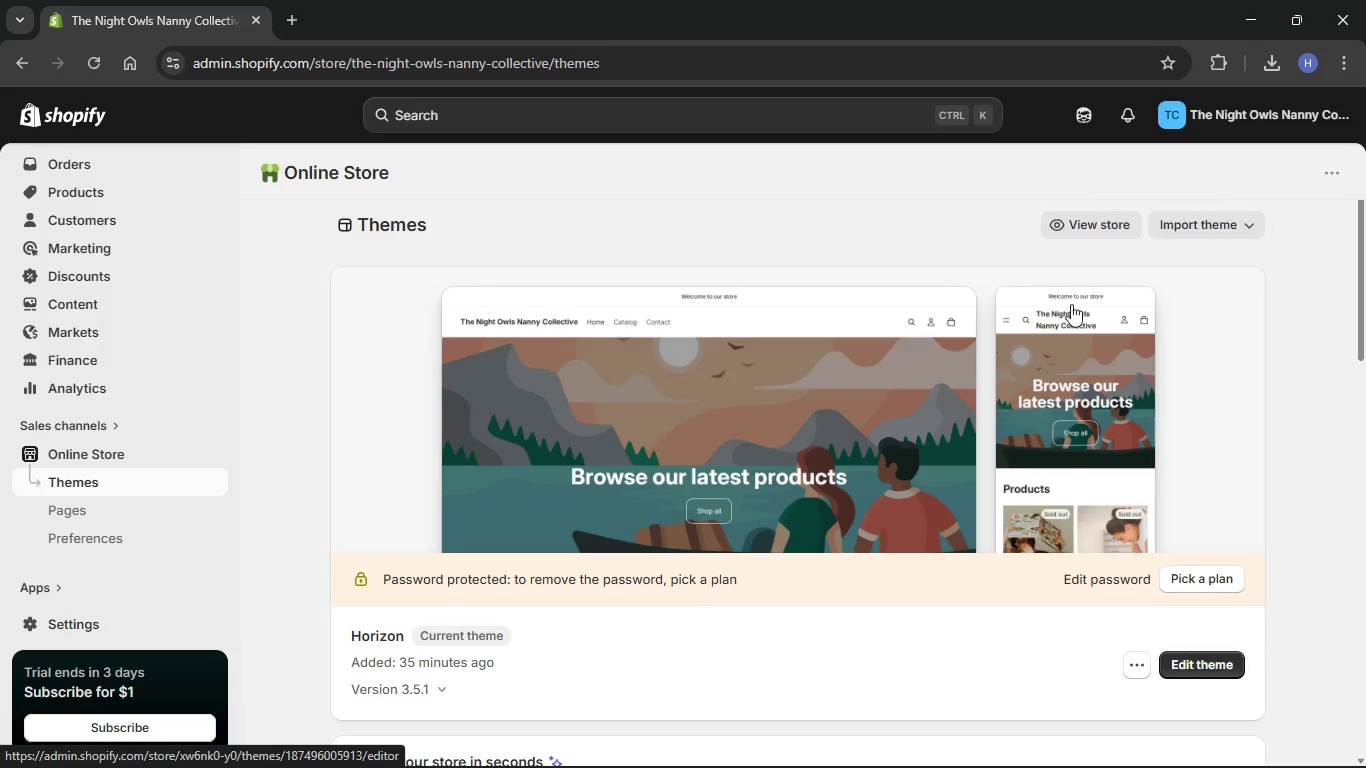 
wait(5.06)
 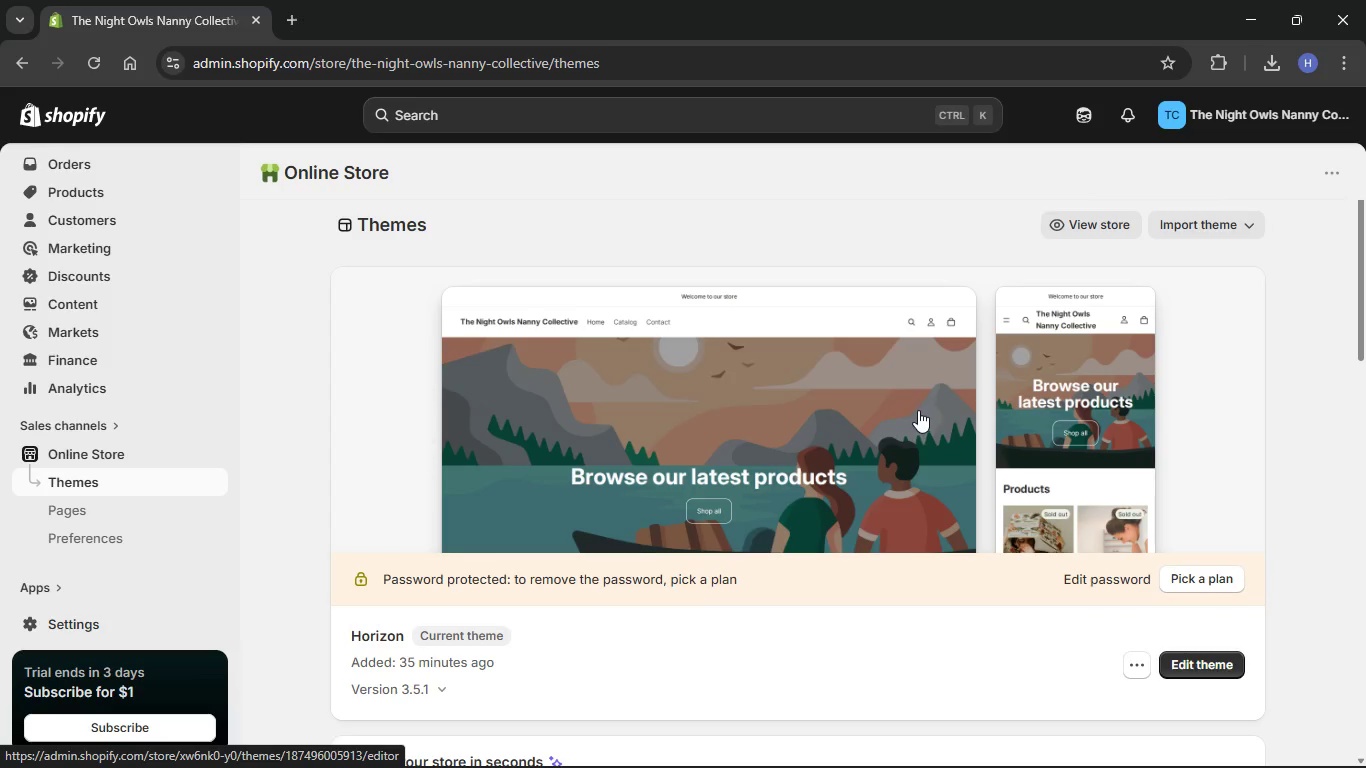 
left_click([1105, 229])
 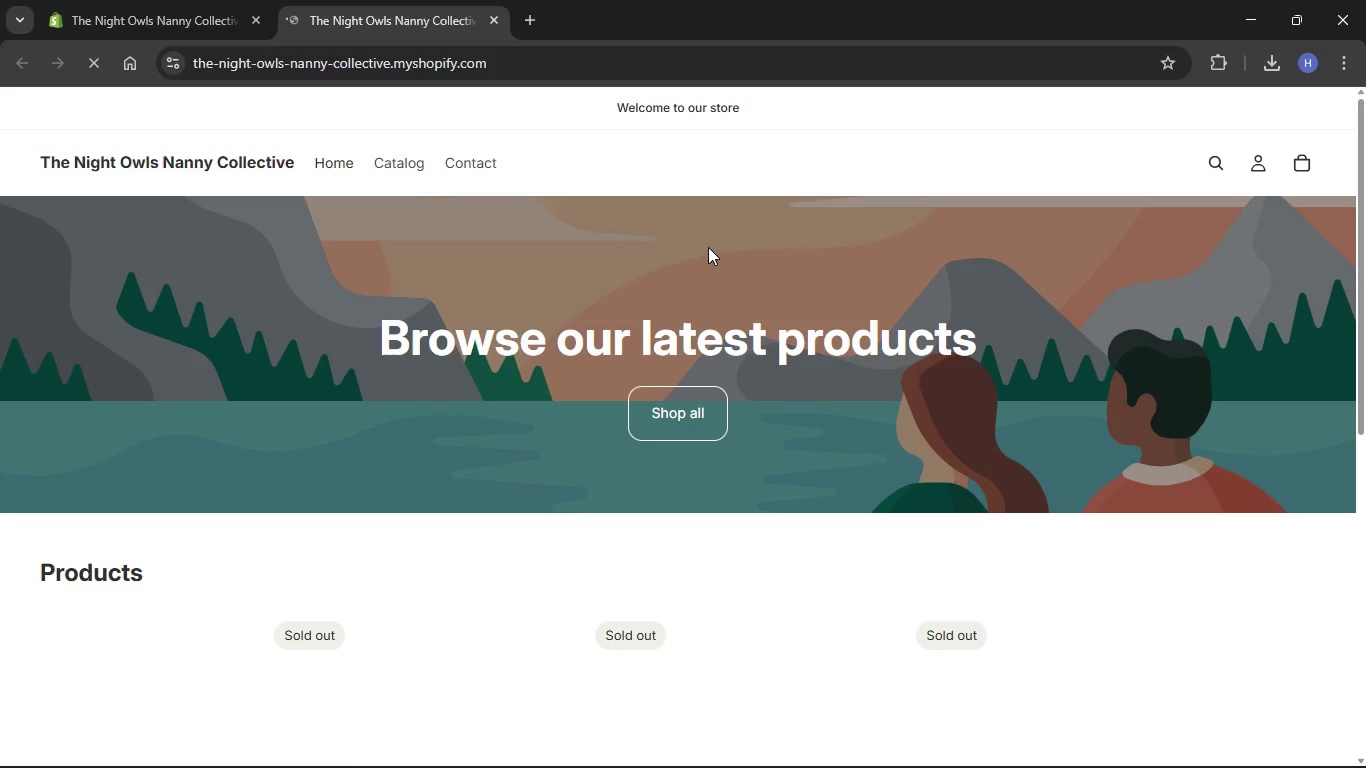 
wait(6.67)
 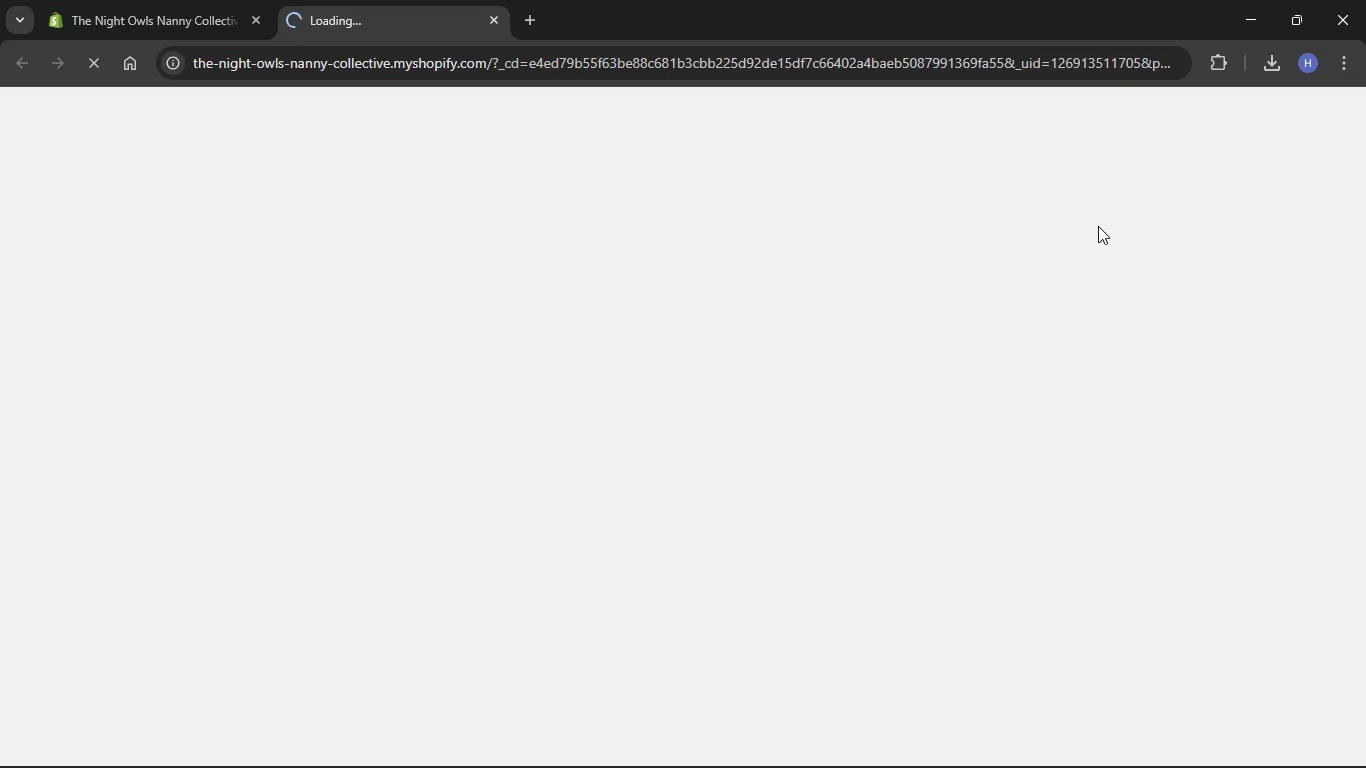 
scroll: coordinate [709, 231], scroll_direction: down, amount: 21.0
 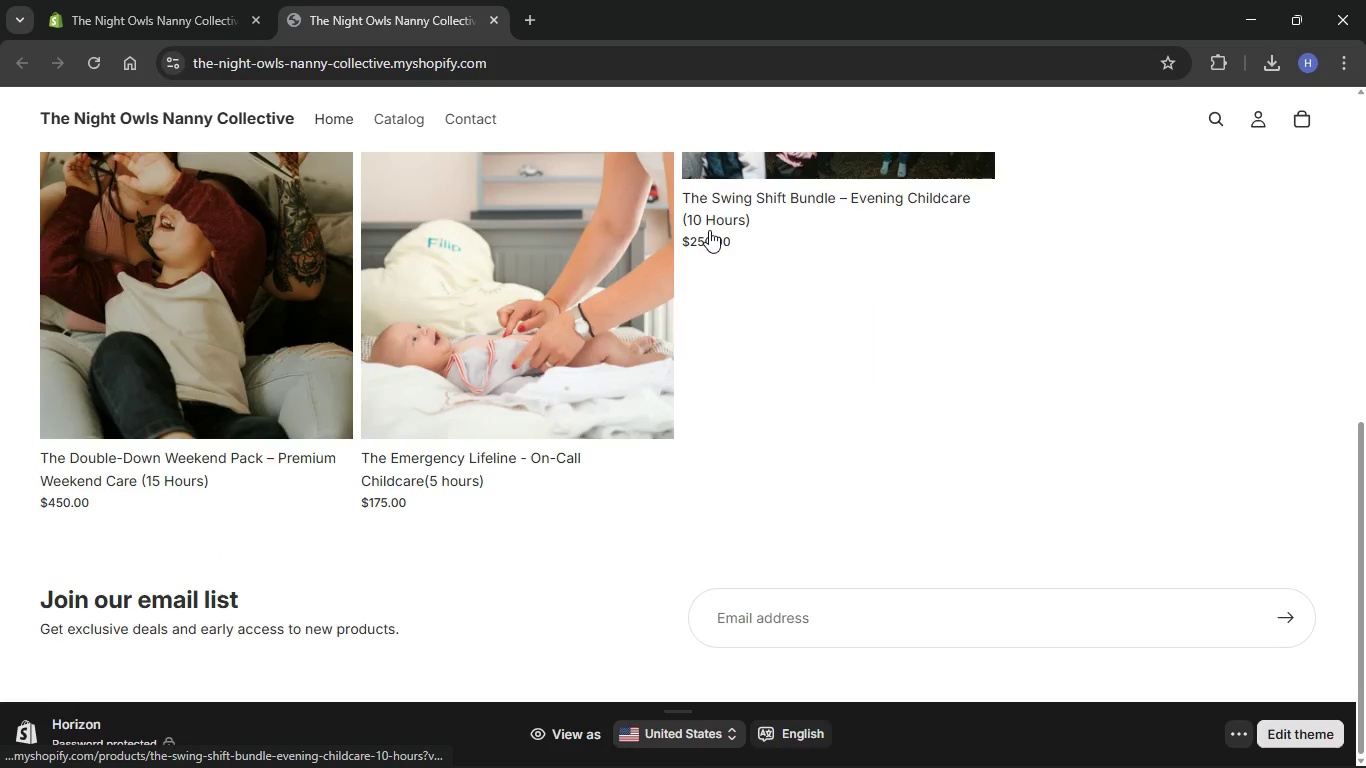 
scroll: coordinate [710, 227], scroll_direction: up, amount: 30.0
 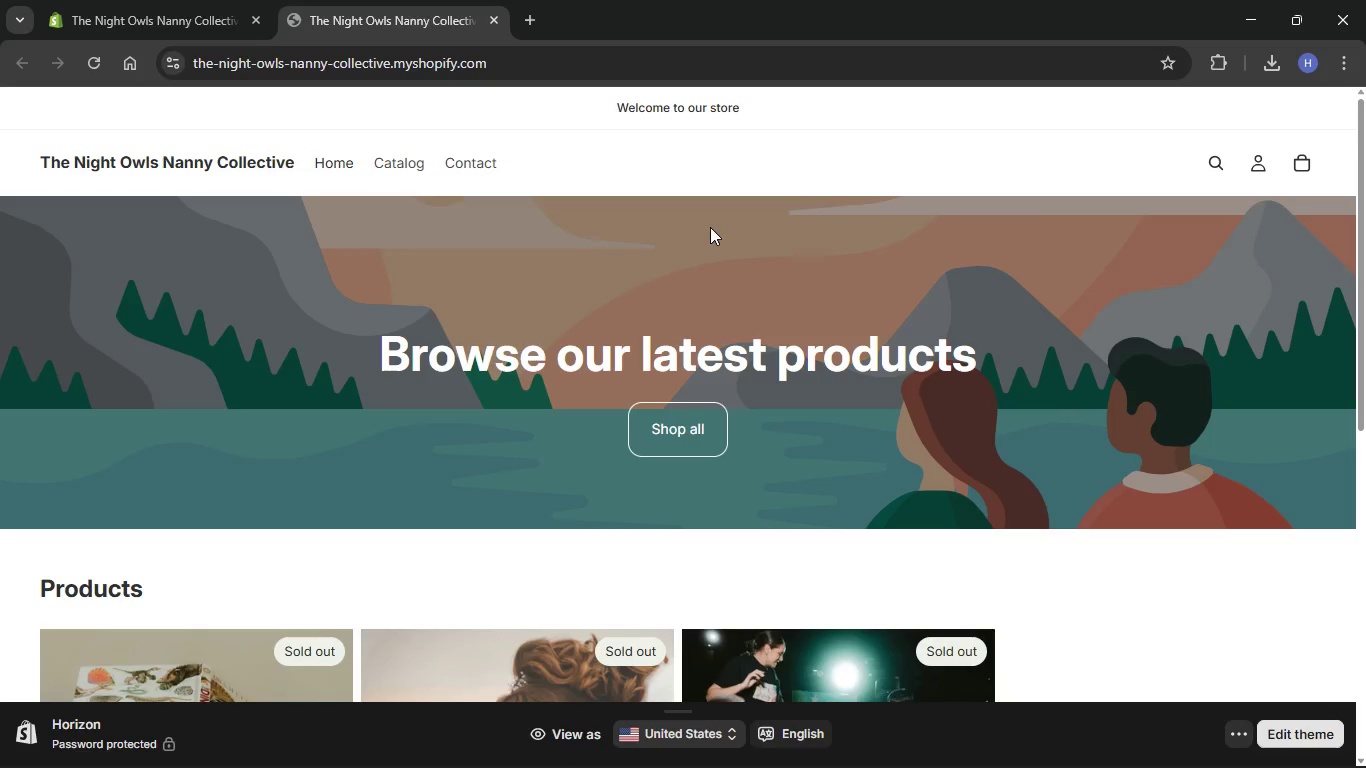 
scroll: coordinate [703, 233], scroll_direction: down, amount: 30.0
 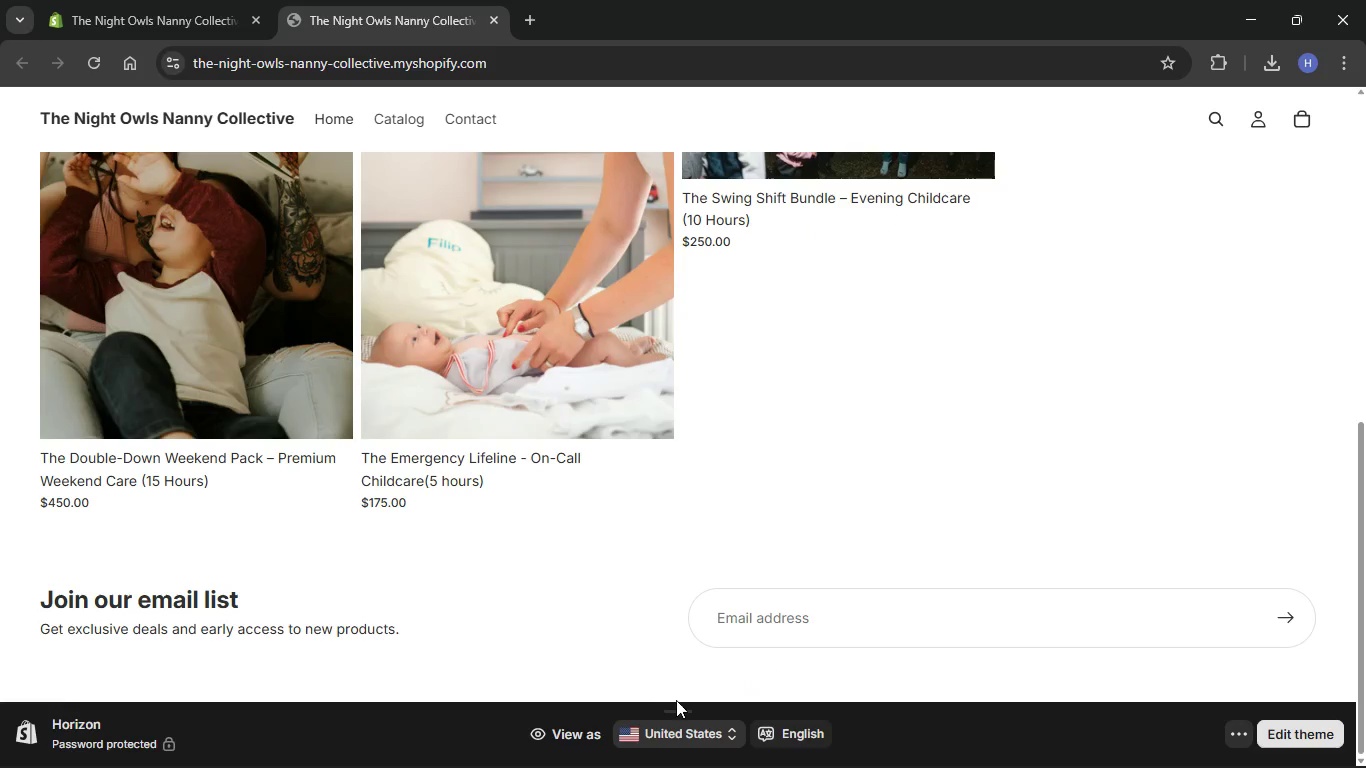 
left_click([679, 705])
 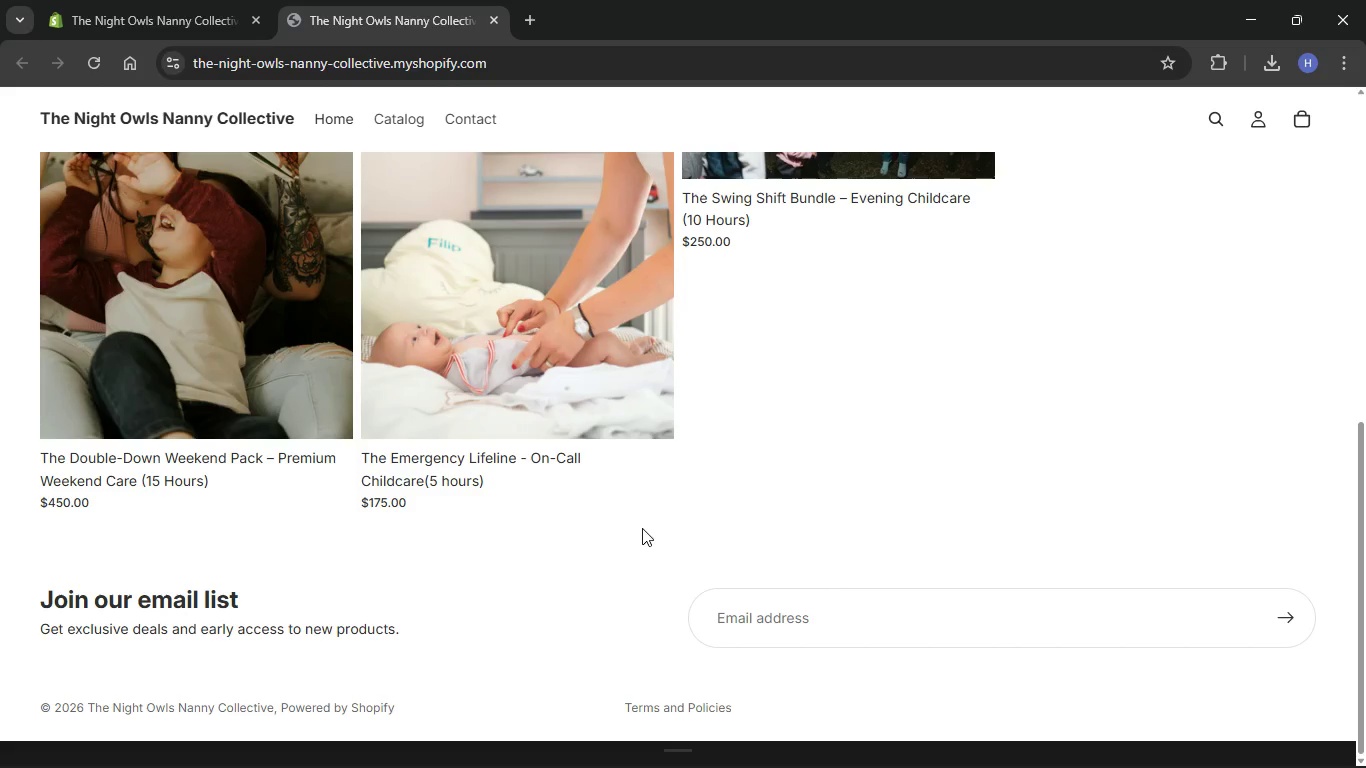 
scroll: coordinate [642, 529], scroll_direction: down, amount: 3.0
 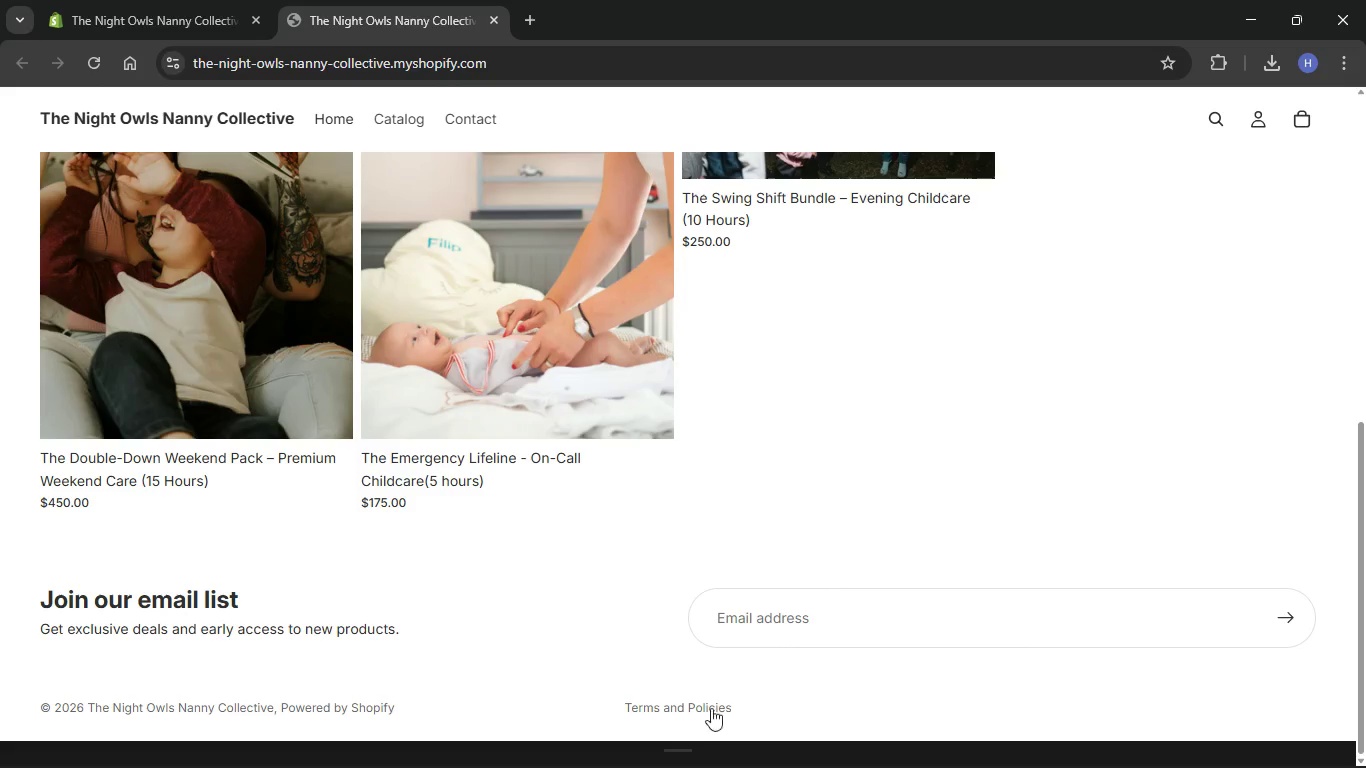 
mouse_move([678, 702])
 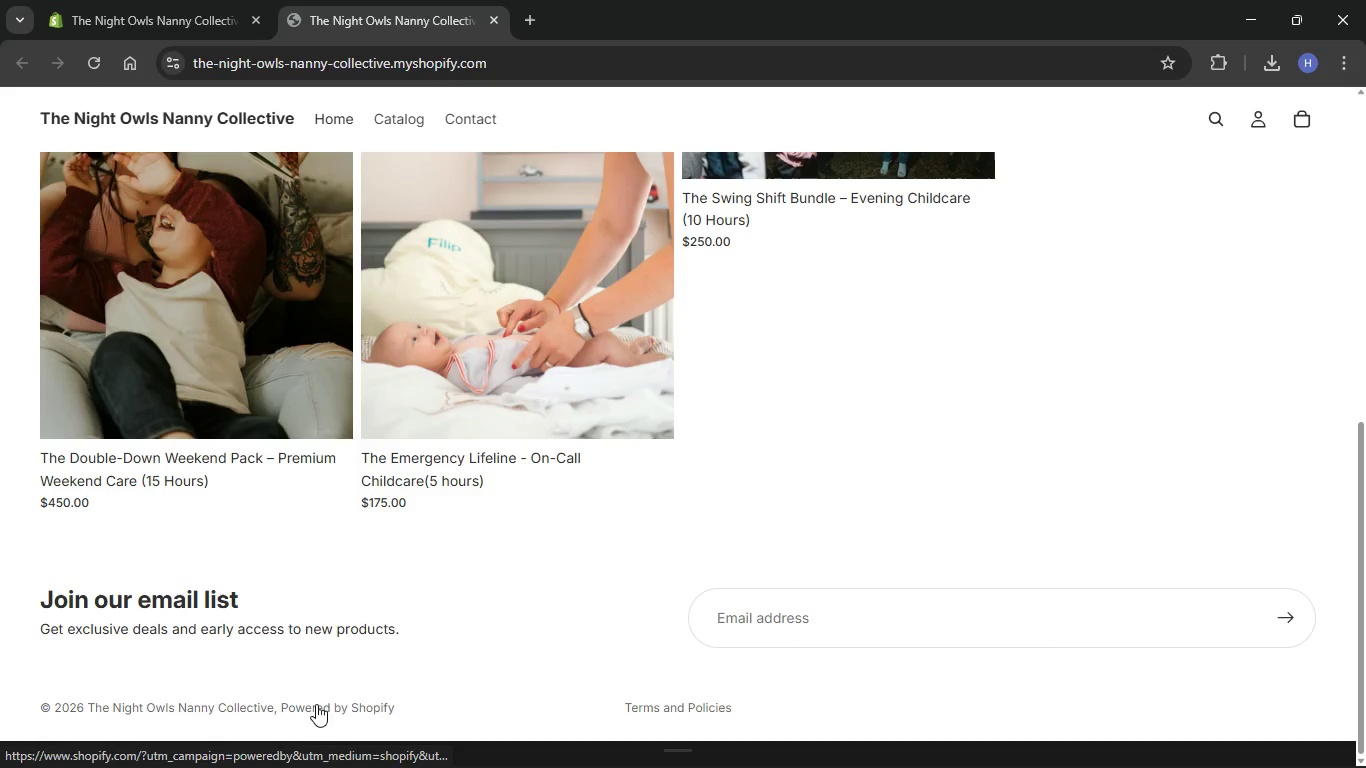 
scroll: coordinate [496, 625], scroll_direction: down, amount: 2.0
 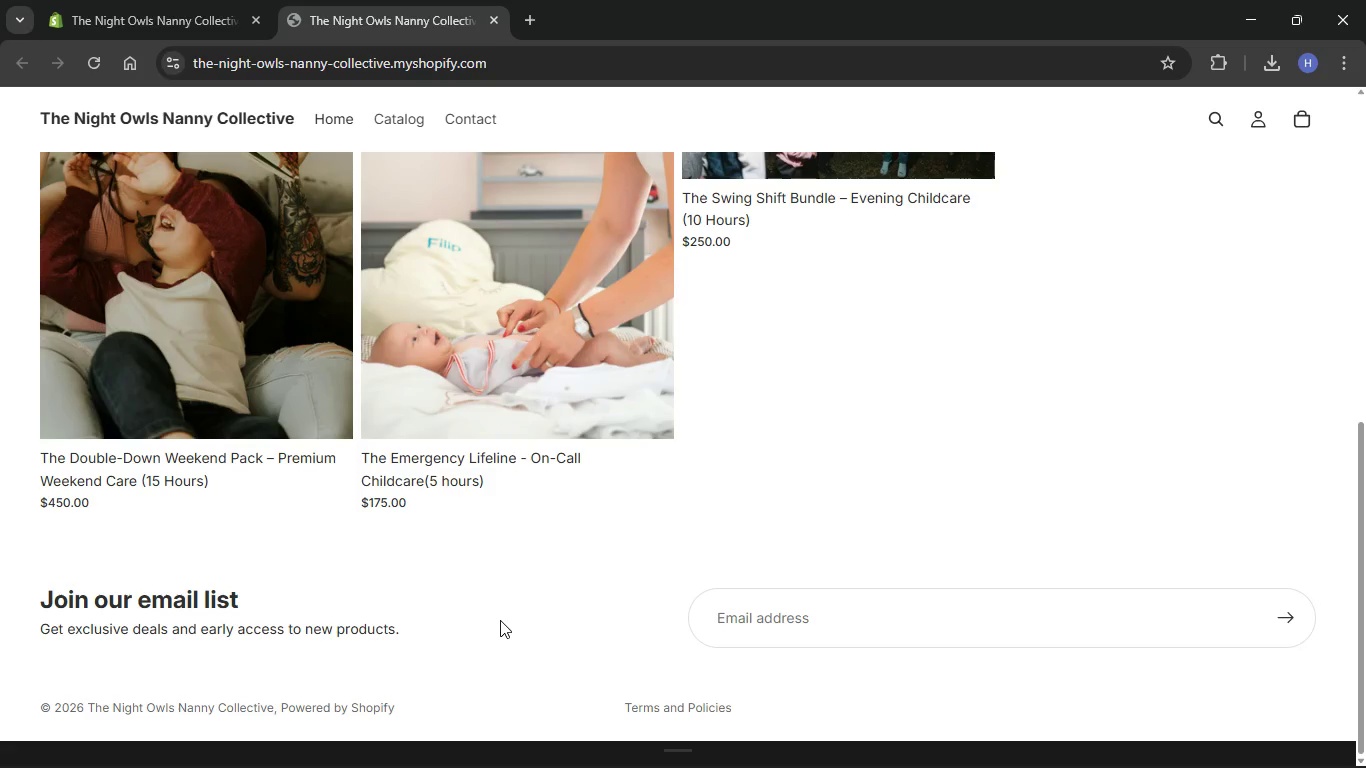 
scroll: coordinate [495, 603], scroll_direction: up, amount: 27.0
 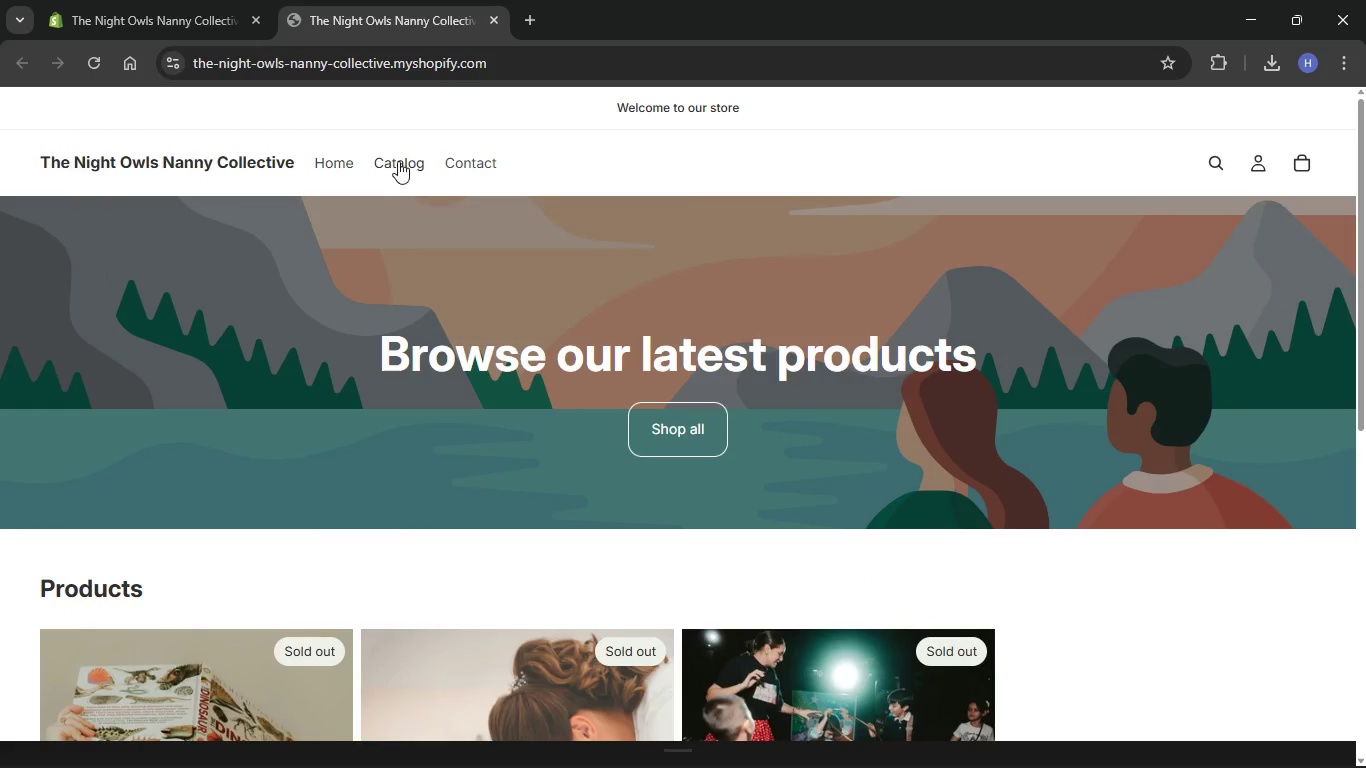 
left_click([391, 172])
 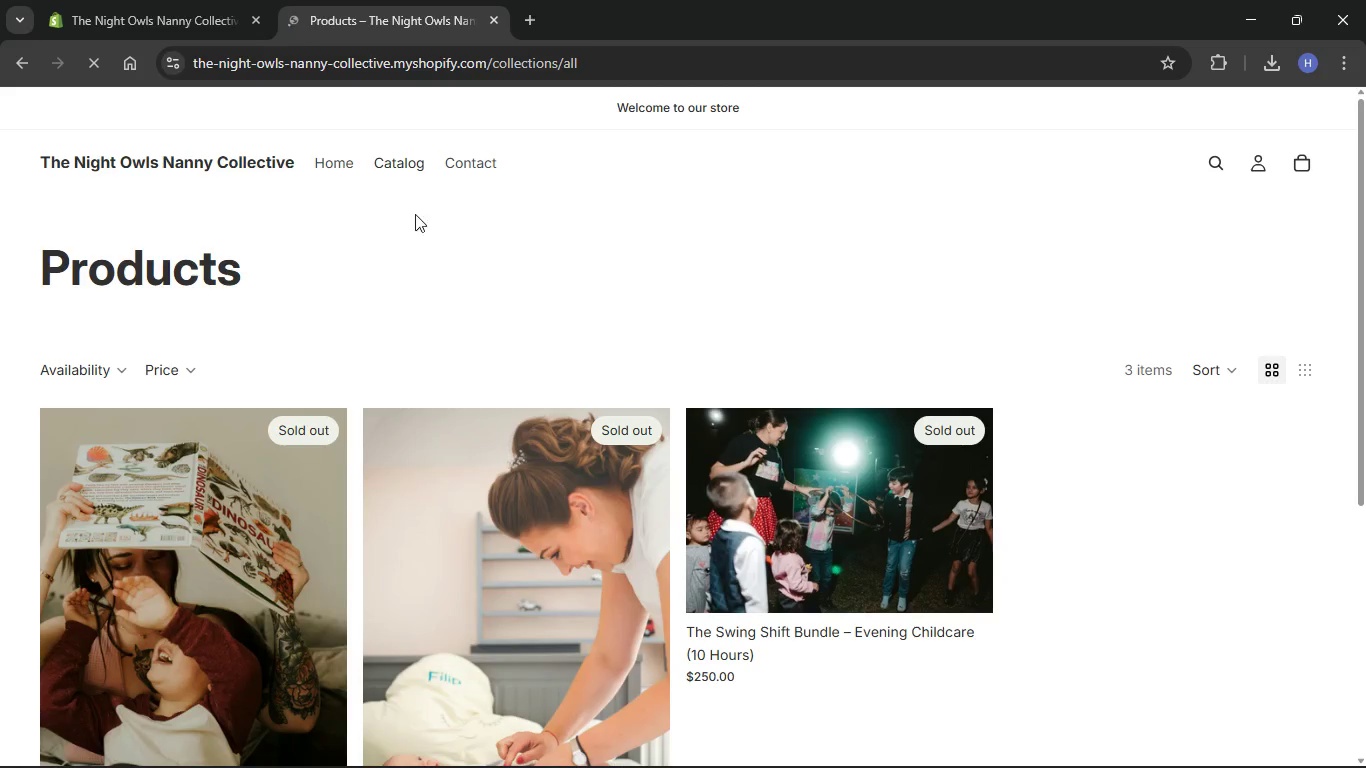 
scroll: coordinate [480, 276], scroll_direction: down, amount: 17.0
 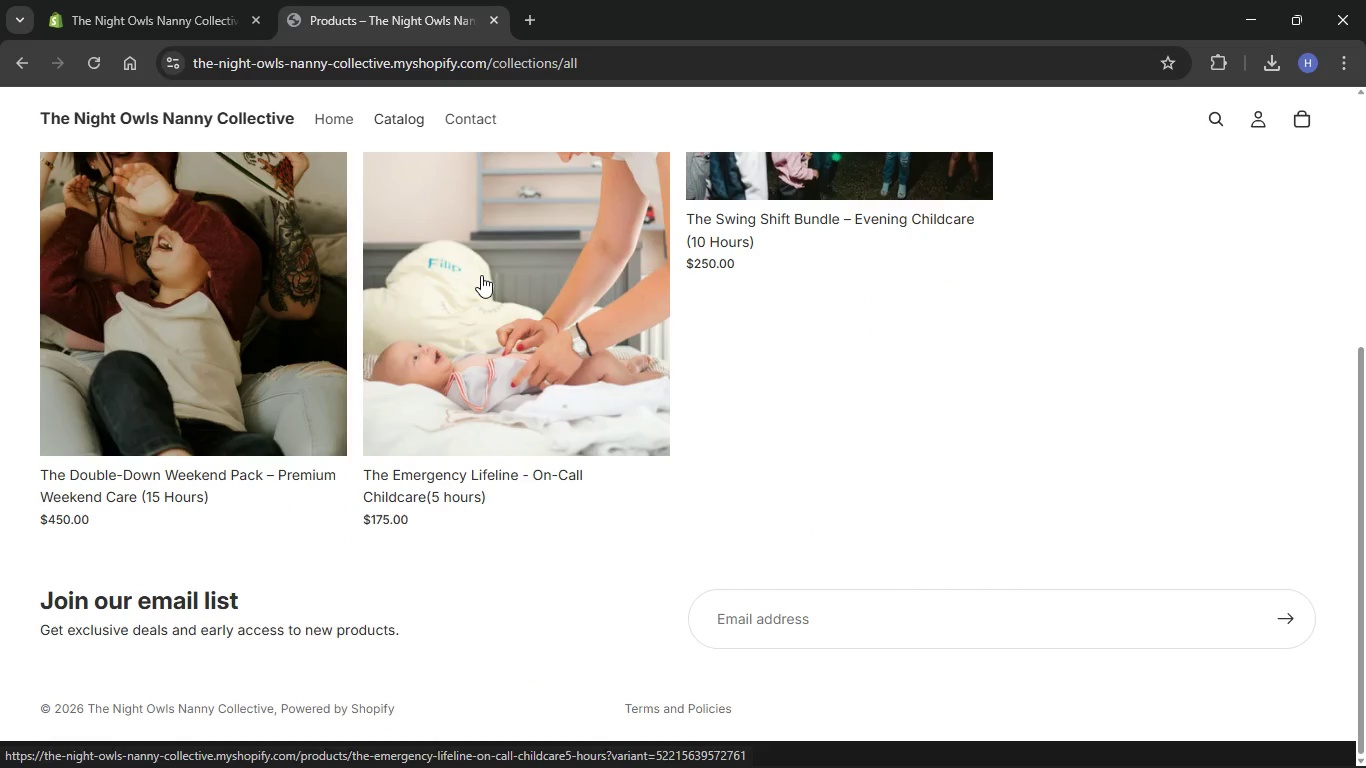 
scroll: coordinate [481, 275], scroll_direction: up, amount: 14.0
 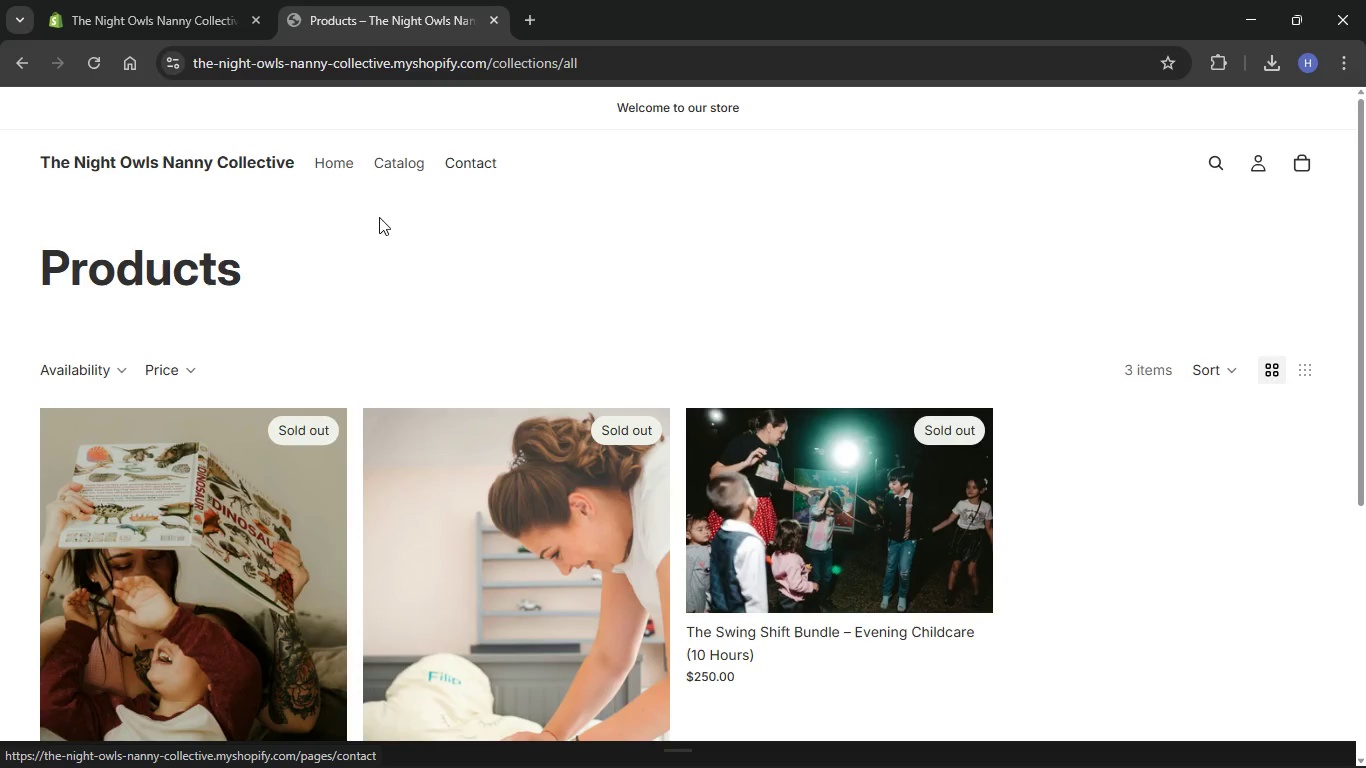 
left_click([190, 368])
 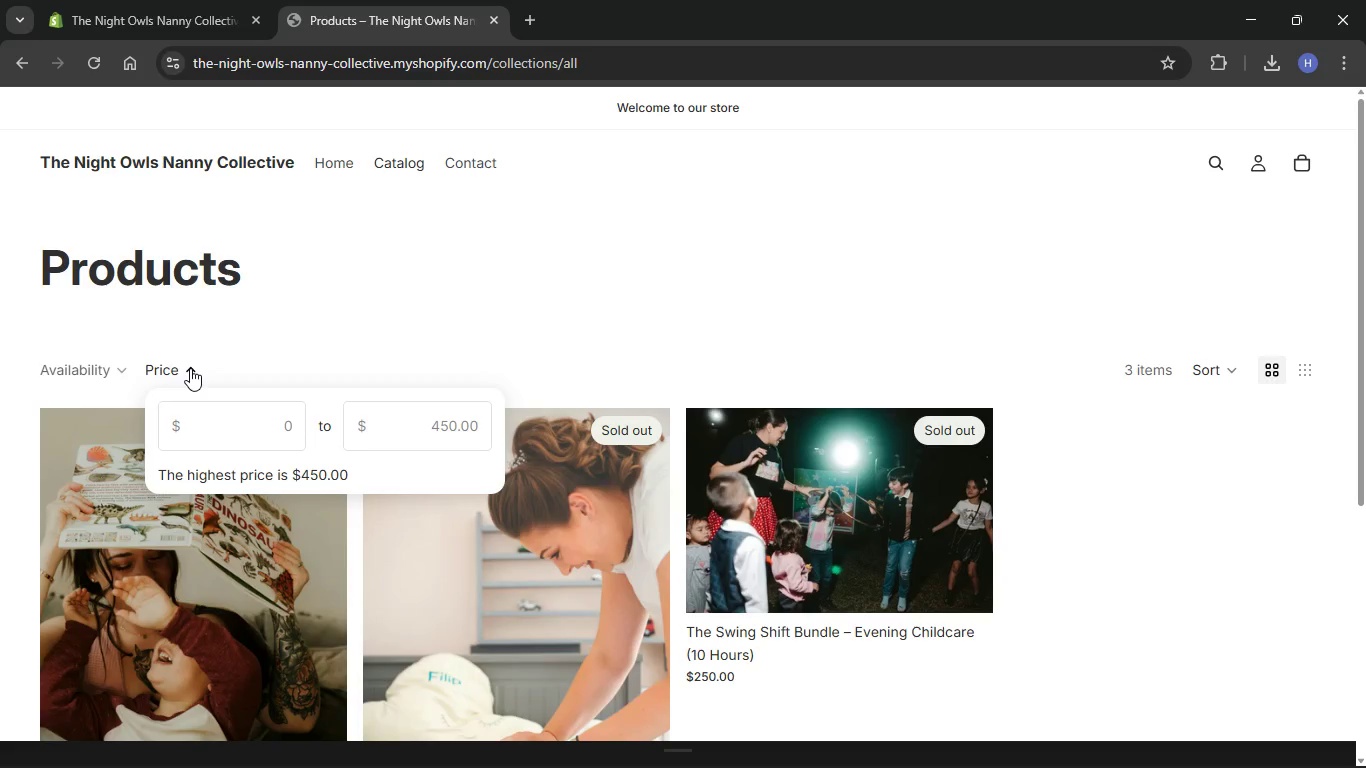 
left_click([191, 368])
 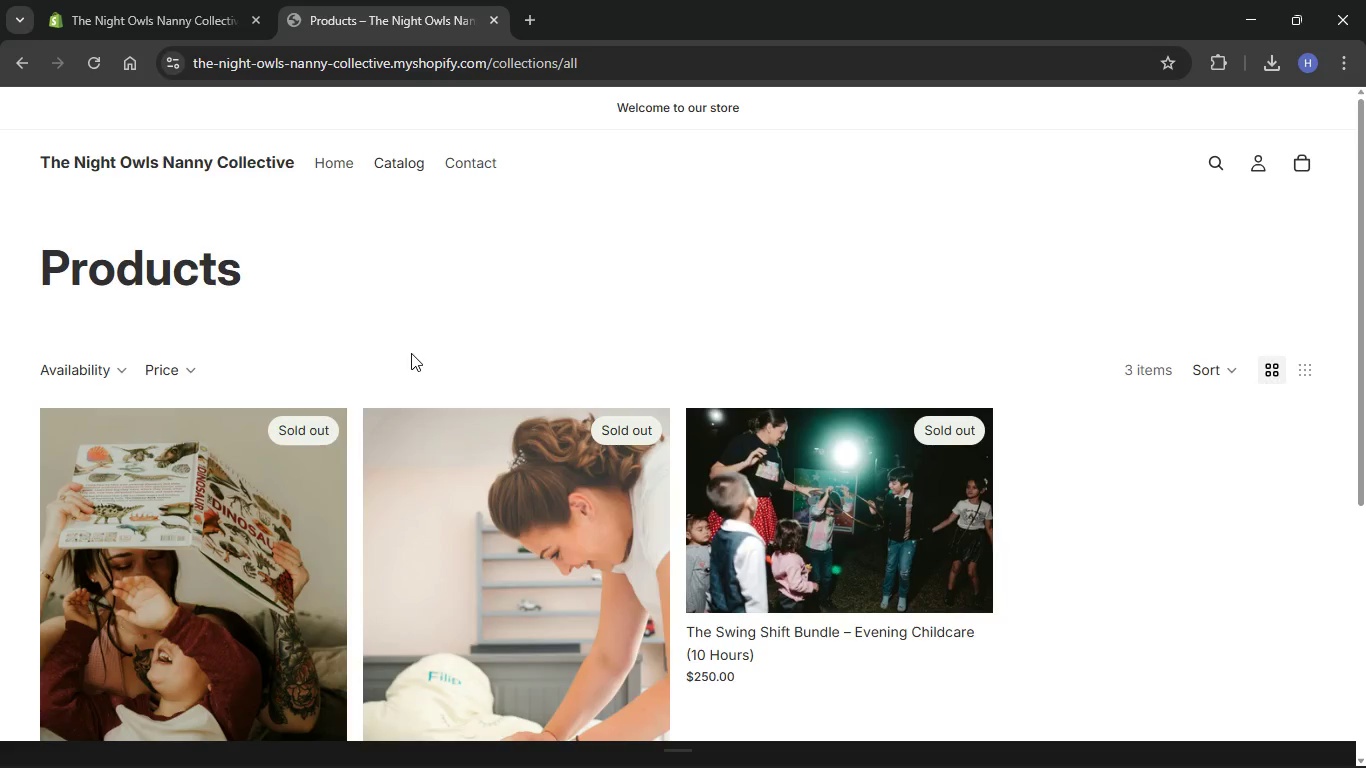 
scroll: coordinate [412, 357], scroll_direction: down, amount: 6.0
 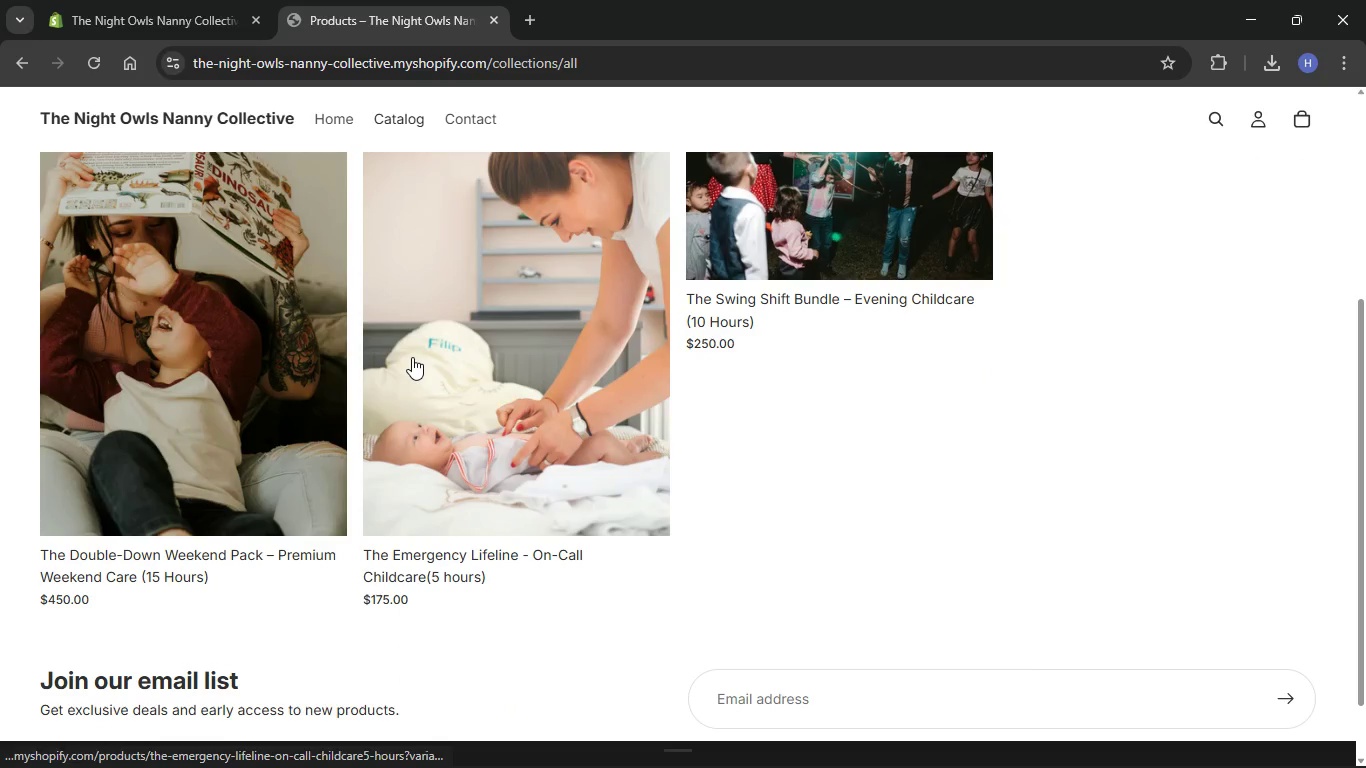 
scroll: coordinate [412, 357], scroll_direction: up, amount: 12.0
 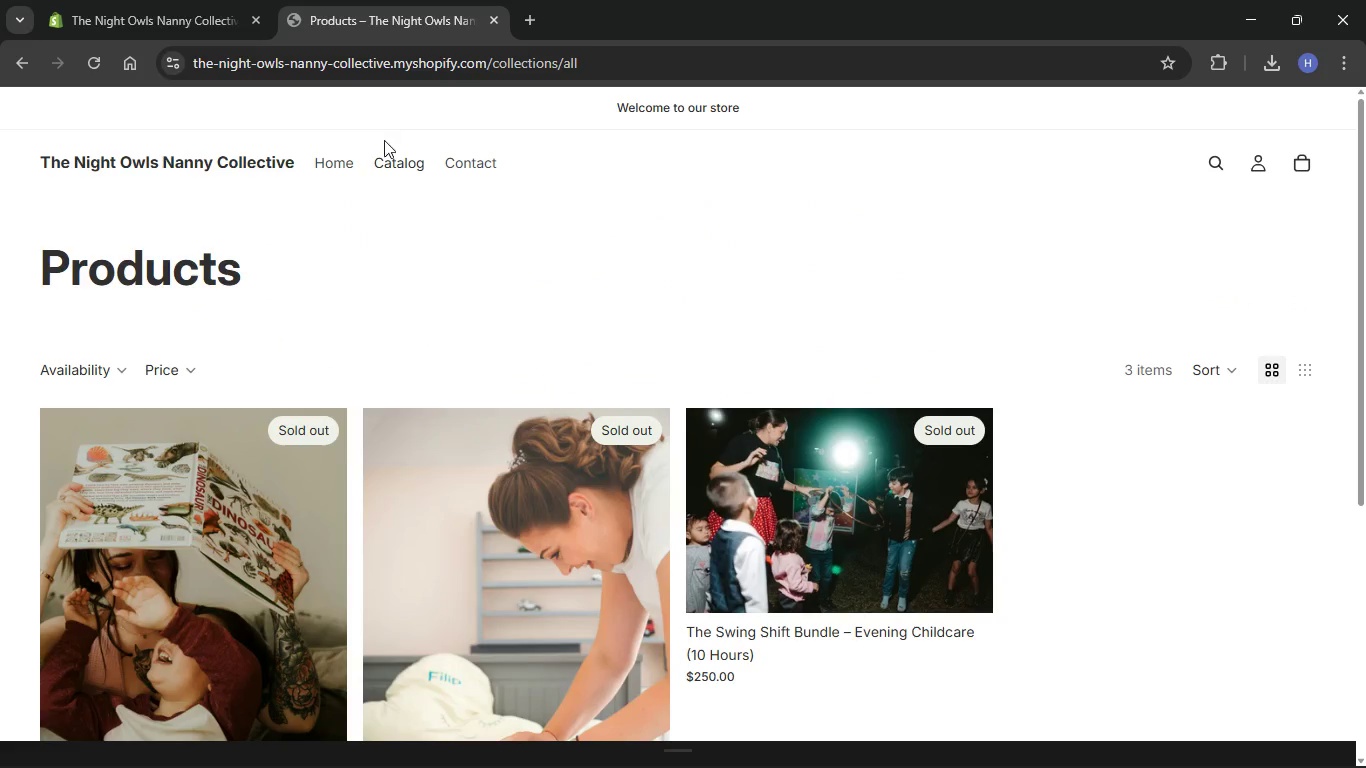 
left_click([482, 164])
 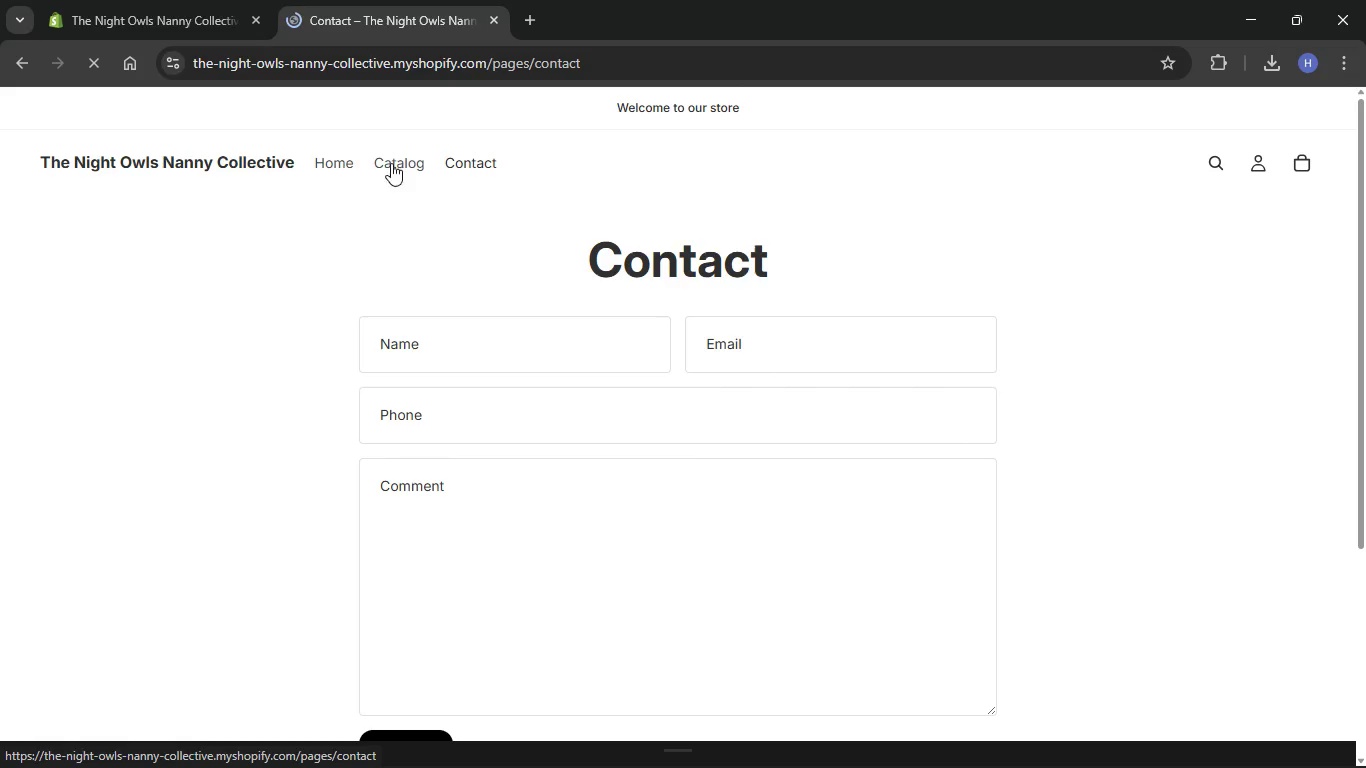 
scroll: coordinate [569, 358], scroll_direction: none, amount: 0.0
 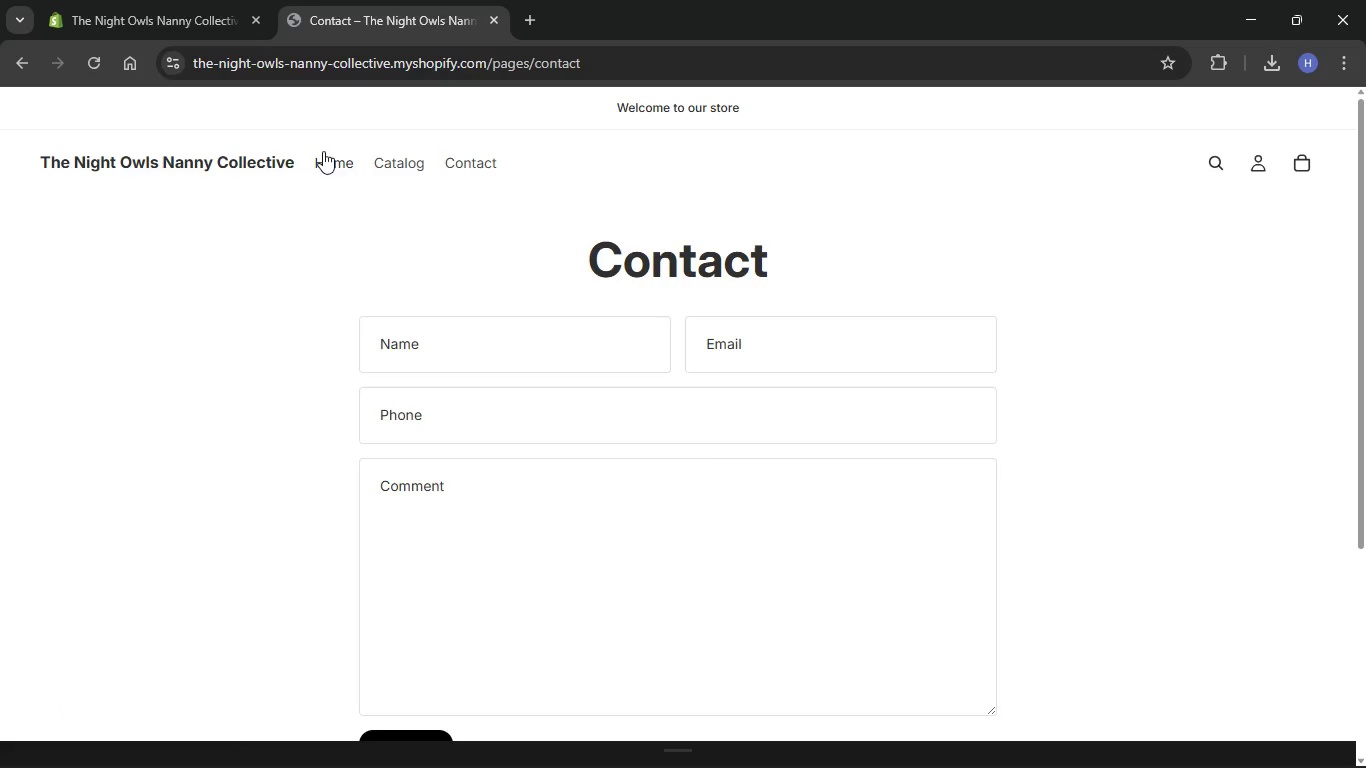 
left_click([354, 165])
 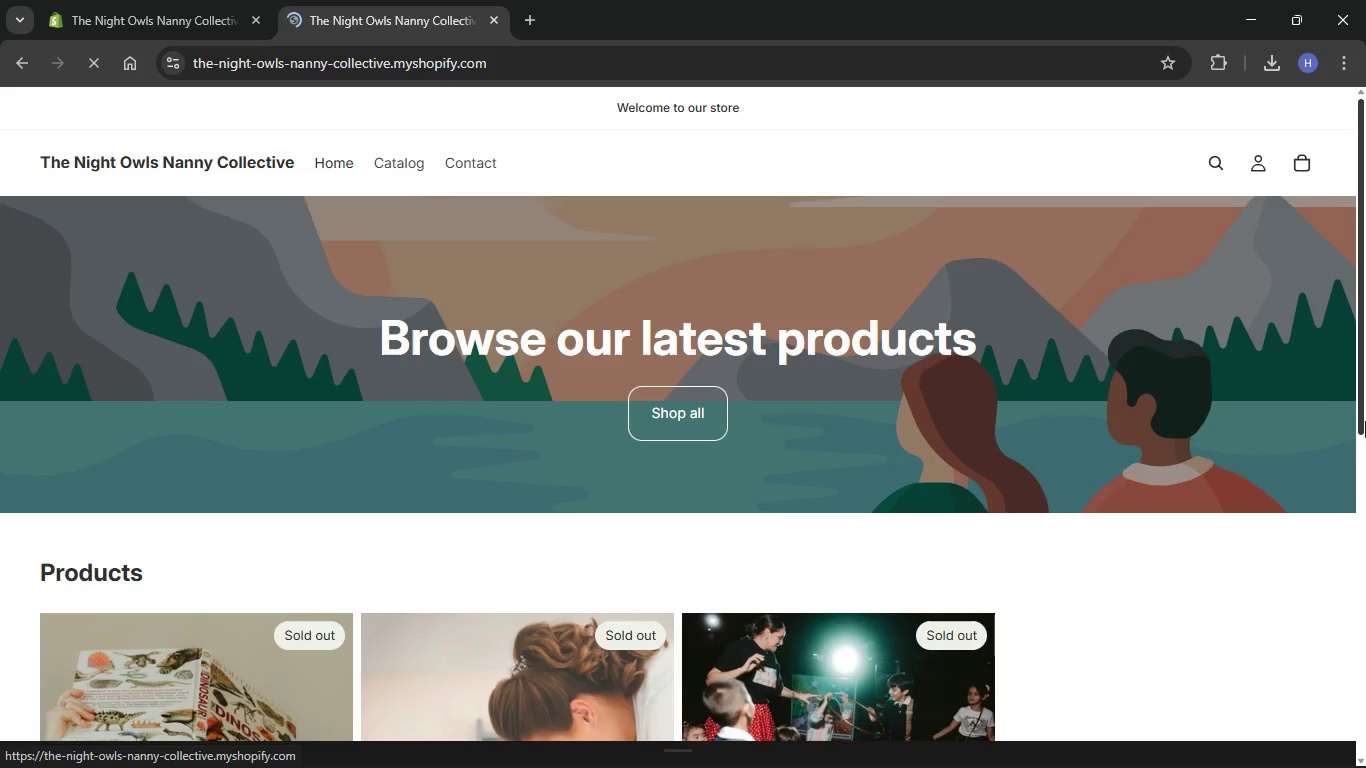 
mouse_move([1264, 181])
 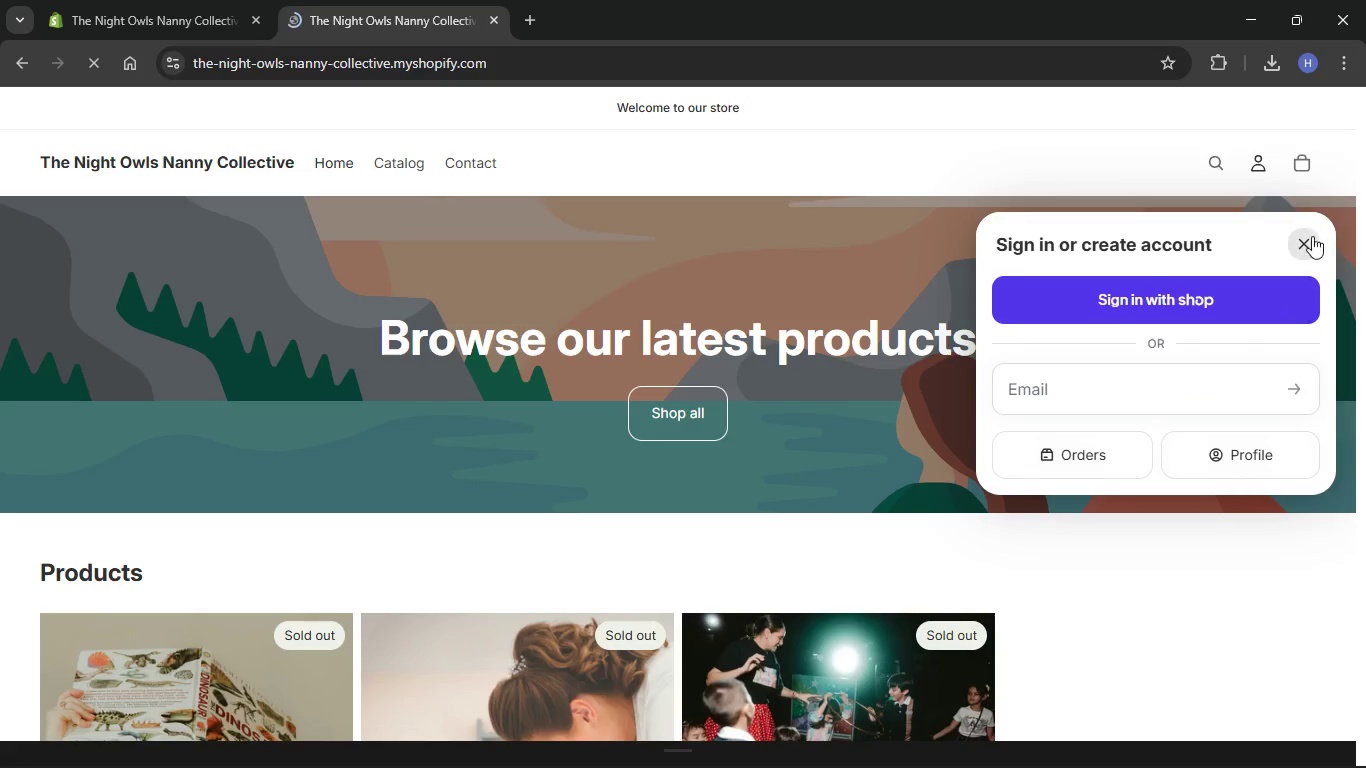 
left_click([1308, 241])
 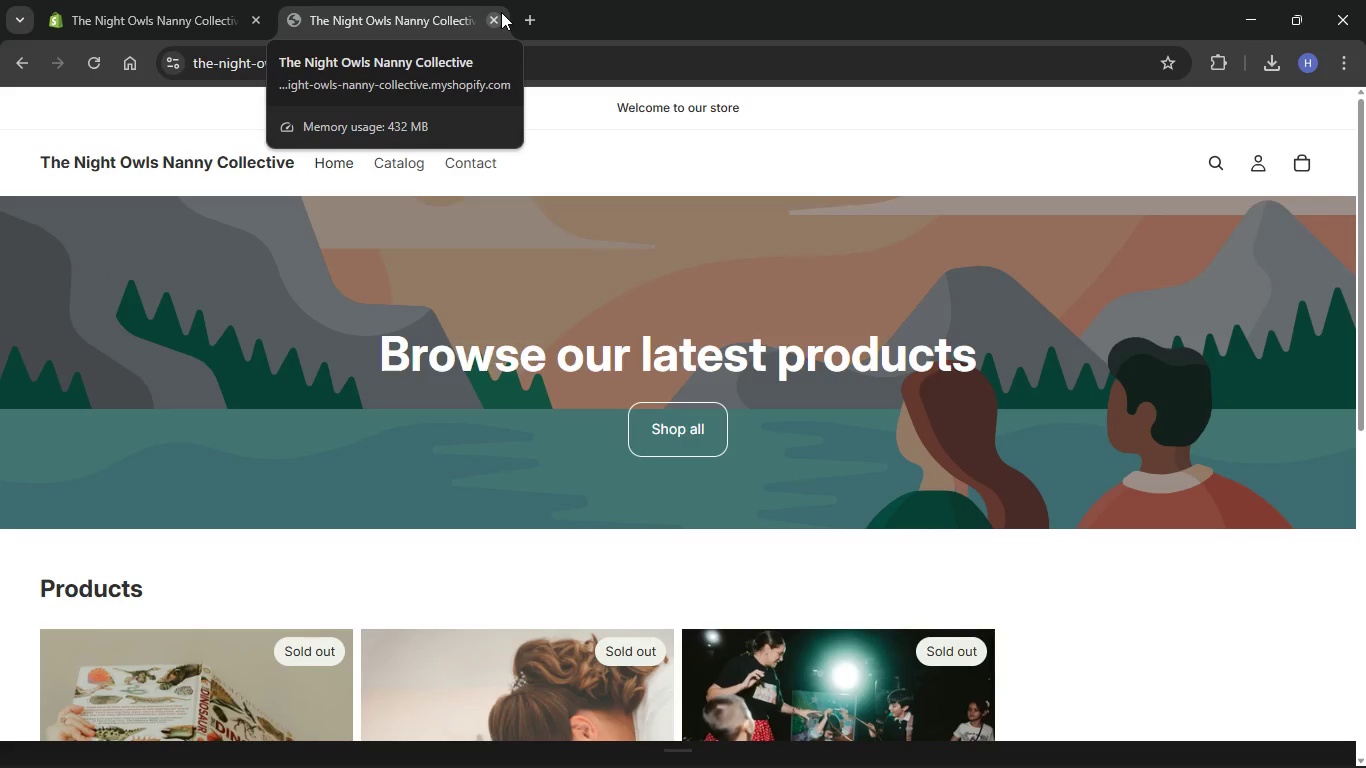 
wait(5.95)
 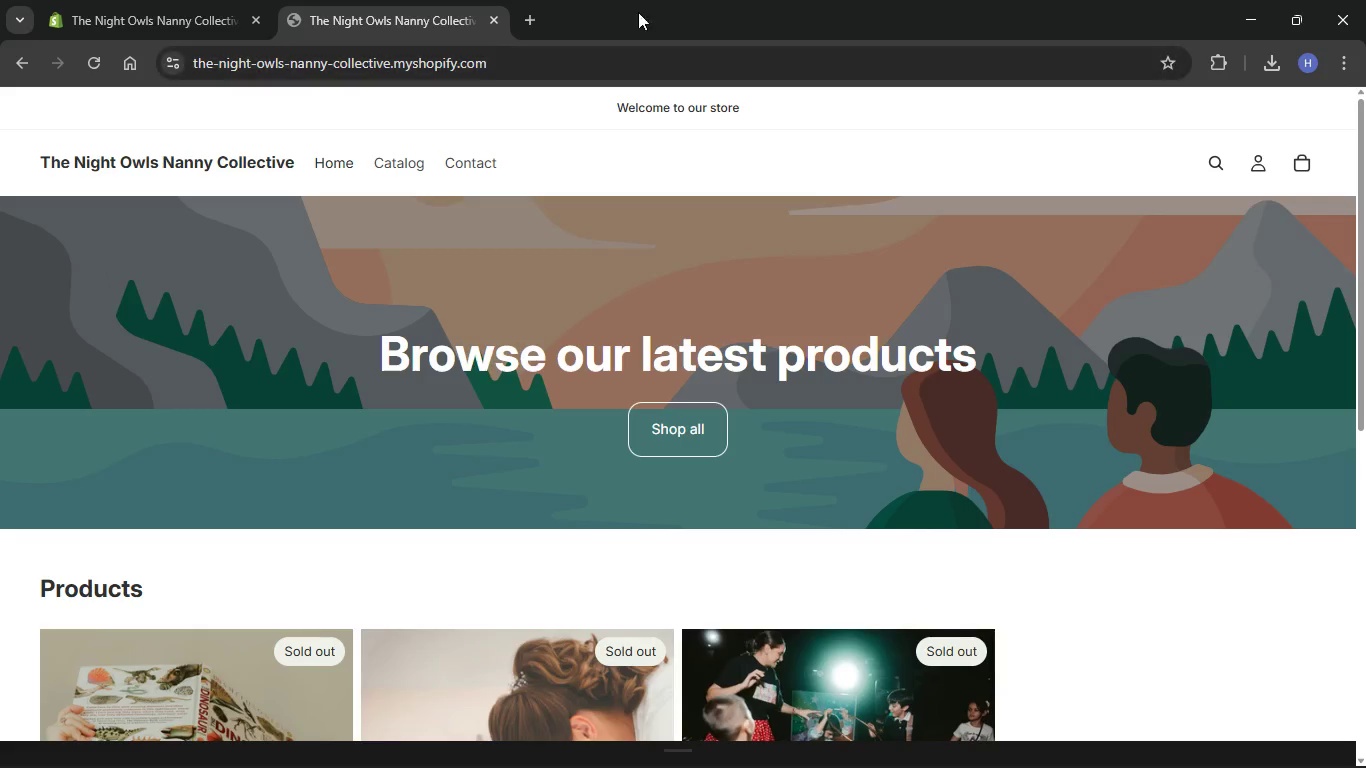 
left_click([501, 12])
 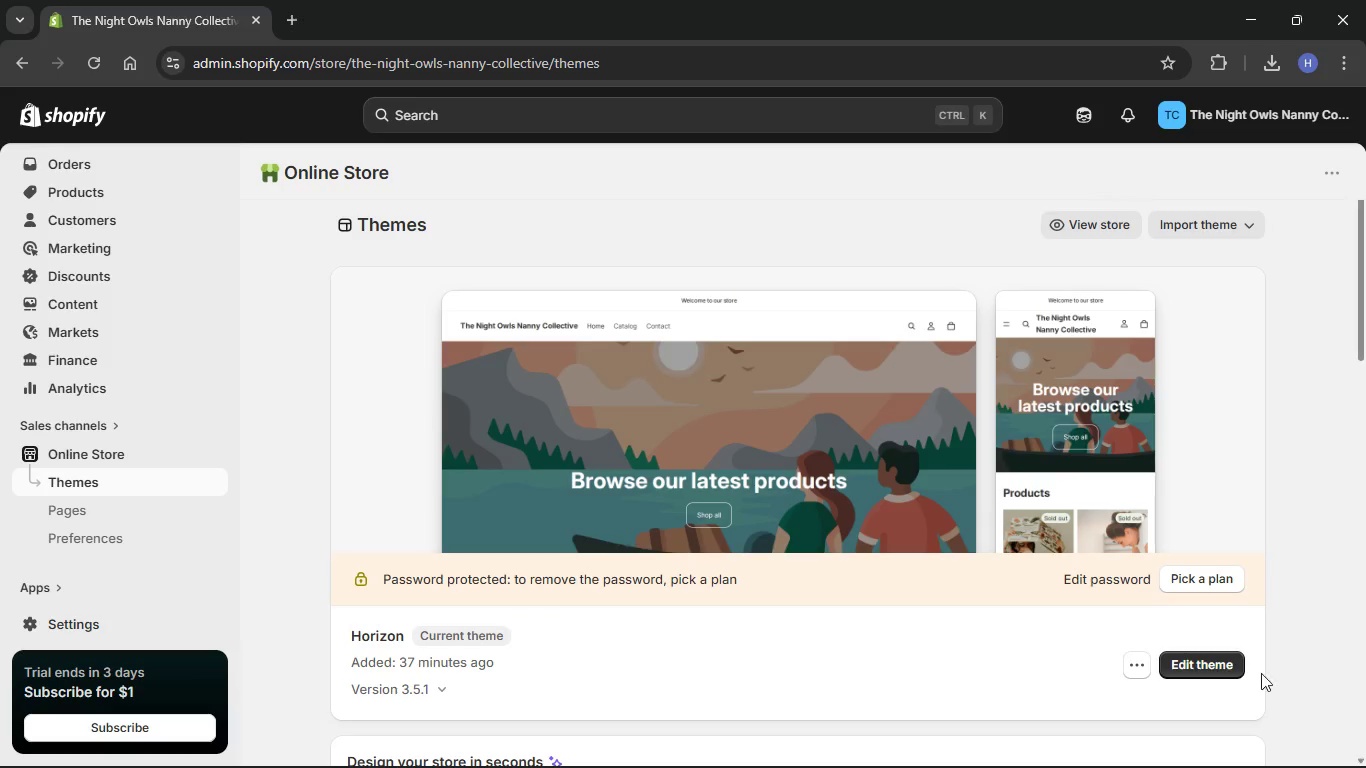 
left_click([1202, 666])
 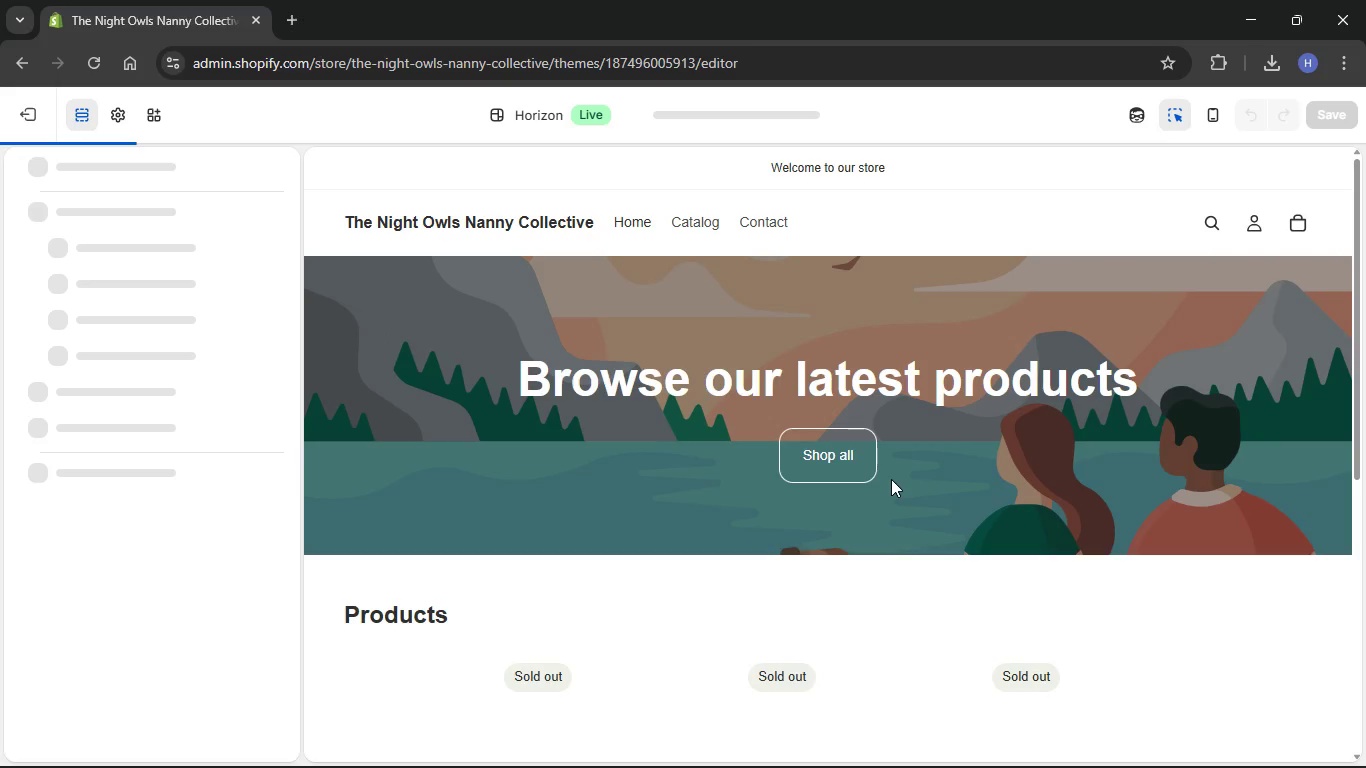 
wait(5.67)
 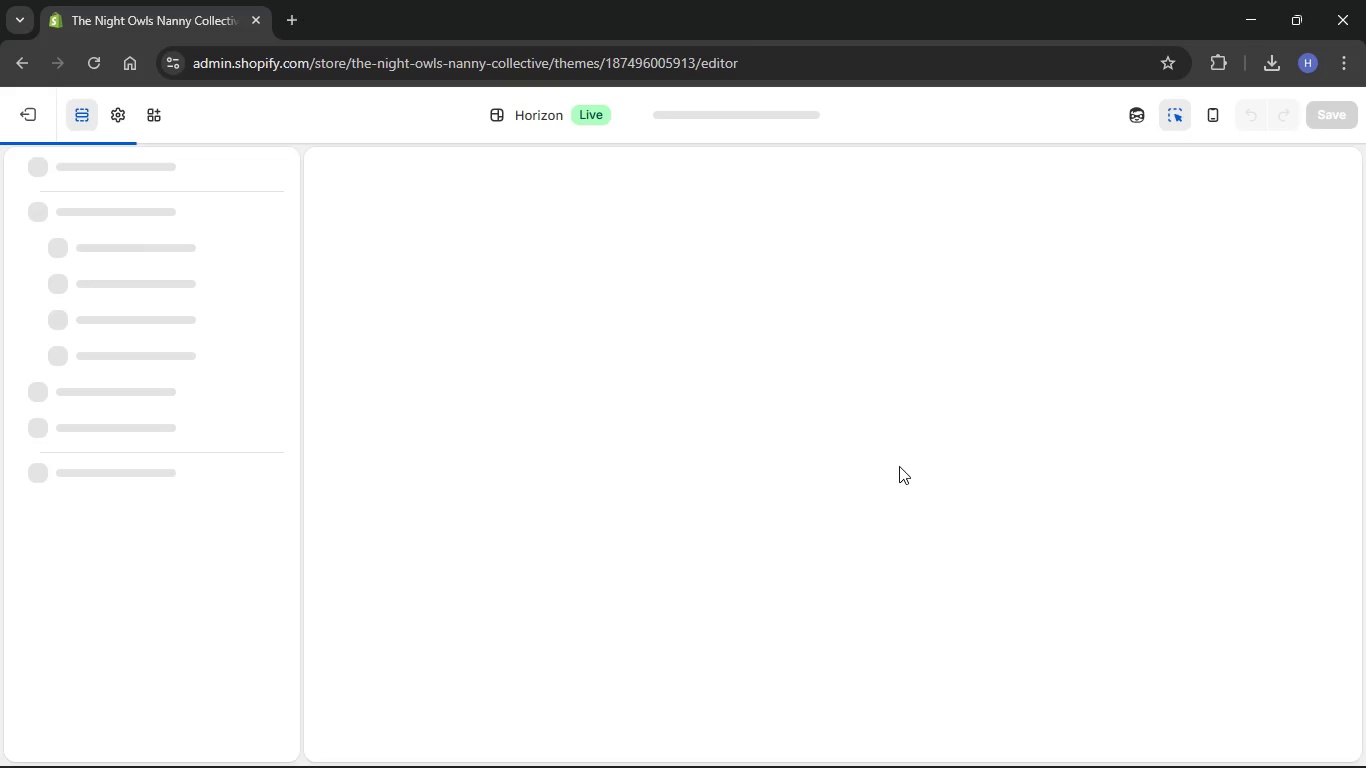 
scroll: coordinate [889, 506], scroll_direction: down, amount: 26.0
 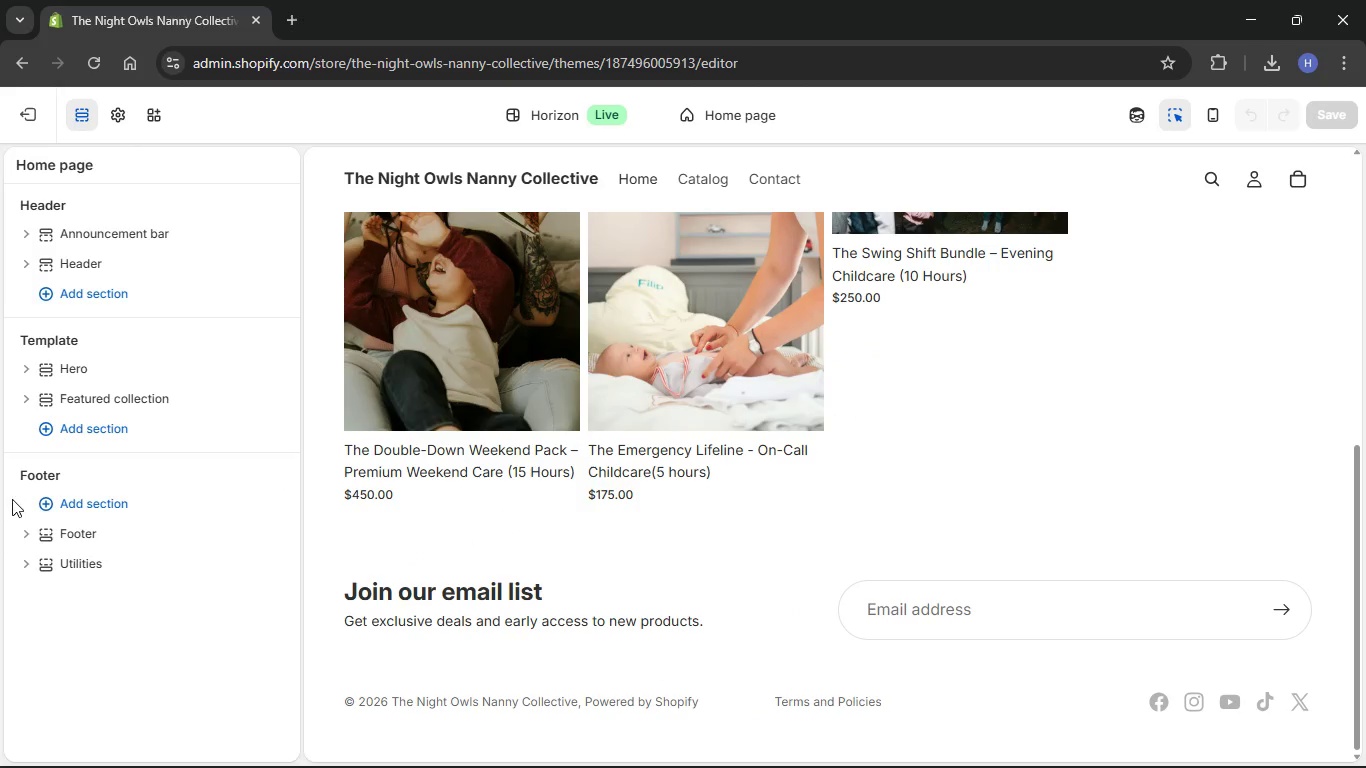 
left_click([30, 529])
 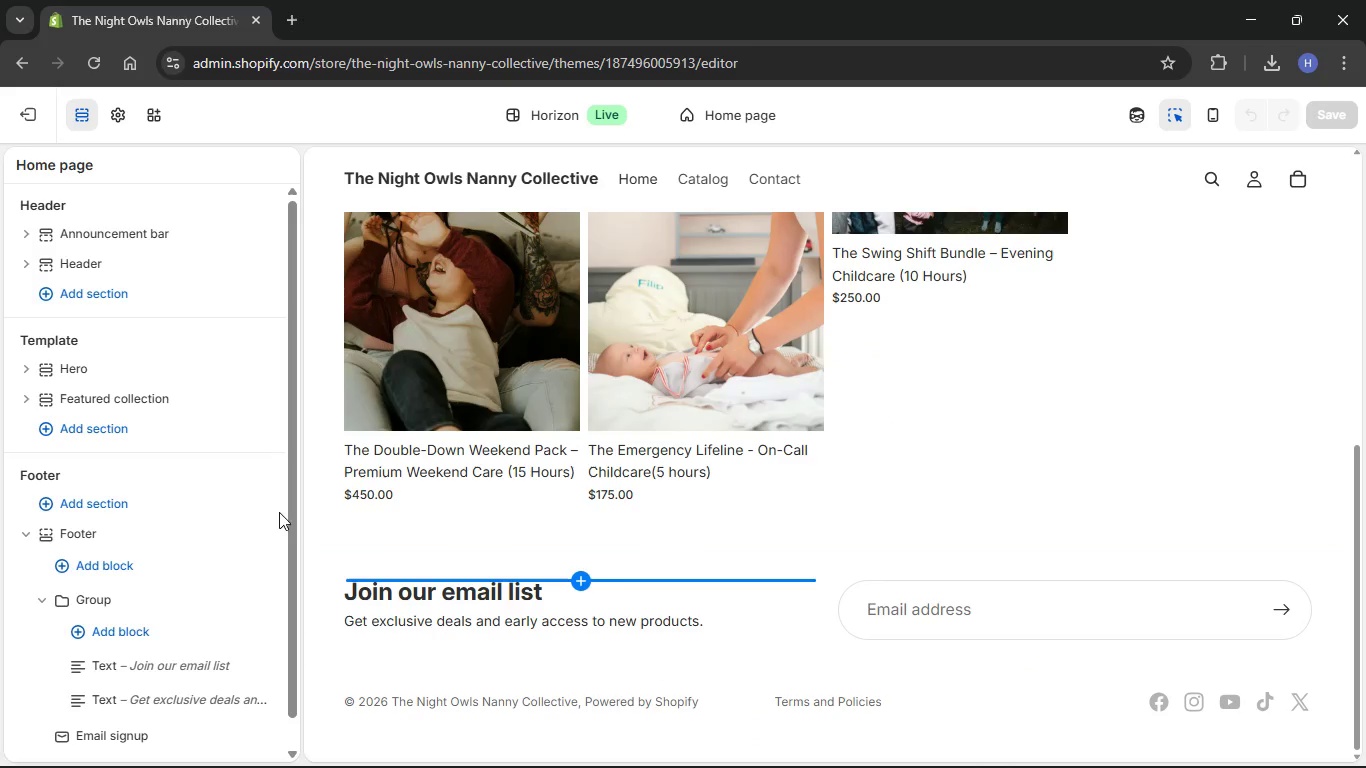 
left_click_drag(start_coordinate=[289, 498], to_coordinate=[300, 572])
 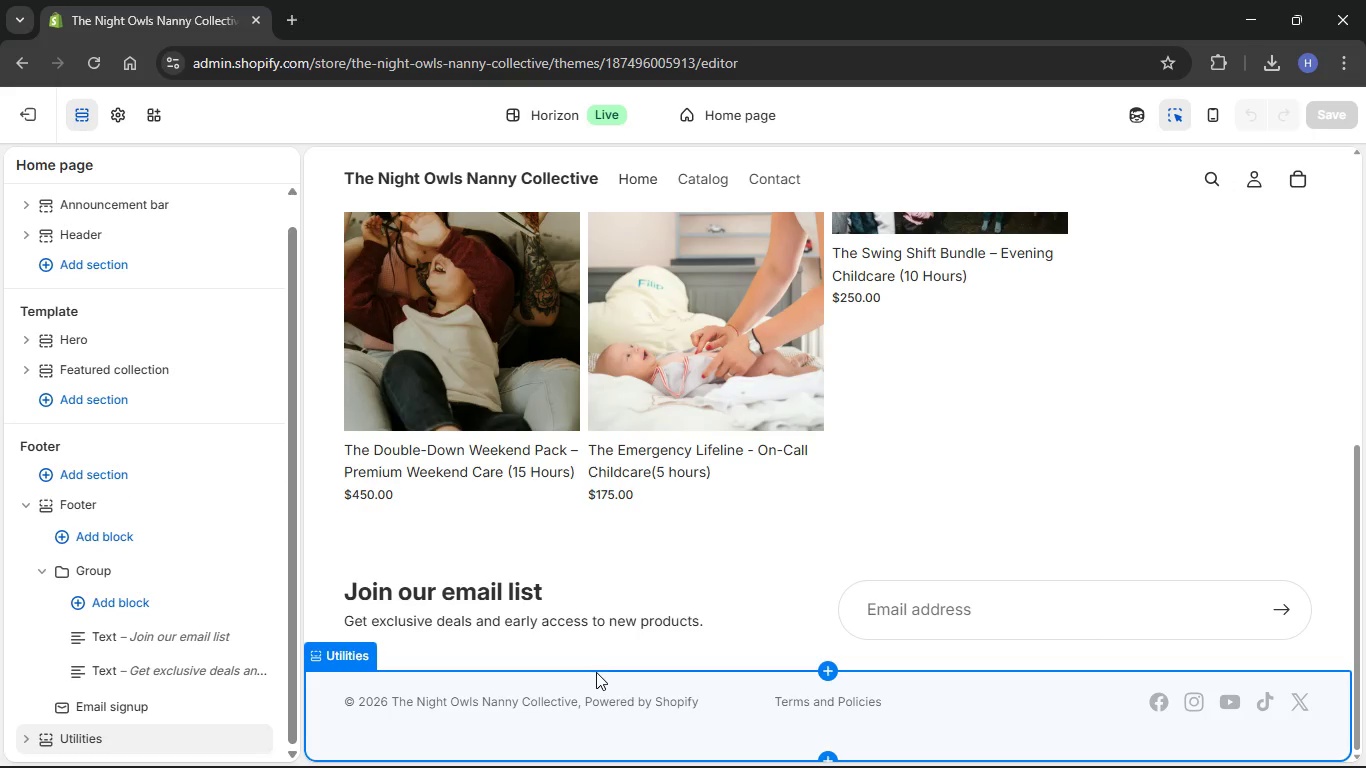 
scroll: coordinate [595, 688], scroll_direction: down, amount: 2.0
 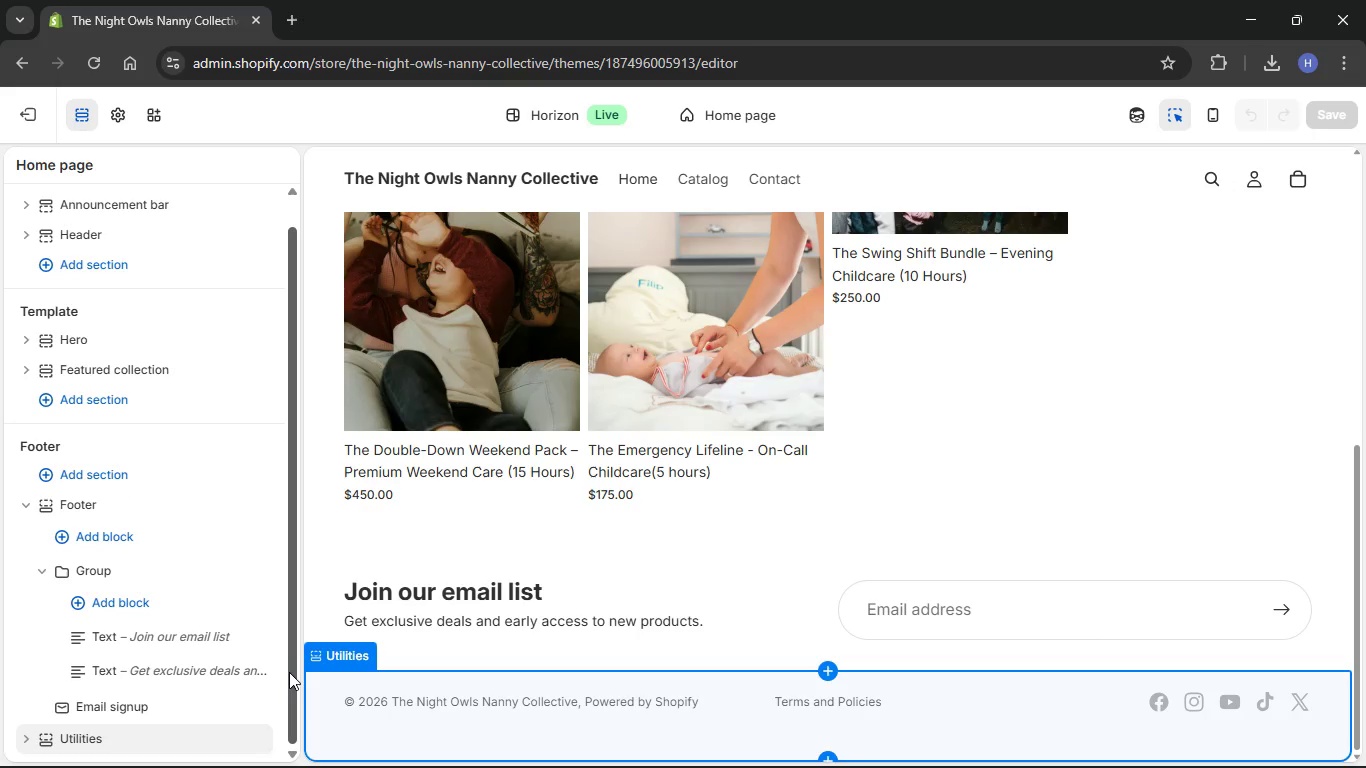 
left_click_drag(start_coordinate=[289, 666], to_coordinate=[280, 695])
 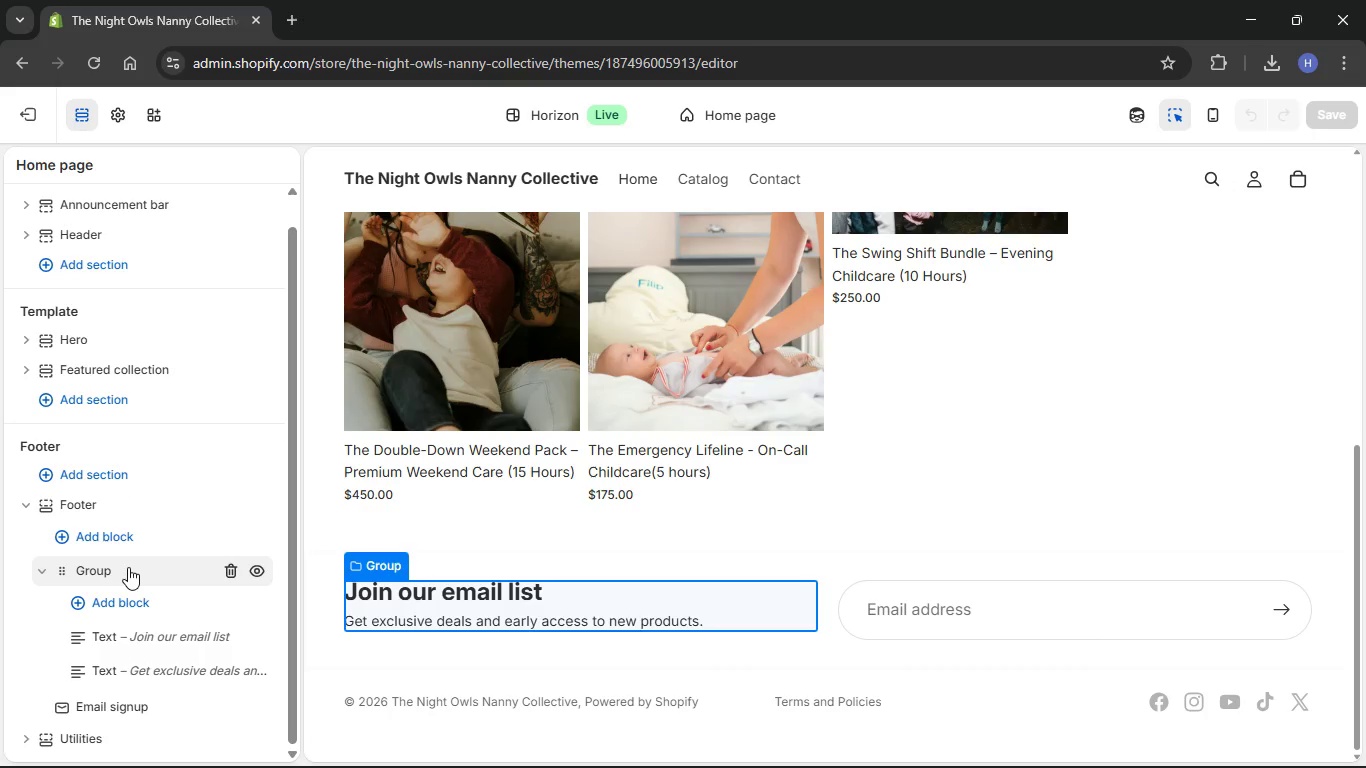 
mouse_move([150, 572])
 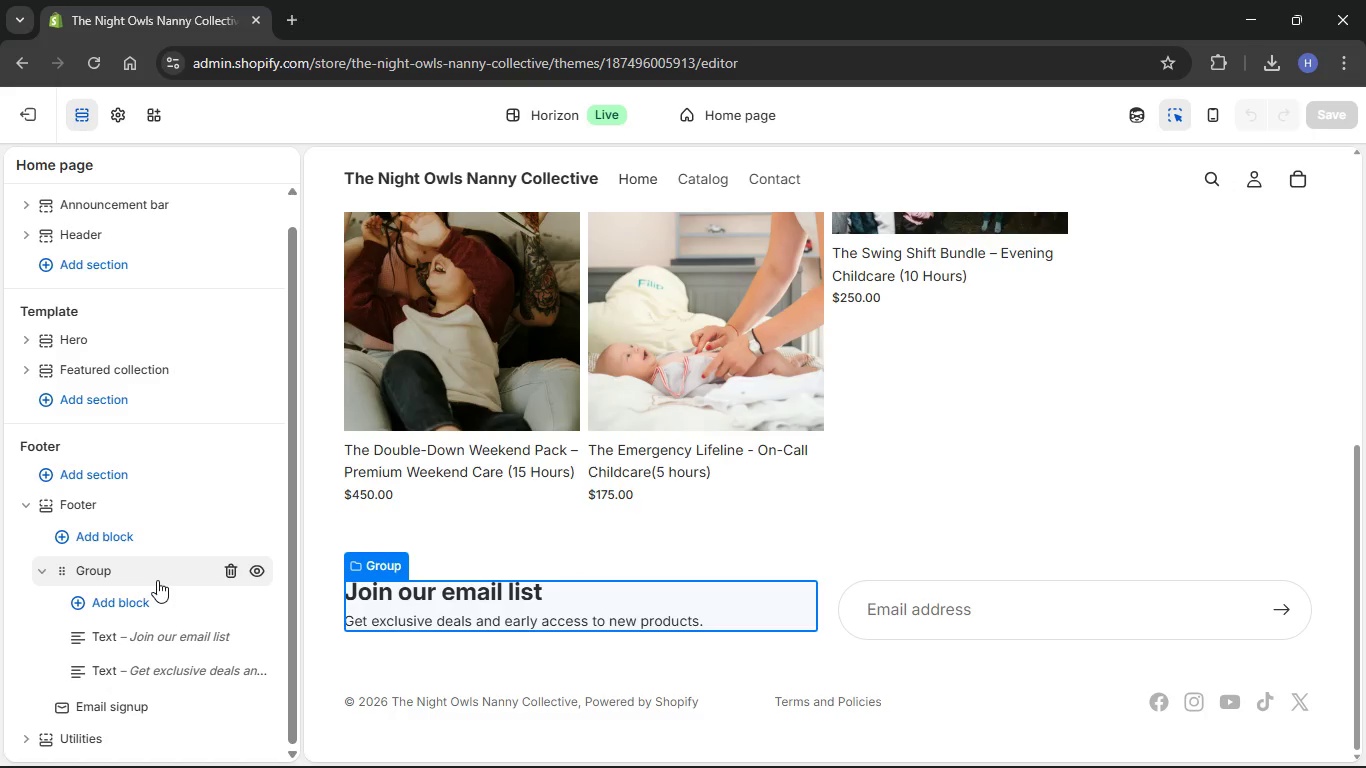 
wait(6.71)
 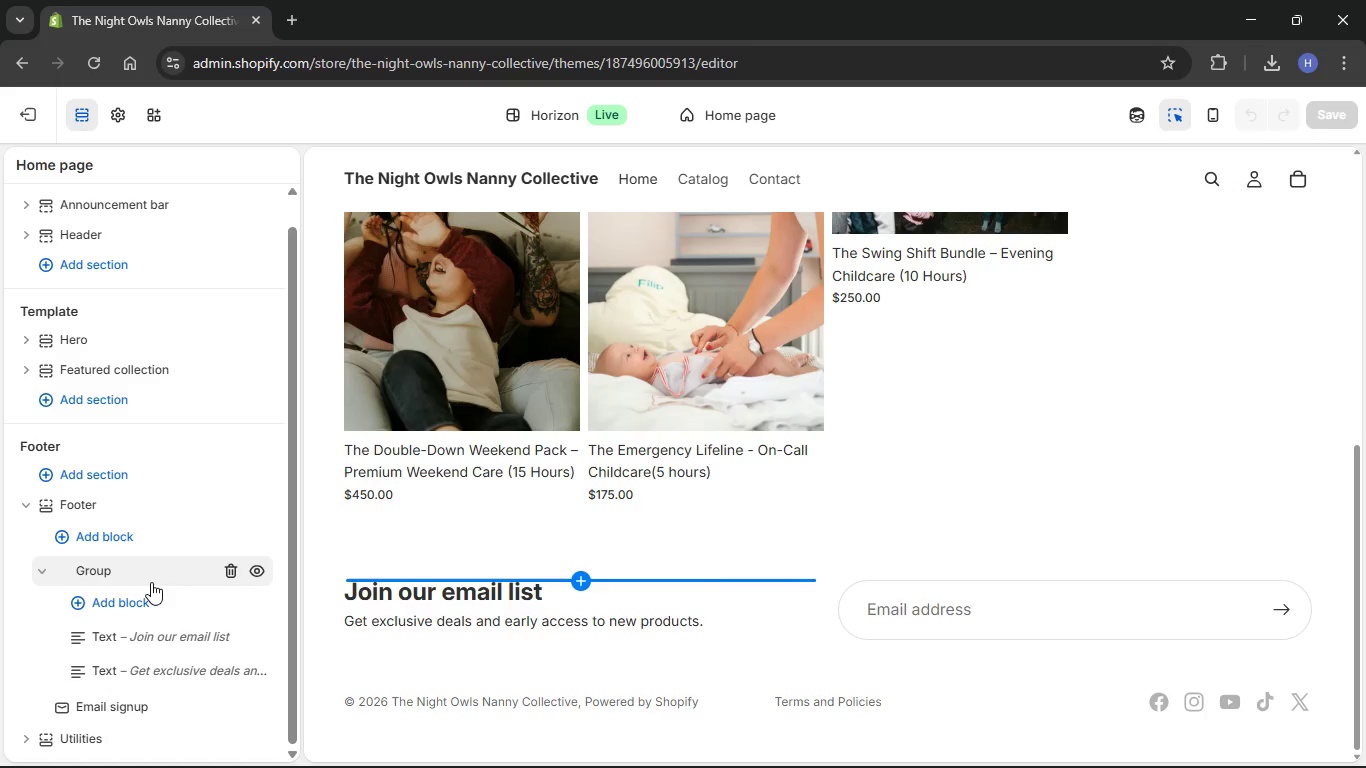 
scroll: coordinate [187, 505], scroll_direction: down, amount: 5.0
 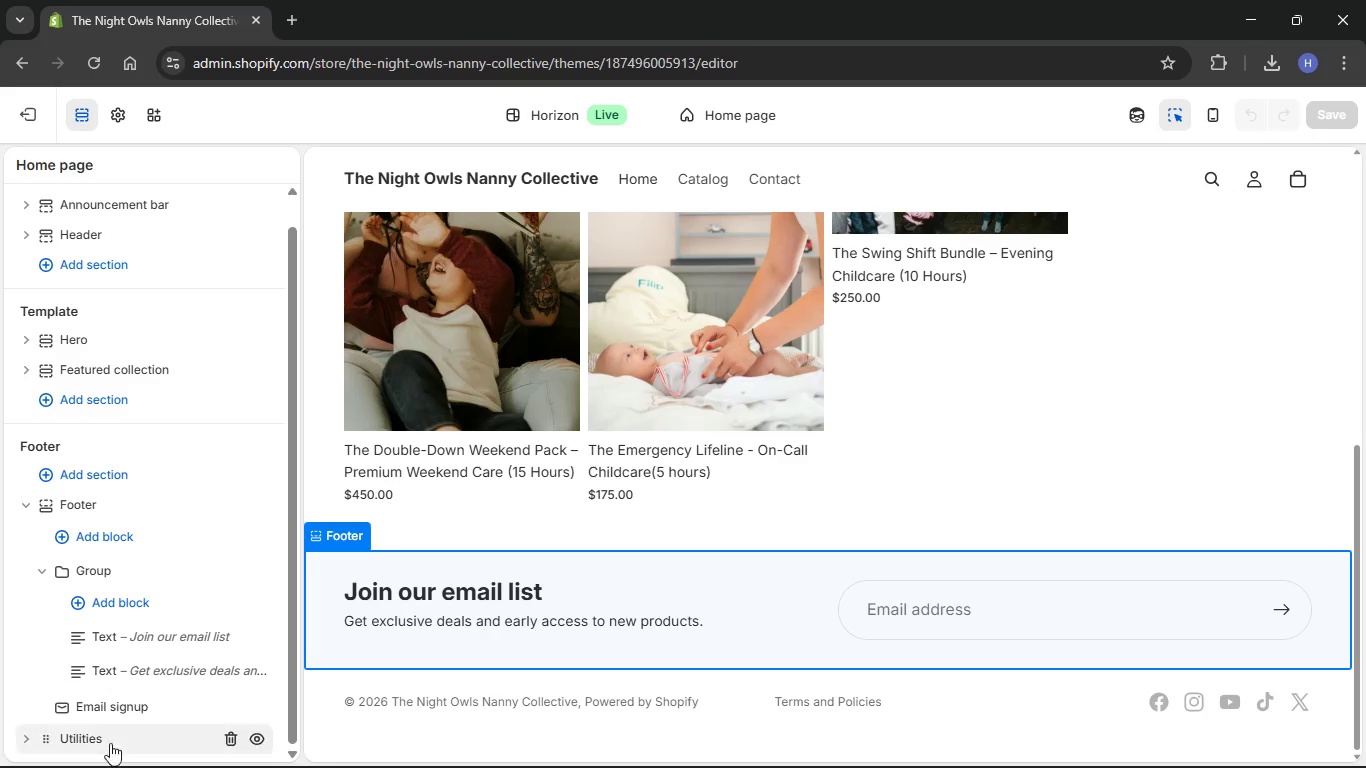 
left_click([102, 737])
 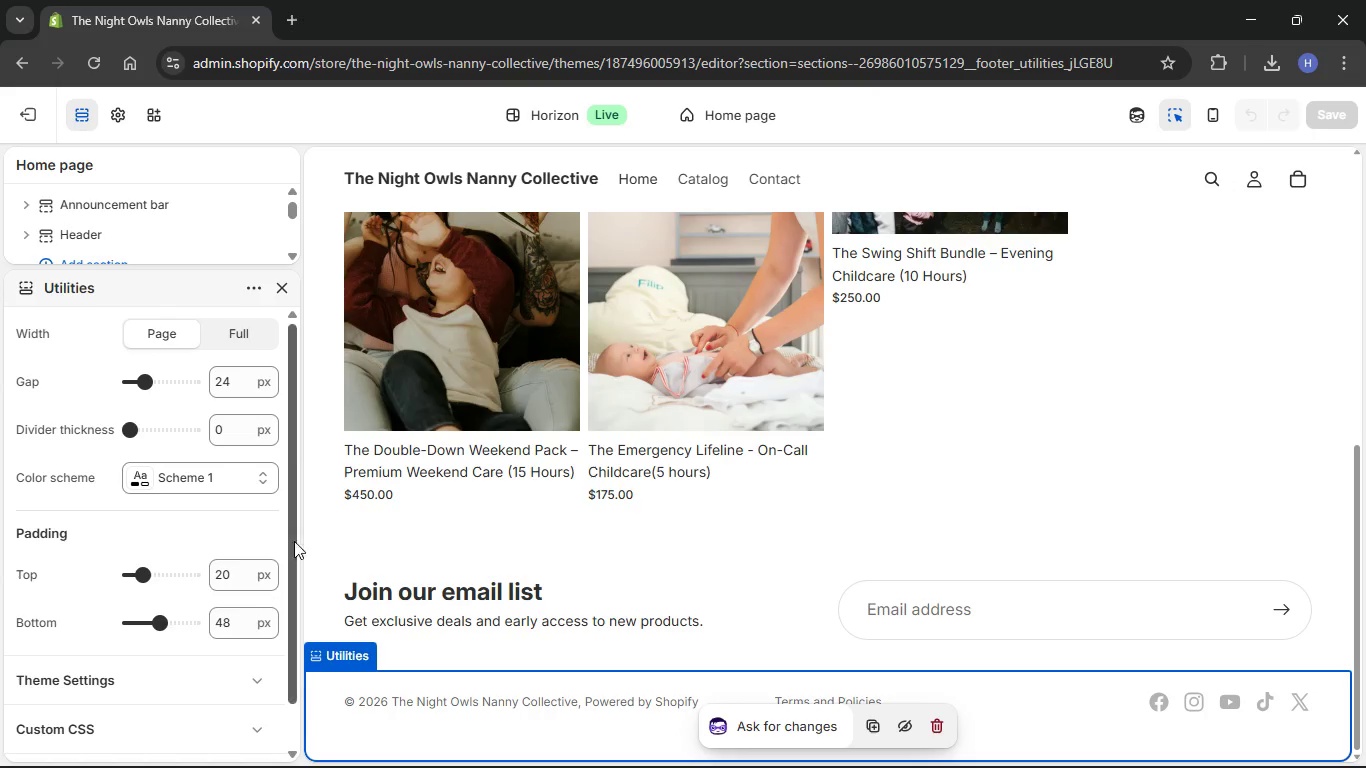 
wait(7.23)
 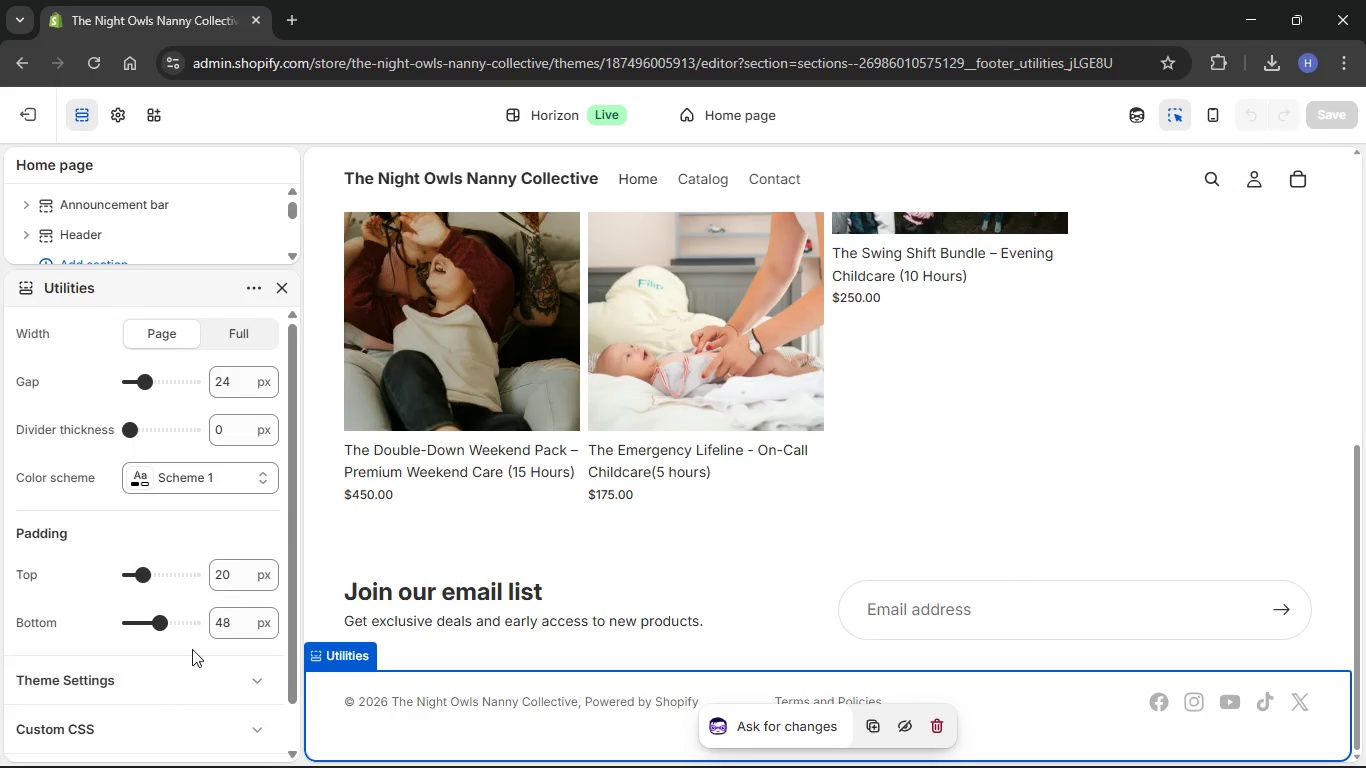 
left_click([273, 283])
 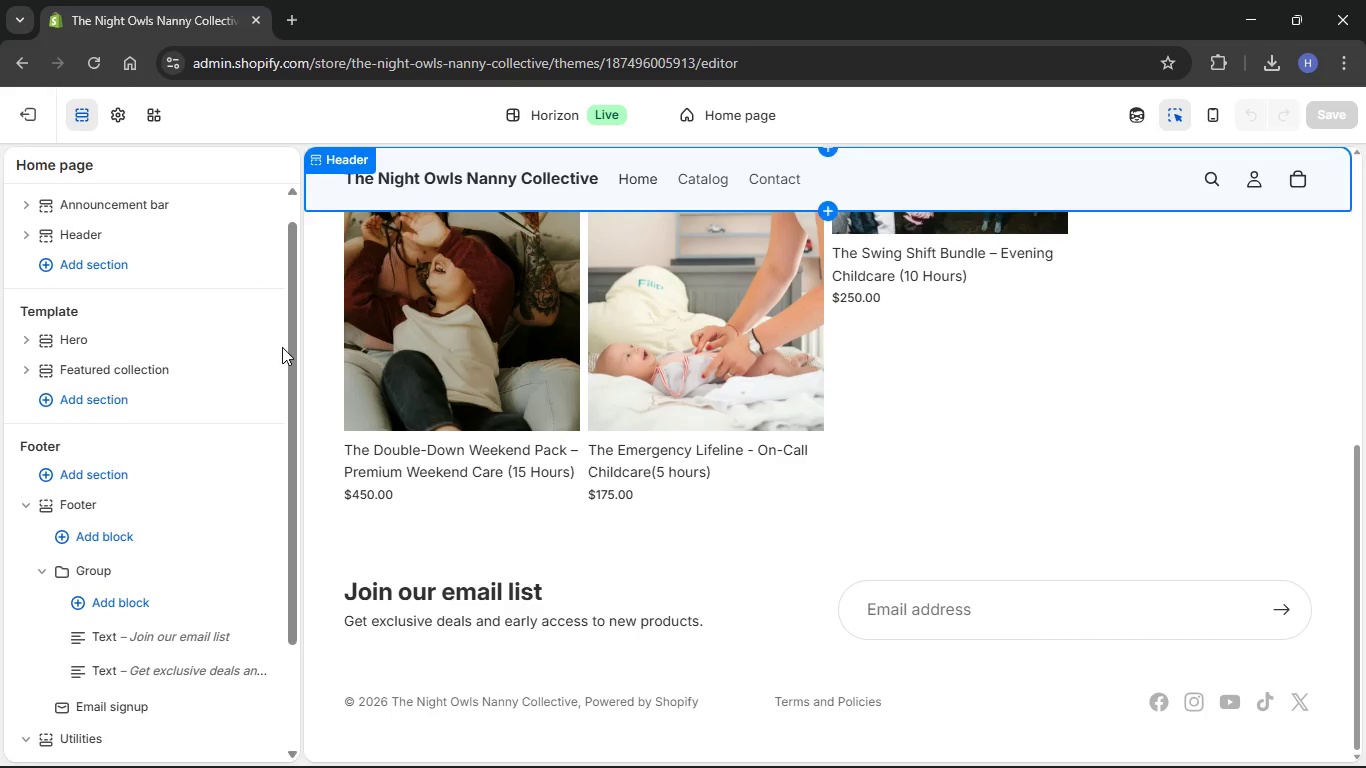 
left_click_drag(start_coordinate=[286, 363], to_coordinate=[301, 300])
 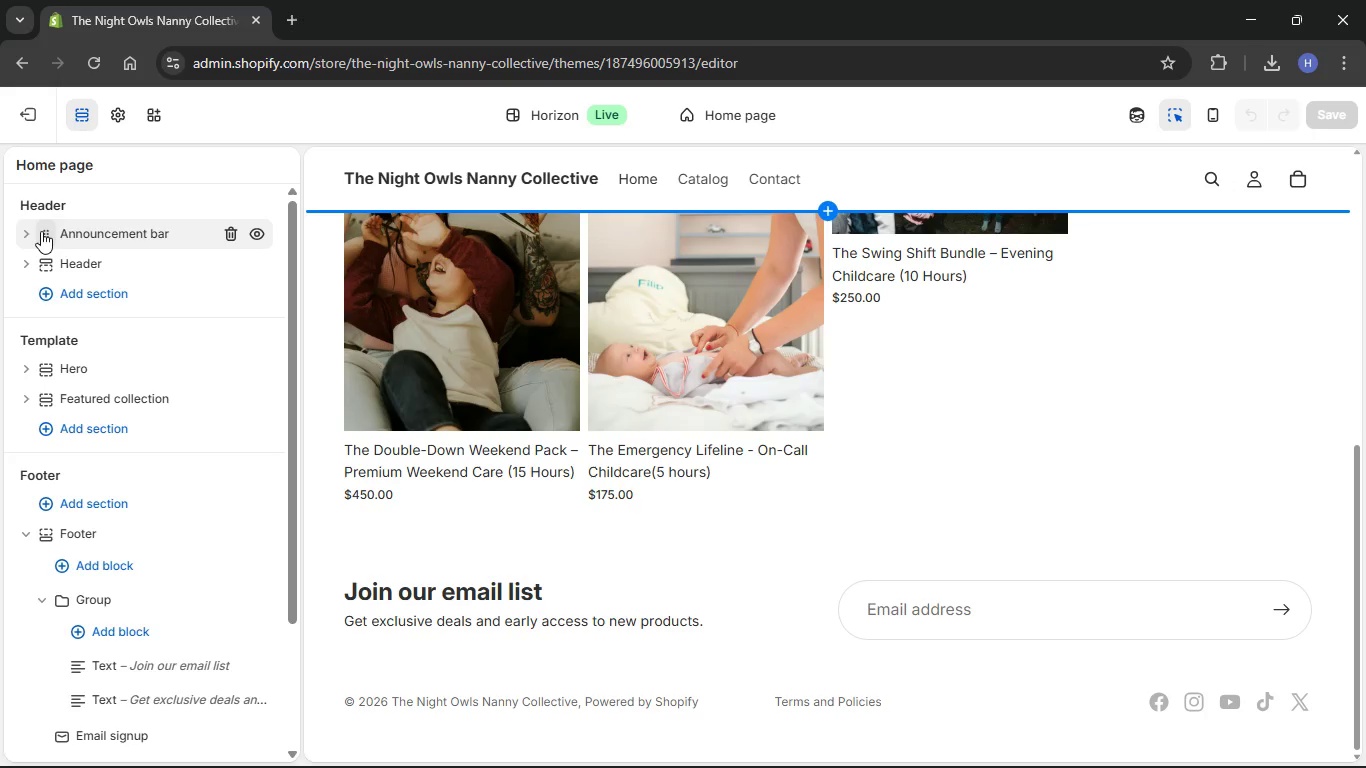 
left_click([111, 109])
 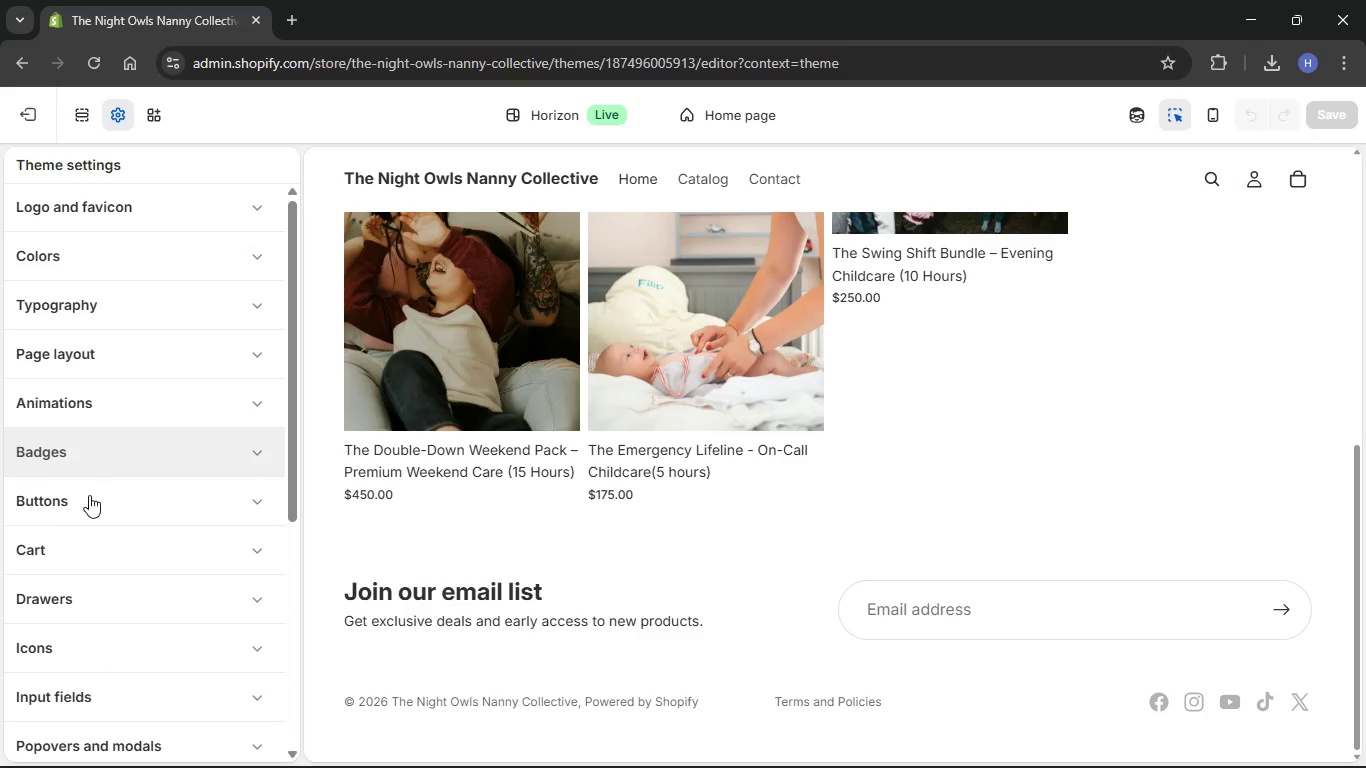 
left_click([96, 548])
 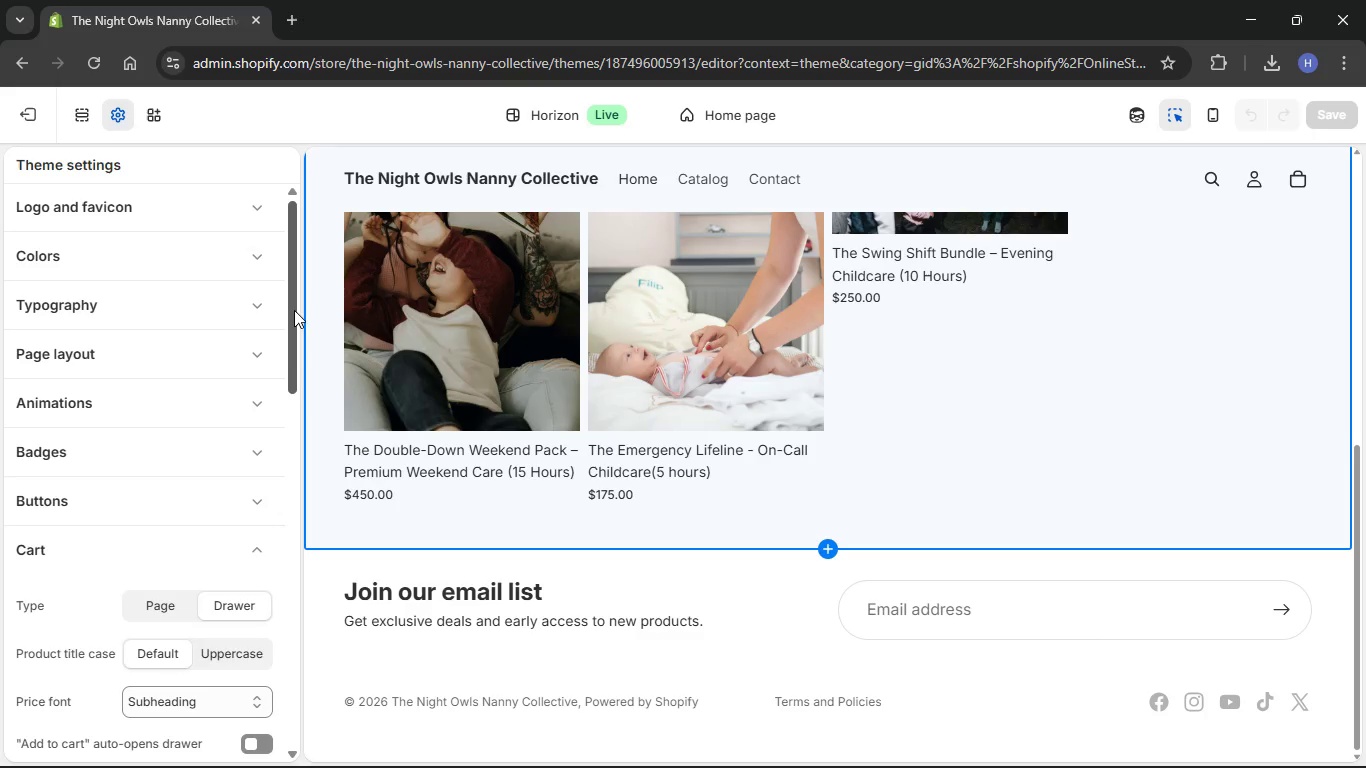 
left_click_drag(start_coordinate=[292, 310], to_coordinate=[296, 440])
 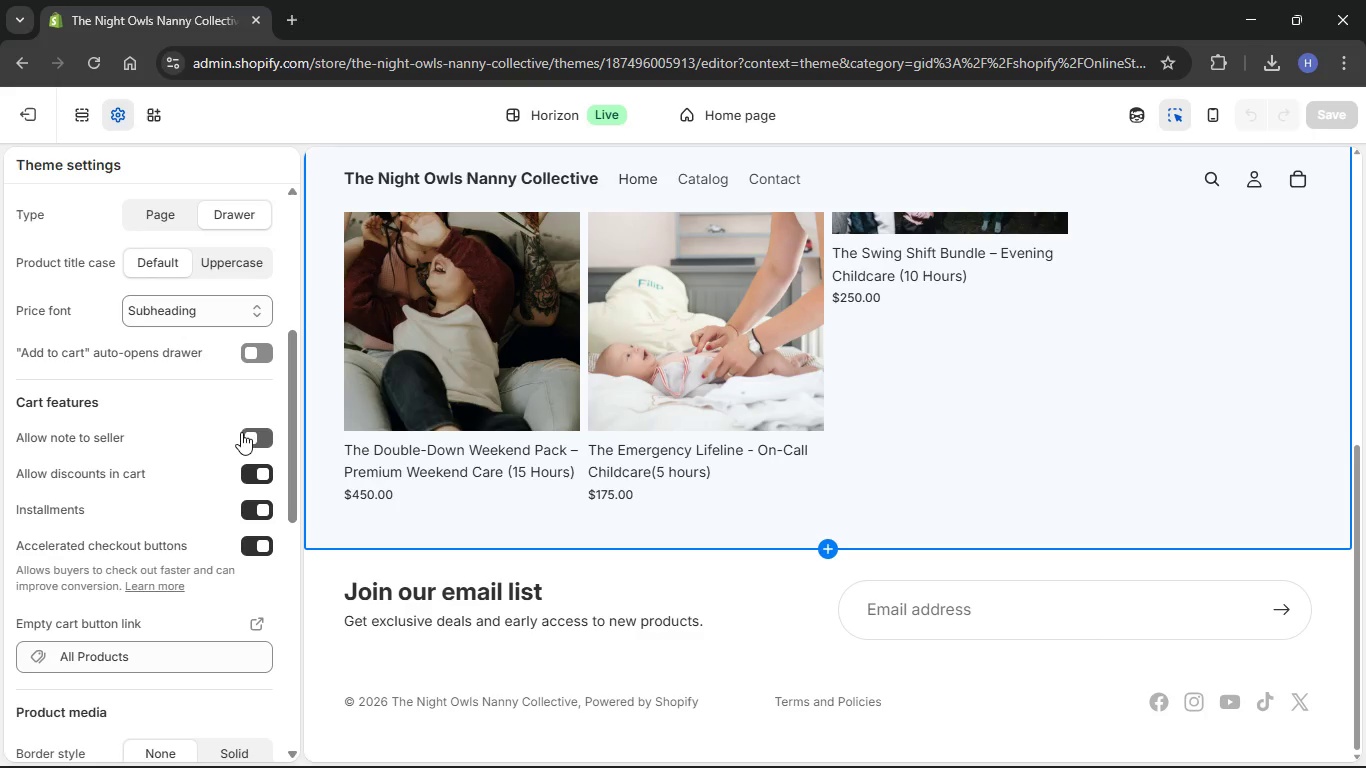 
left_click([249, 437])
 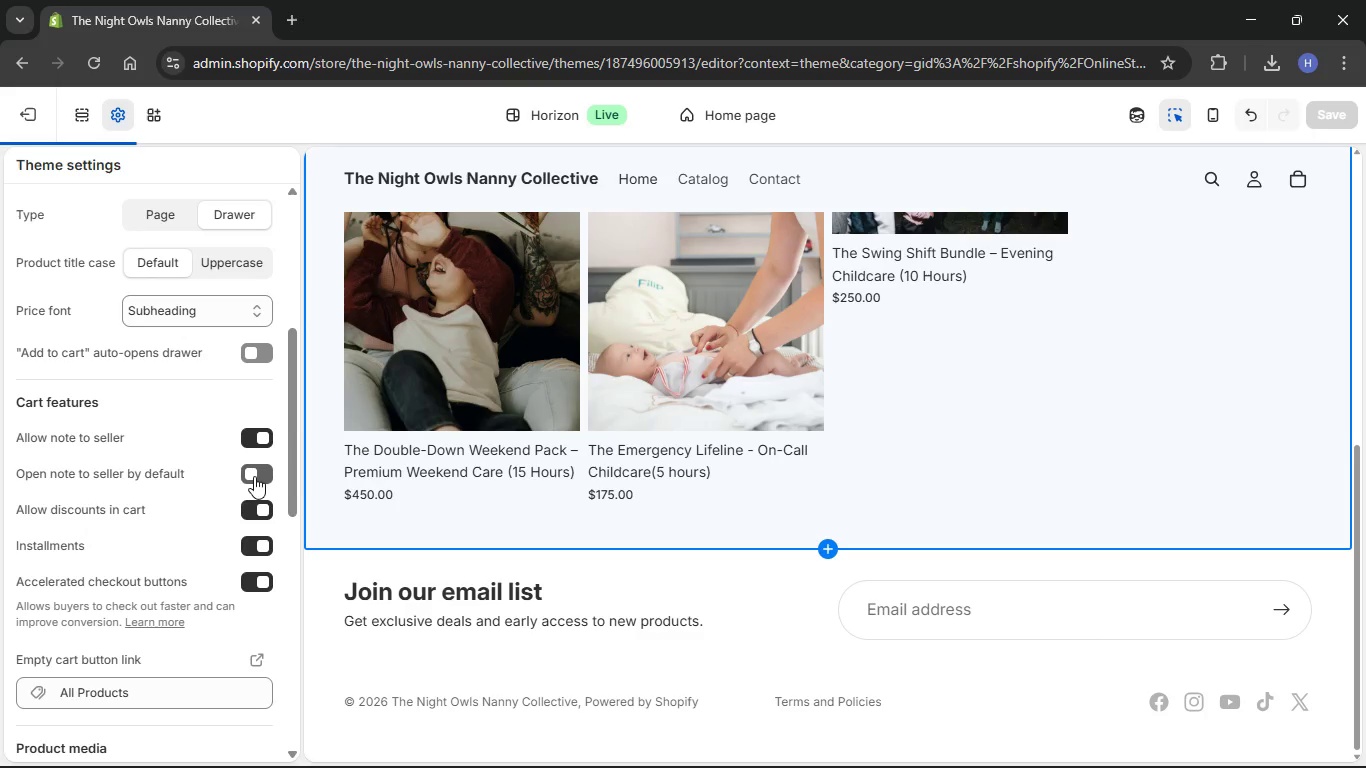 
left_click([248, 475])
 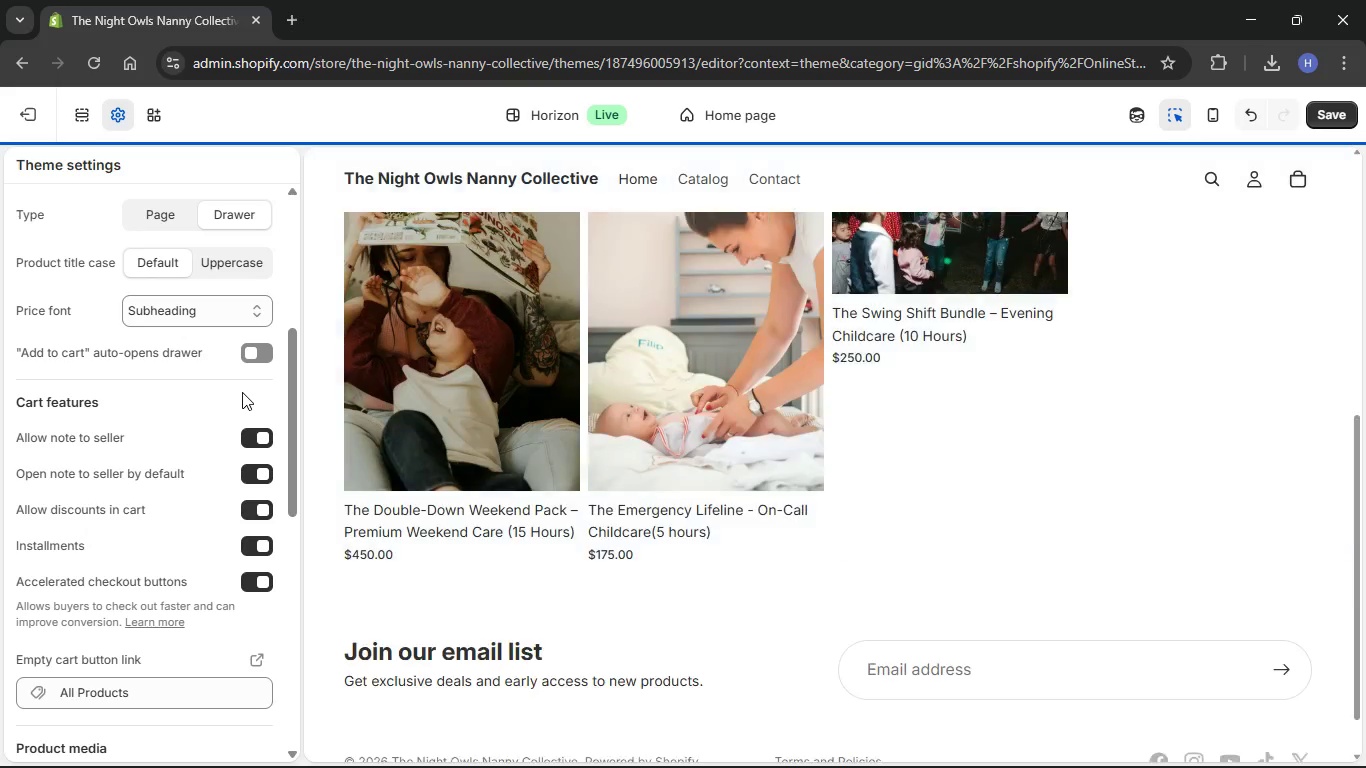 
scroll: coordinate [242, 421], scroll_direction: down, amount: 12.0
 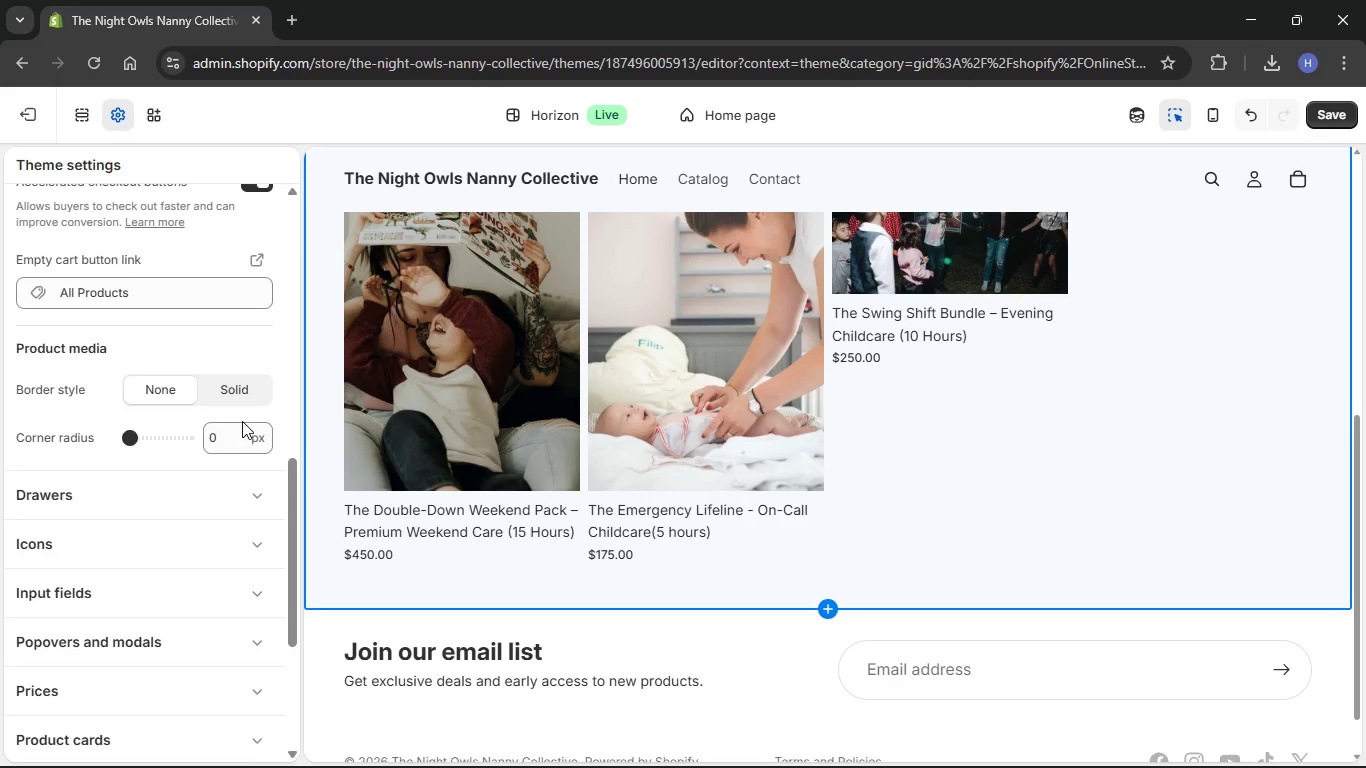 
scroll: coordinate [242, 421], scroll_direction: up, amount: 3.0
 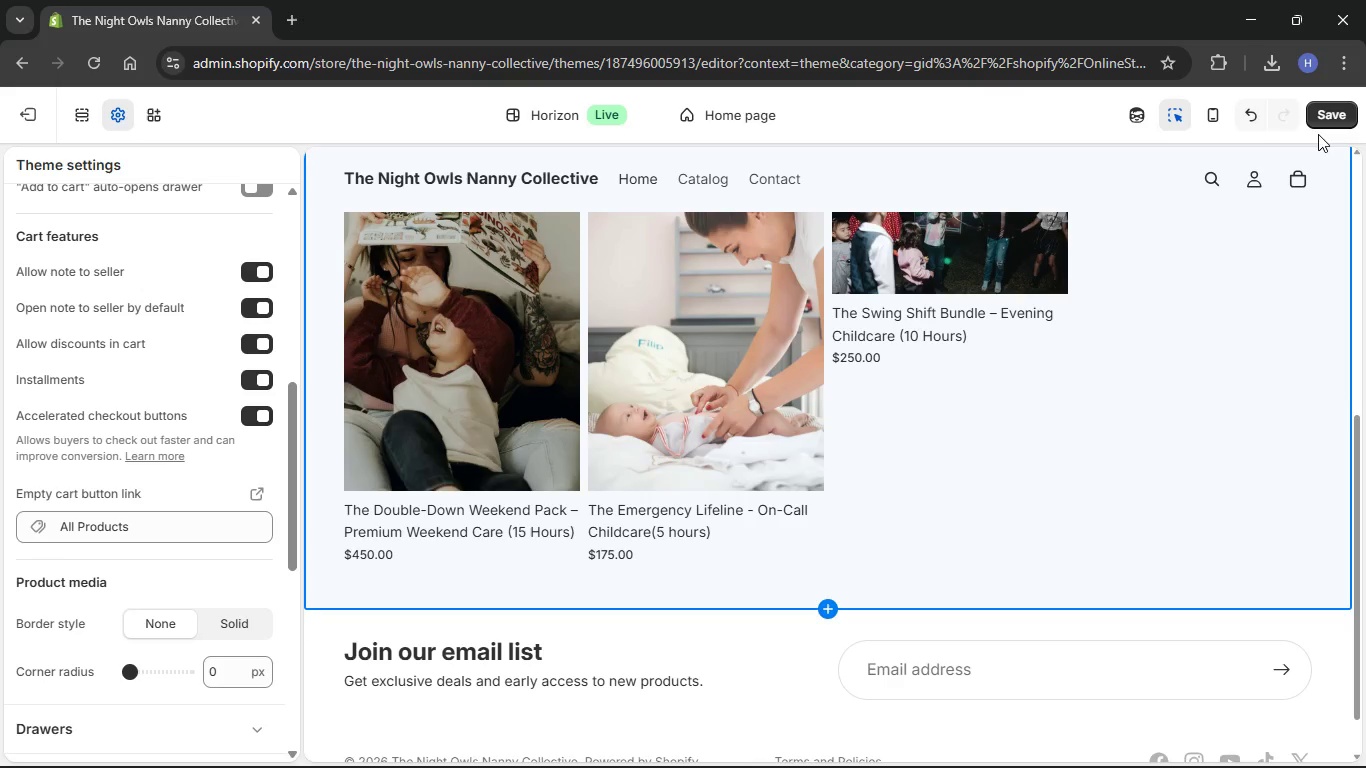 
left_click([1301, 176])
 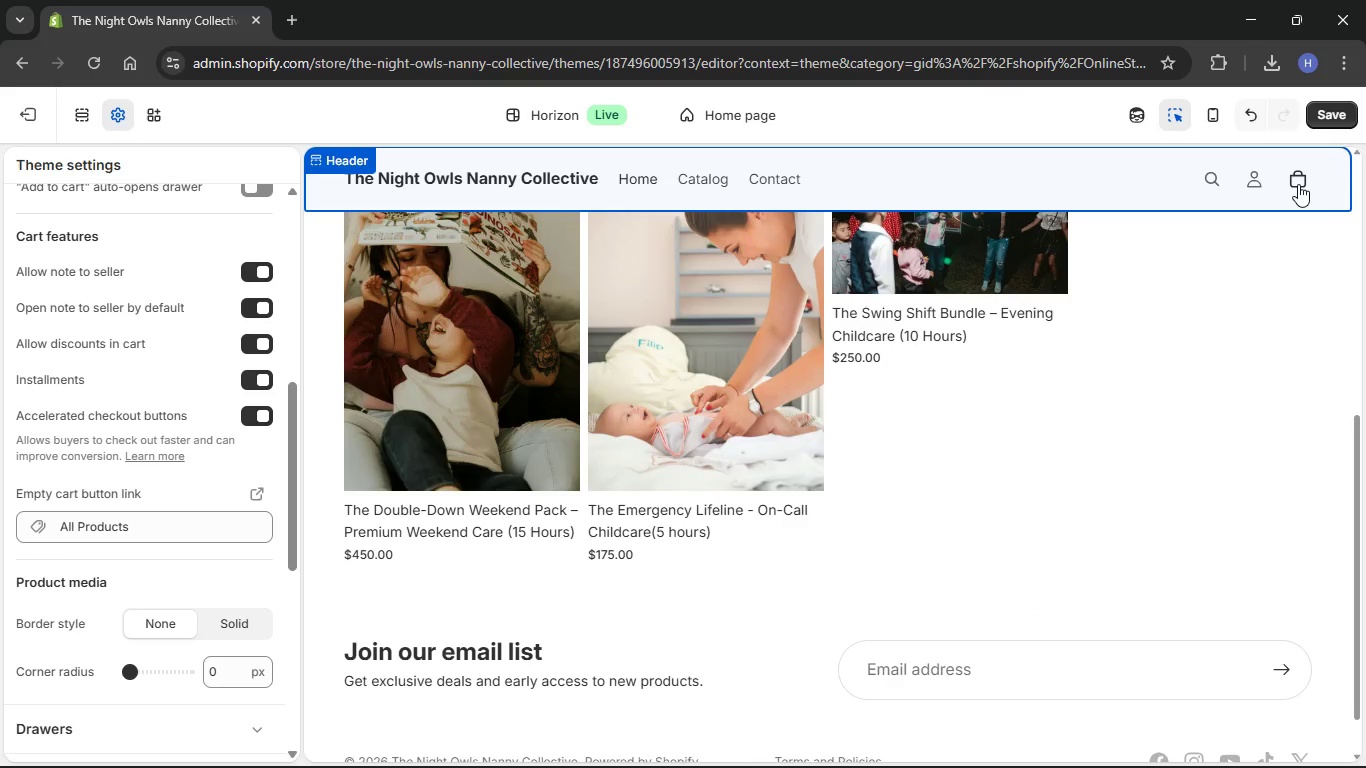 
left_click([1298, 184])
 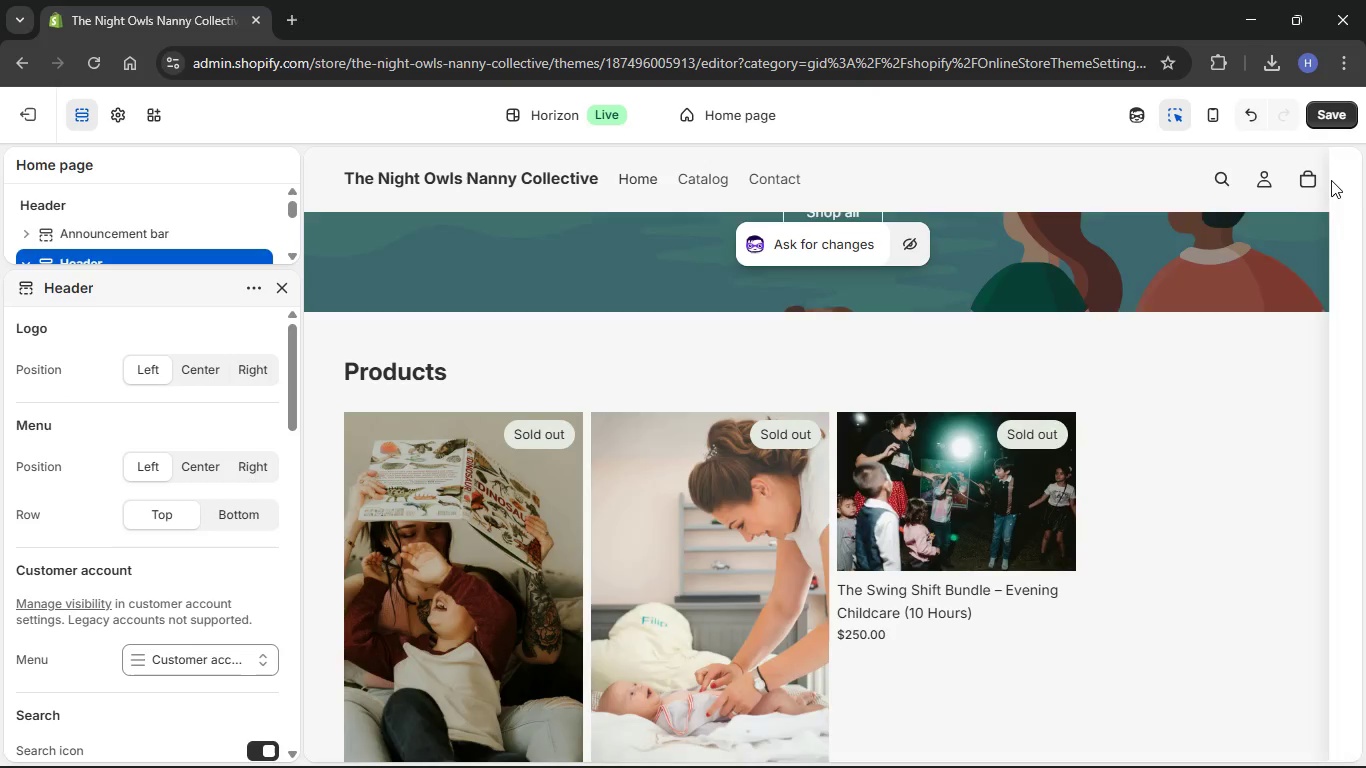 
left_click([1342, 116])
 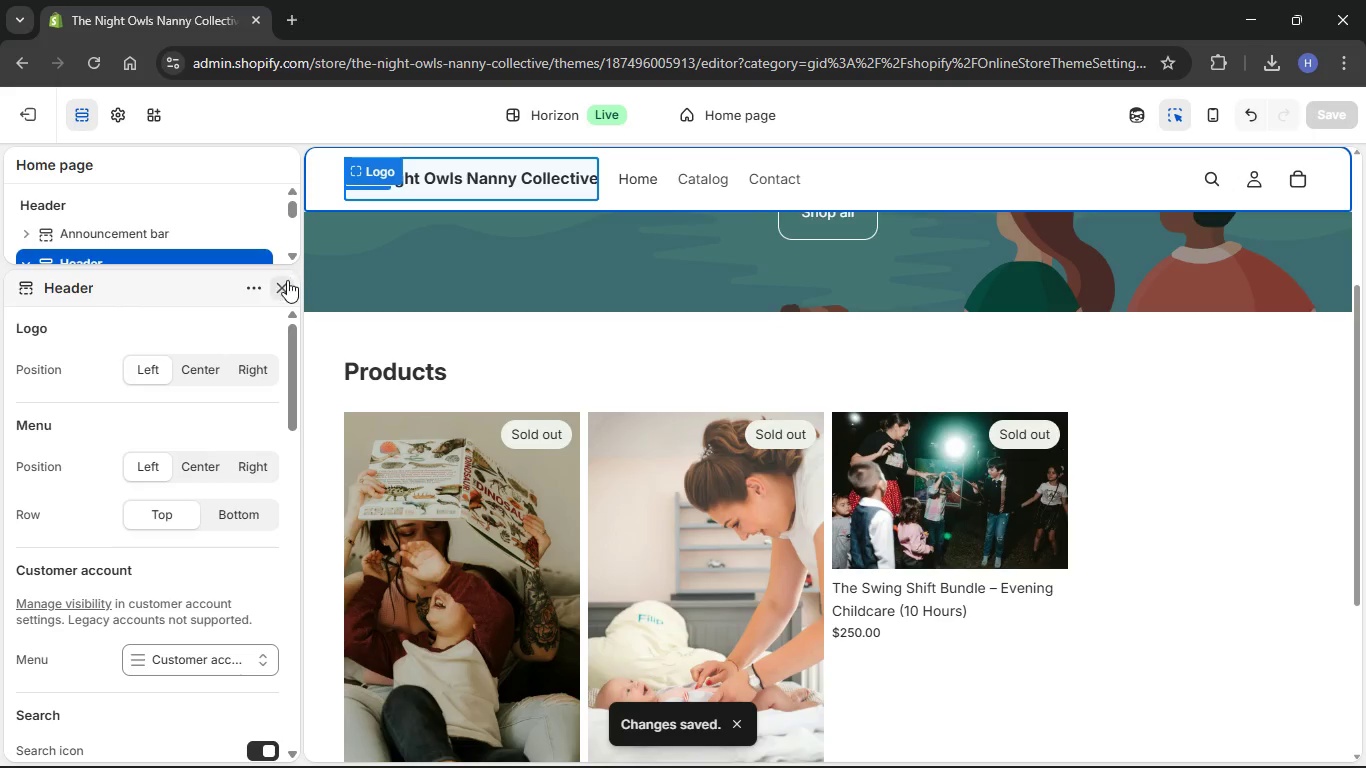 
left_click([123, 113])
 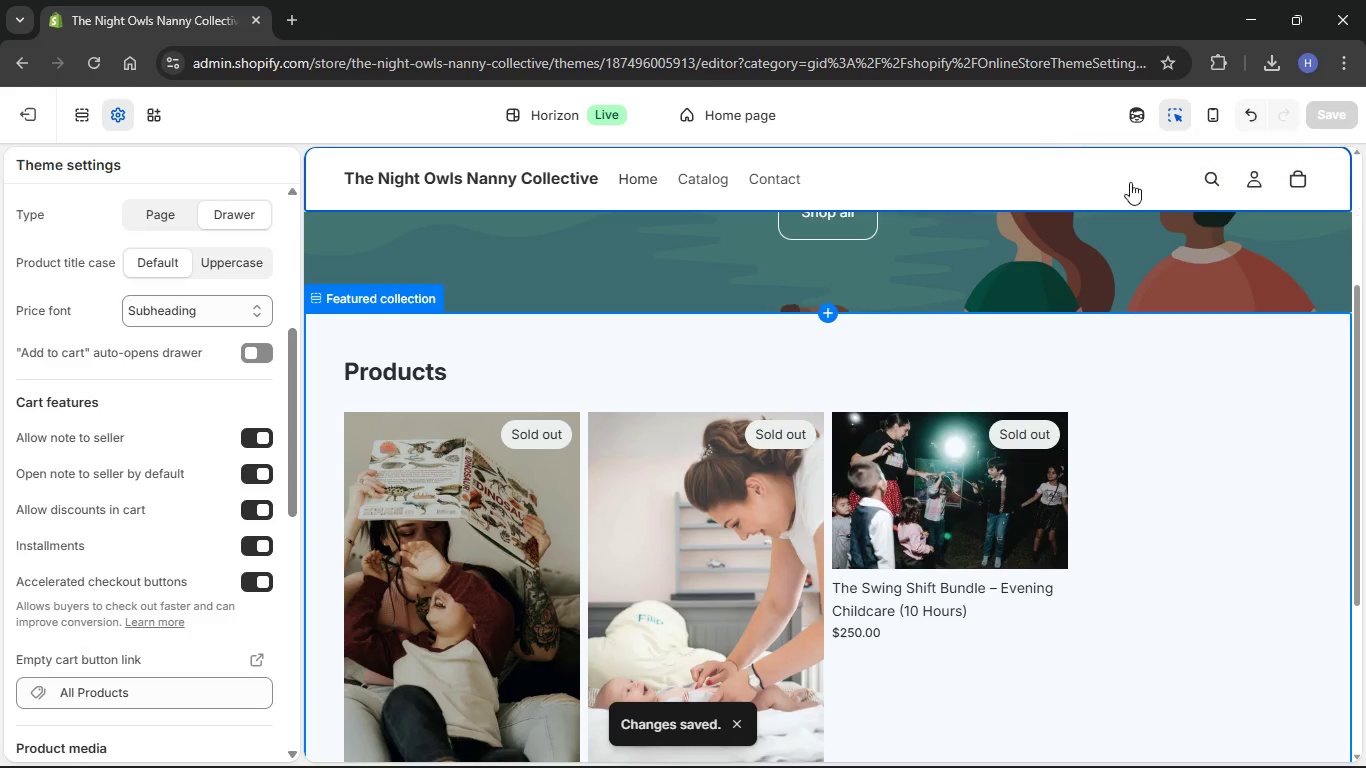 
wait(5.11)
 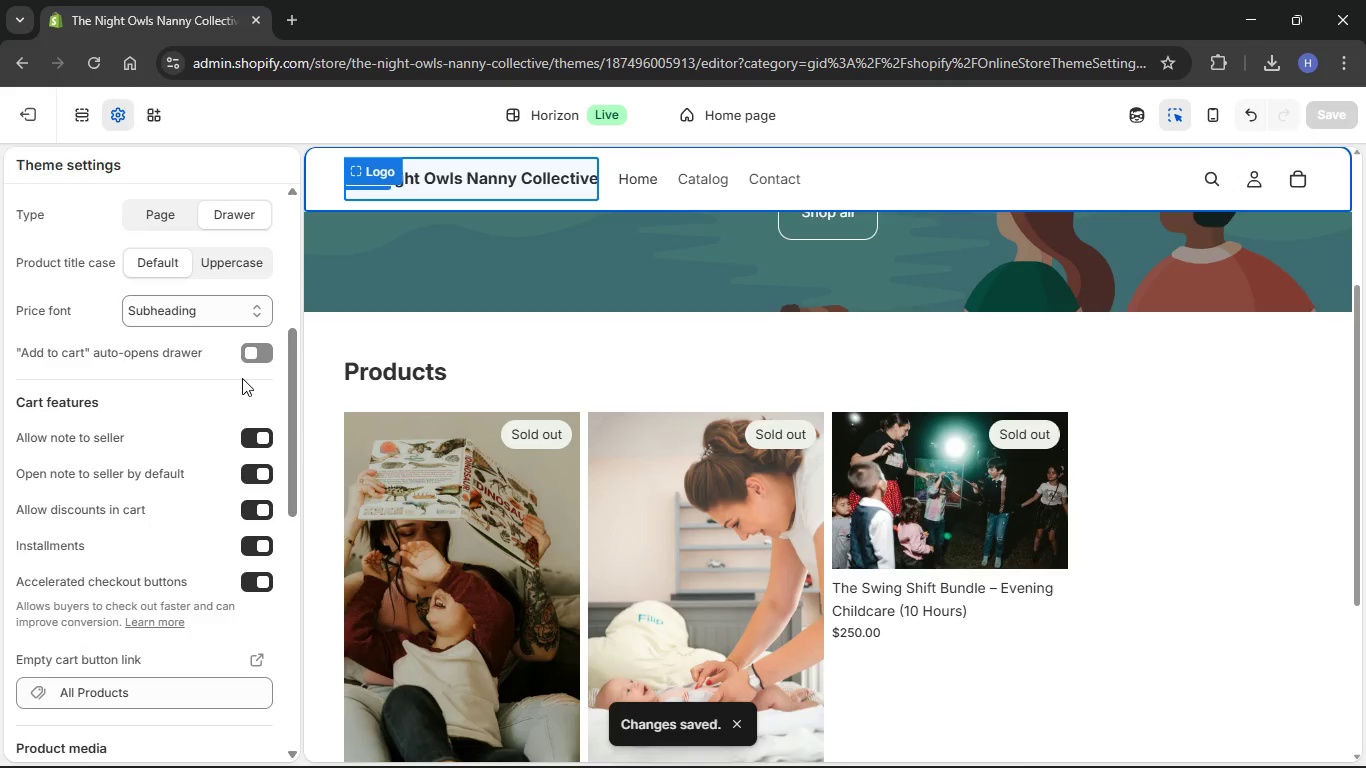 
left_click([43, 119])
 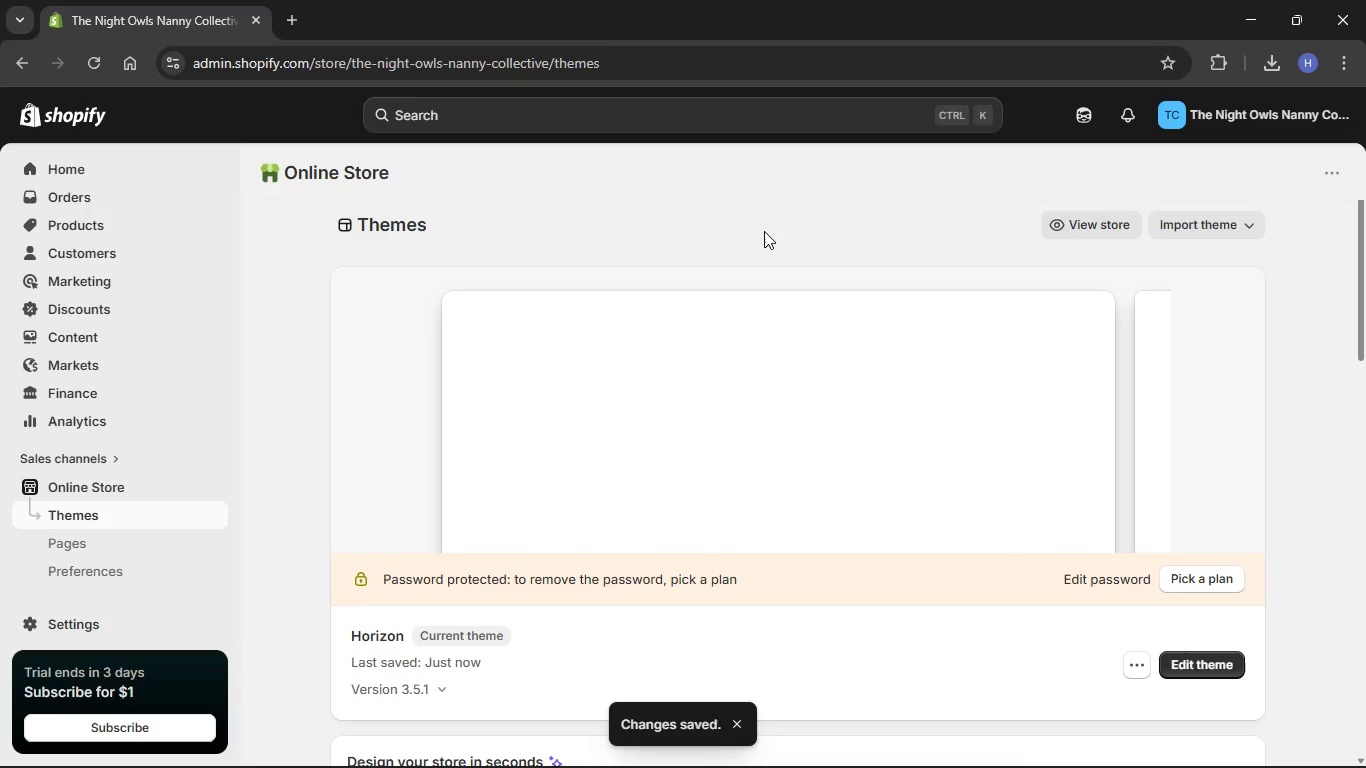 
scroll: coordinate [73, 351], scroll_direction: down, amount: 2.0
 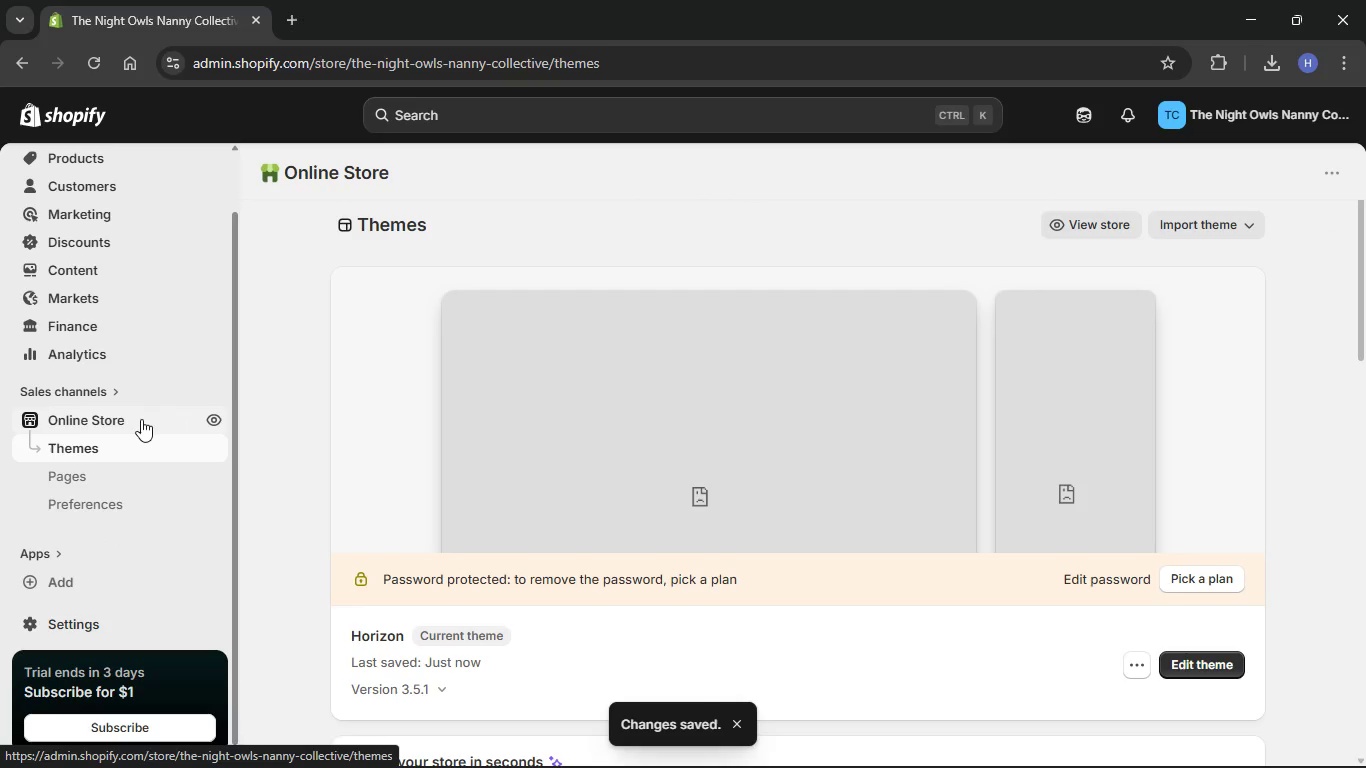 
scroll: coordinate [141, 419], scroll_direction: up, amount: 4.0
 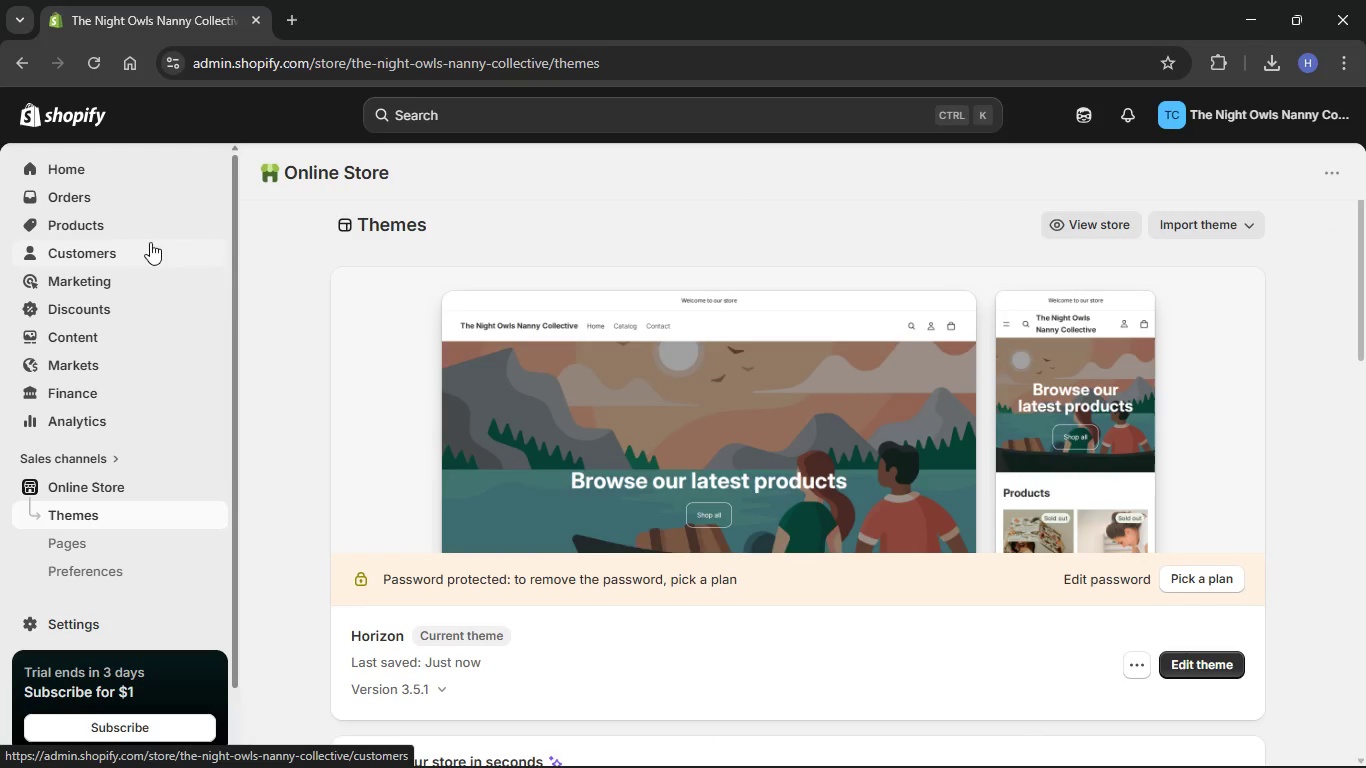 
left_click([71, 348])
 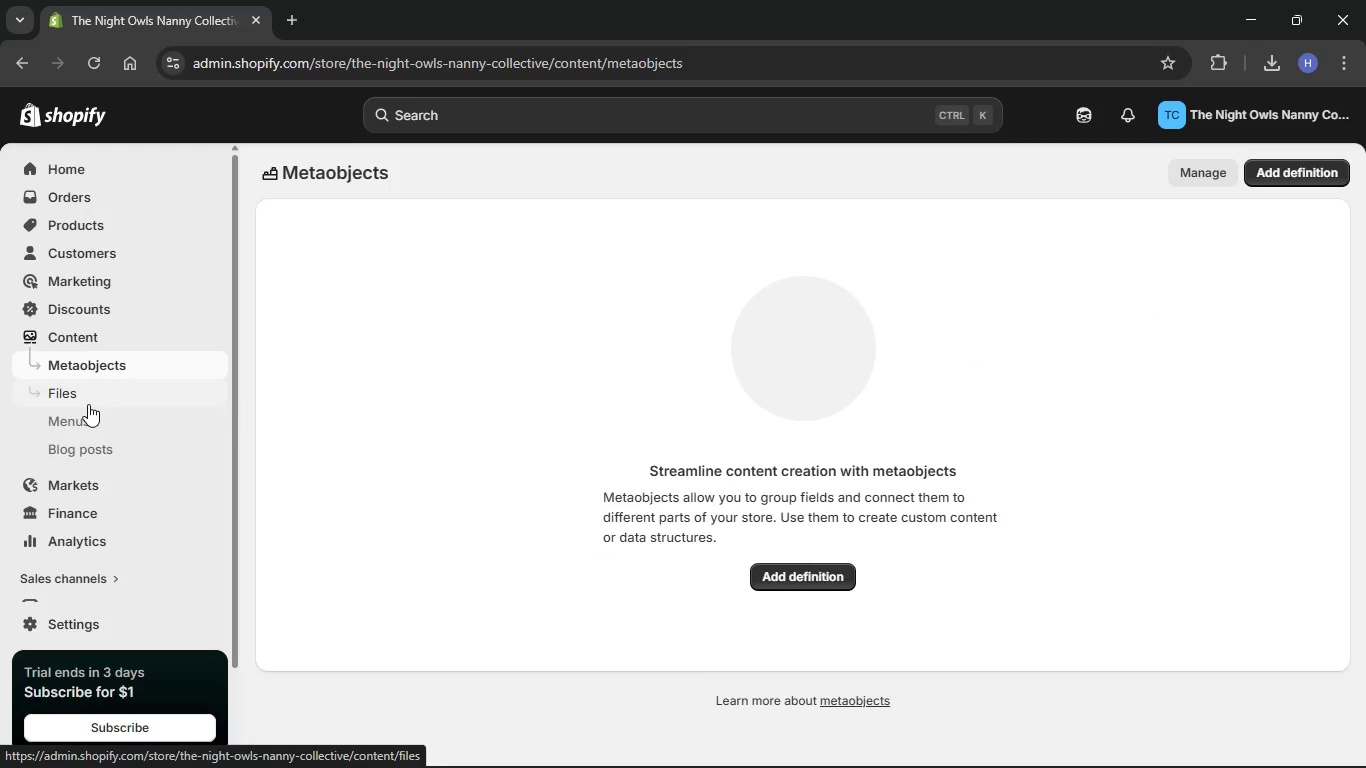 
left_click([88, 408])
 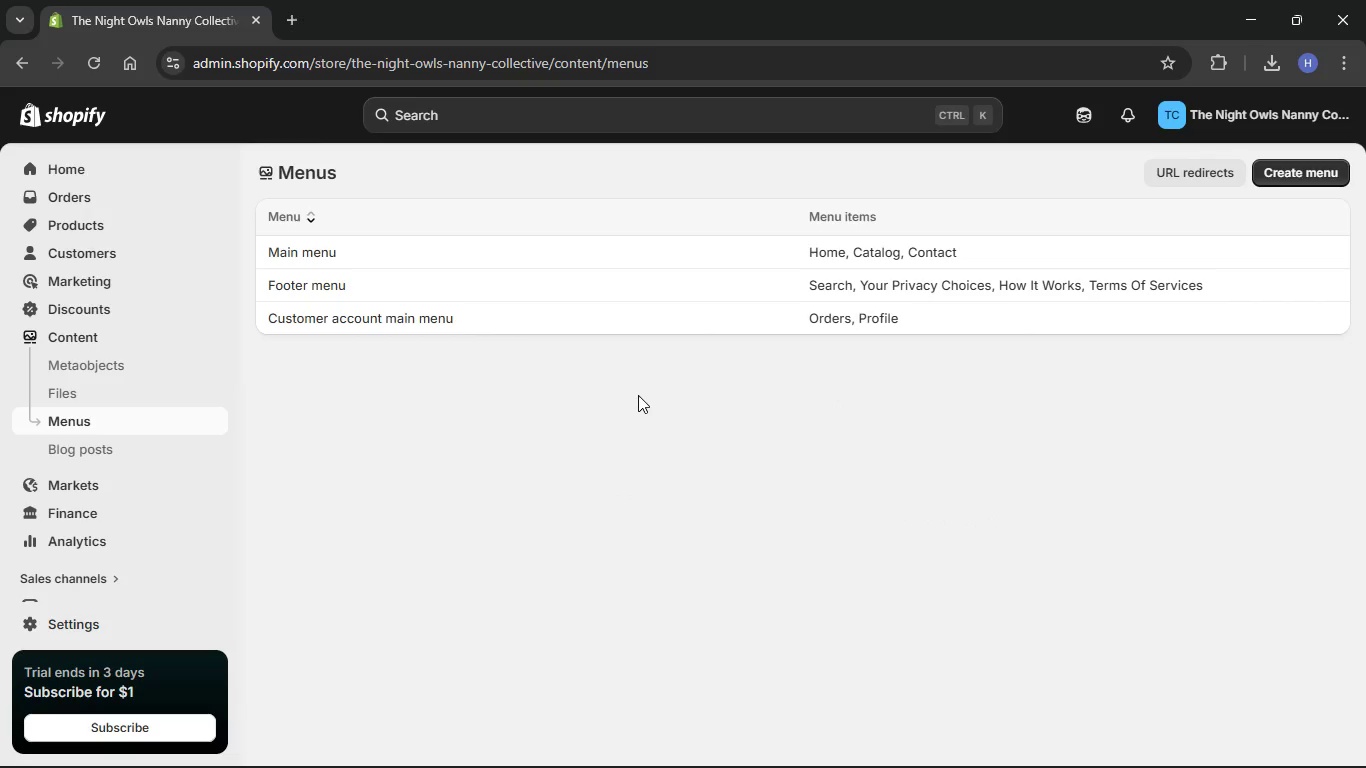 
wait(8.67)
 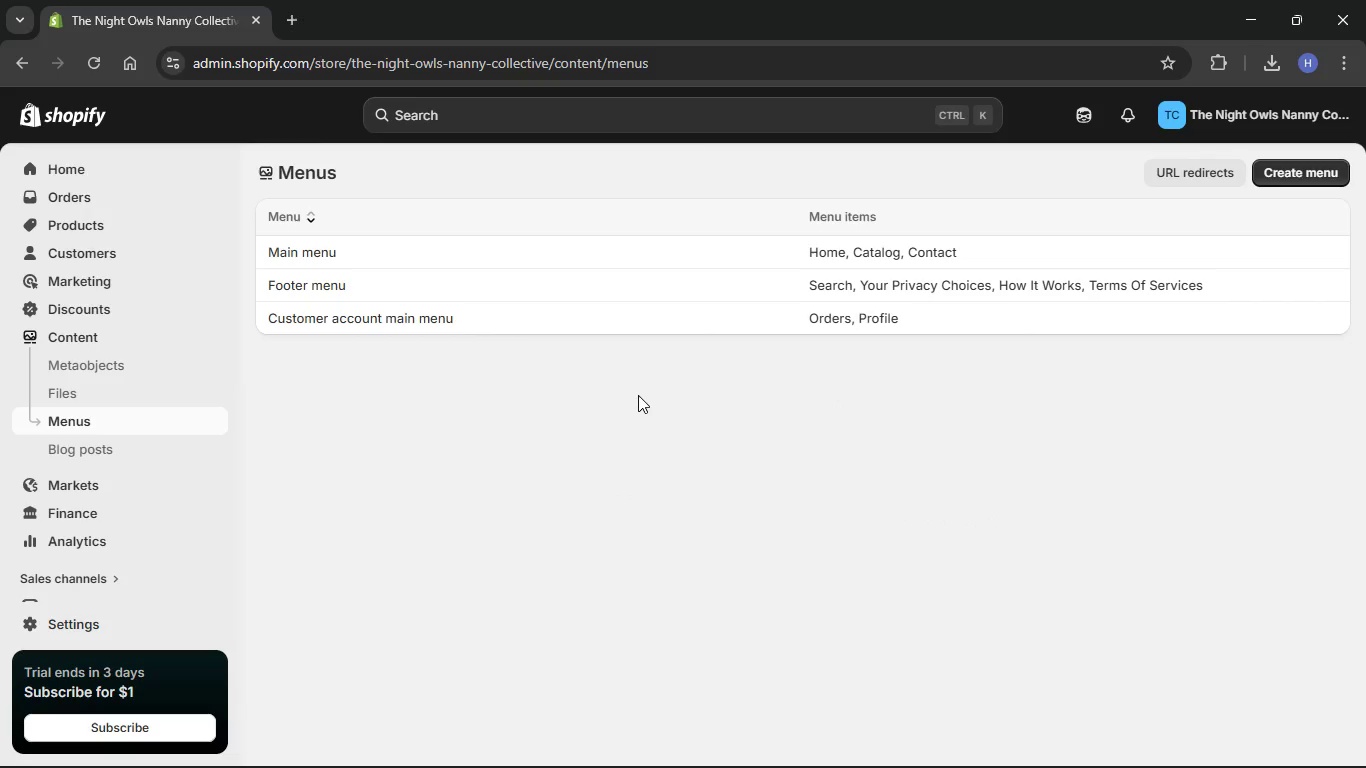 
left_click([795, 263])
 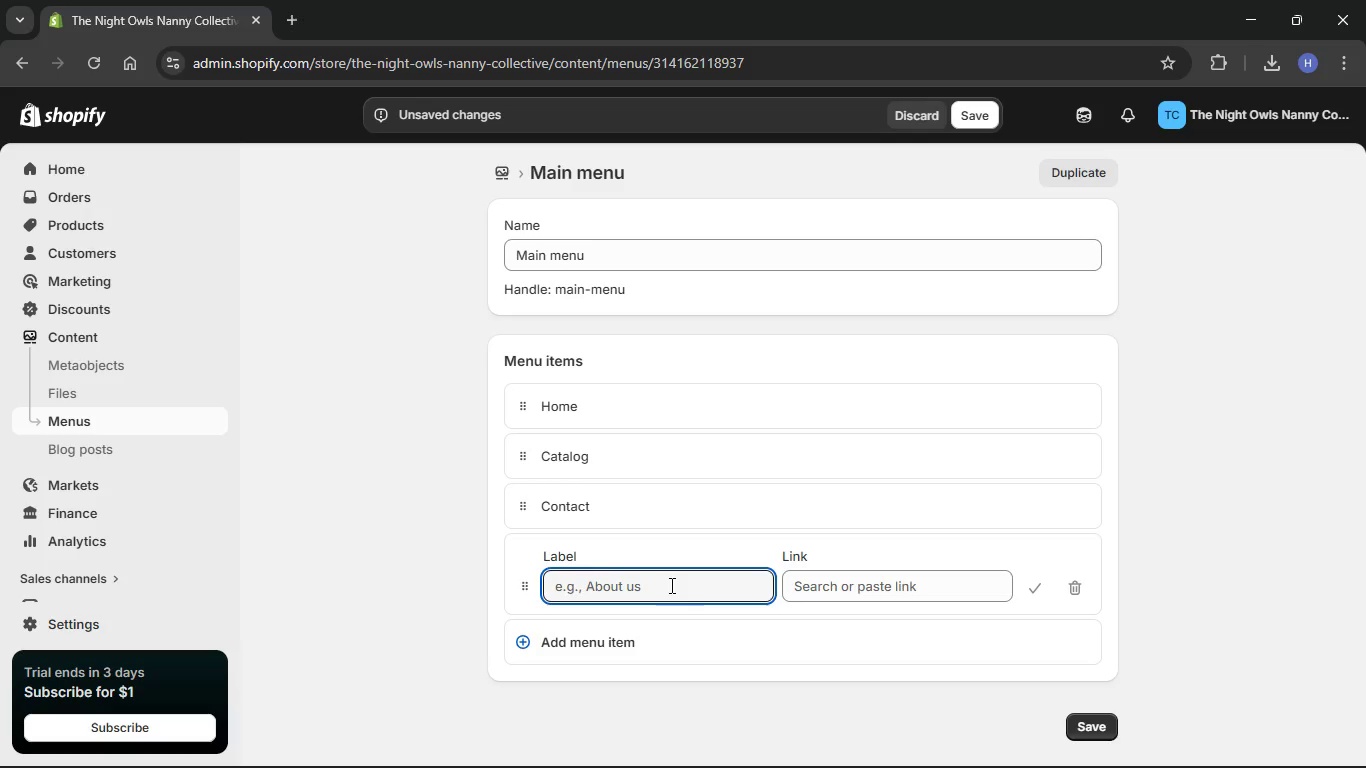 
type(How it works)
key(Backspace)
key(Backspace)
key(Backspace)
key(Backspace)
key(Backspace)
key(Backspace)
key(Backspace)
key(Backspace)
type(It Works)
 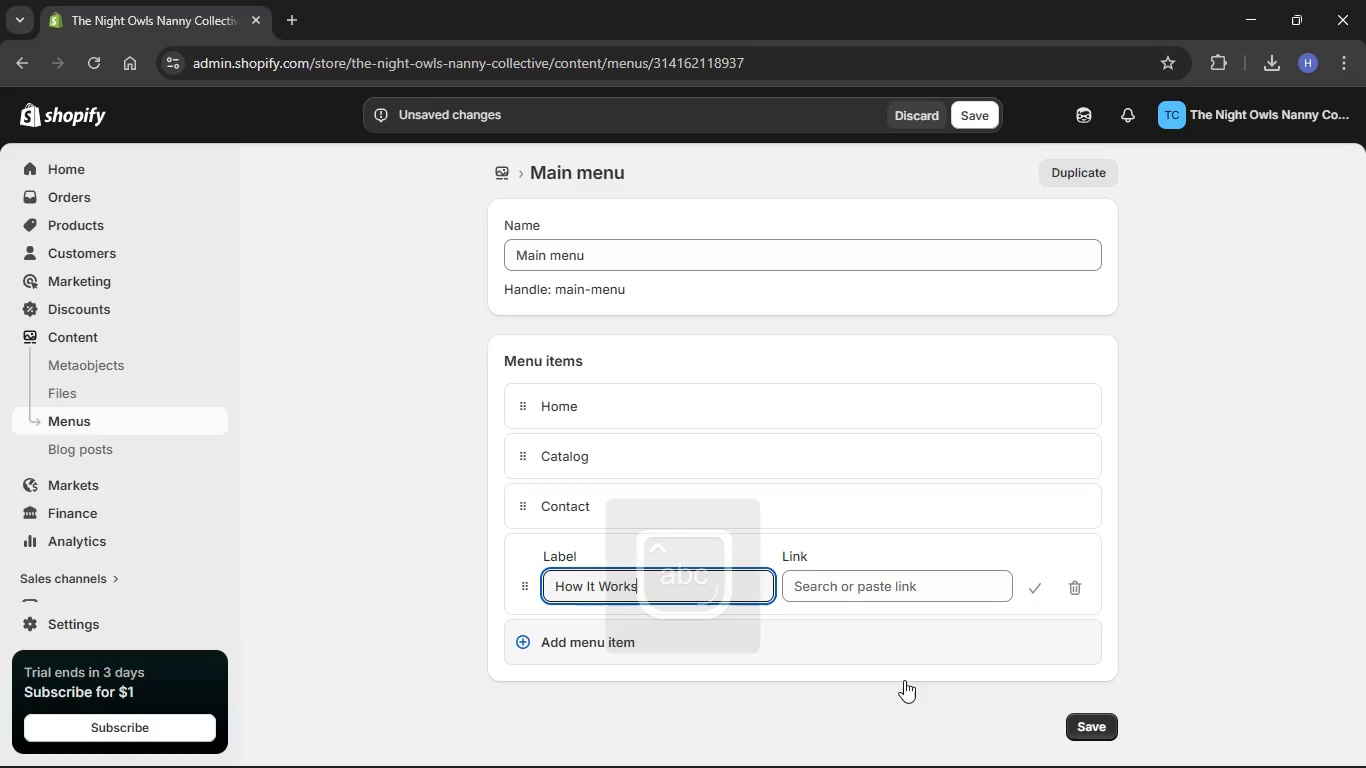 
left_click([861, 583])
 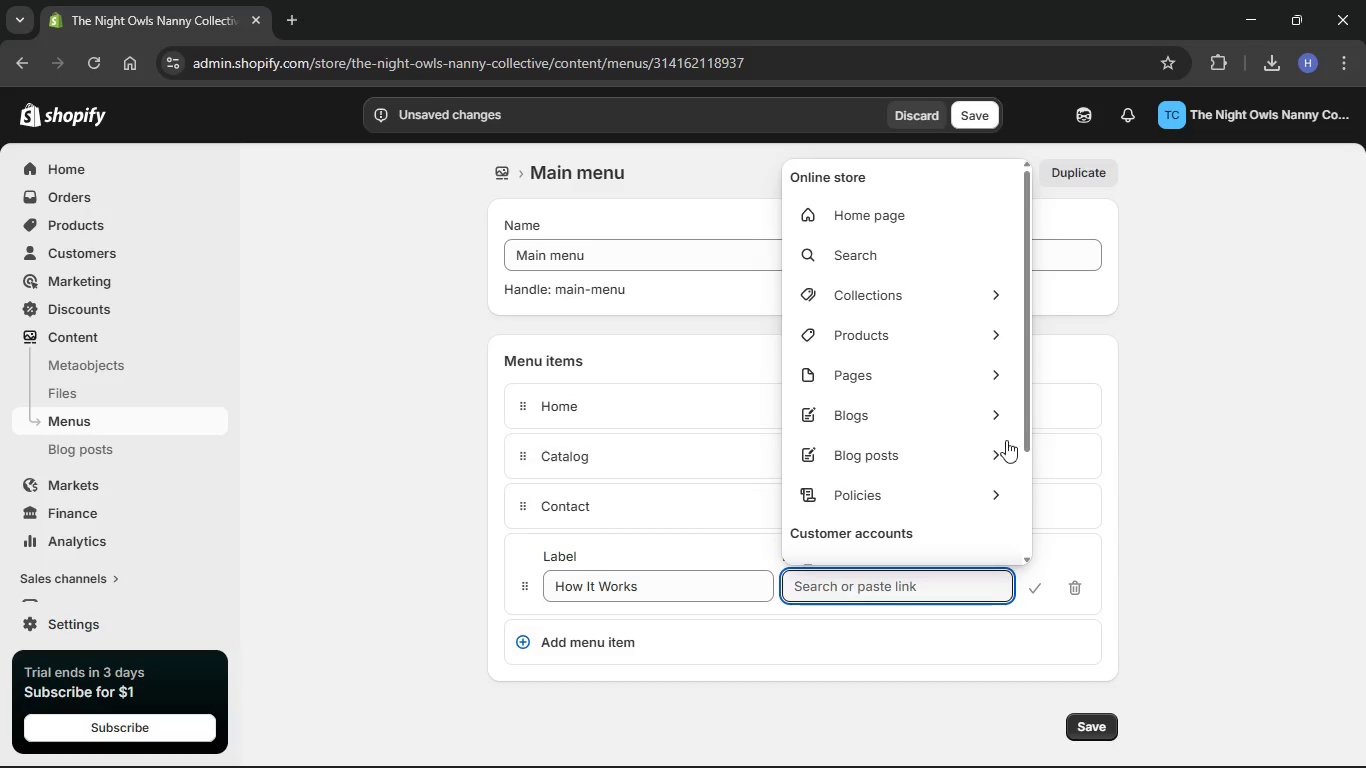 
left_click([912, 357])
 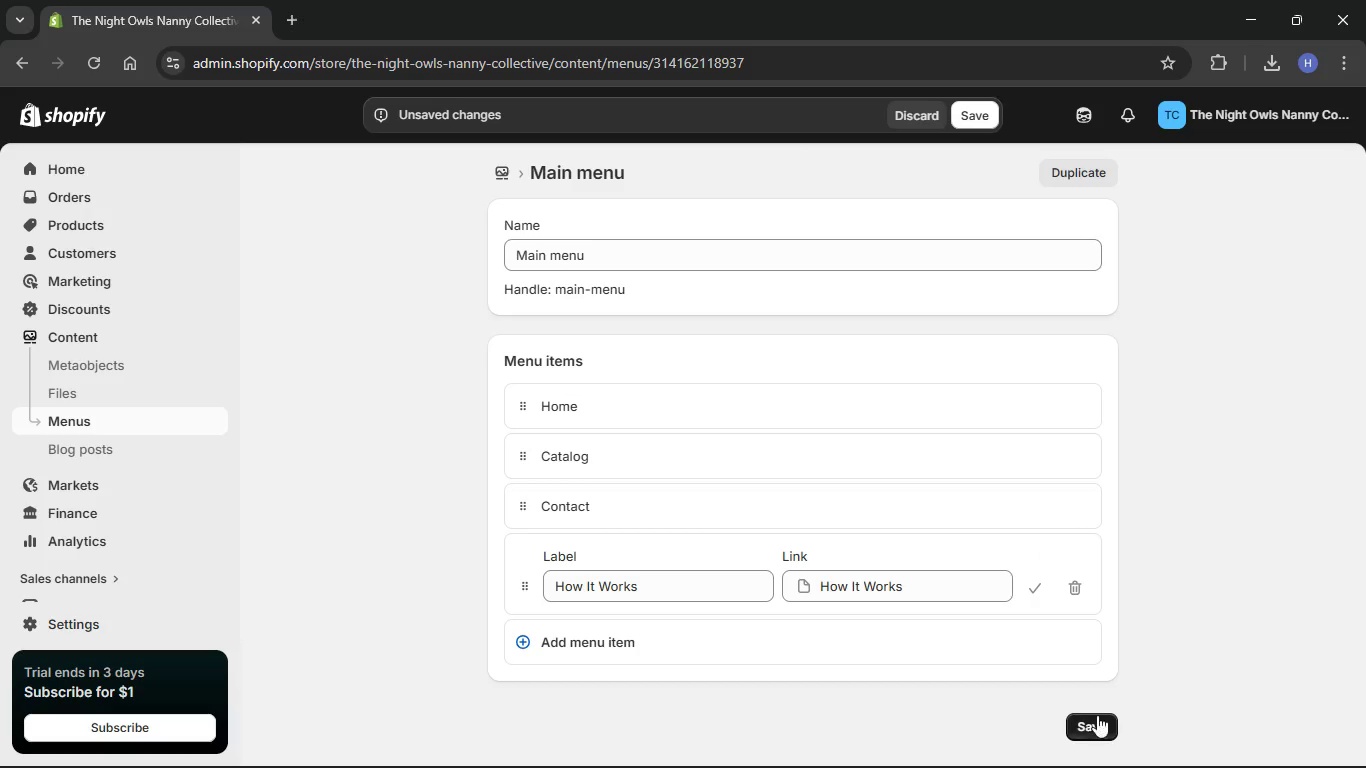 
left_click([1095, 718])
 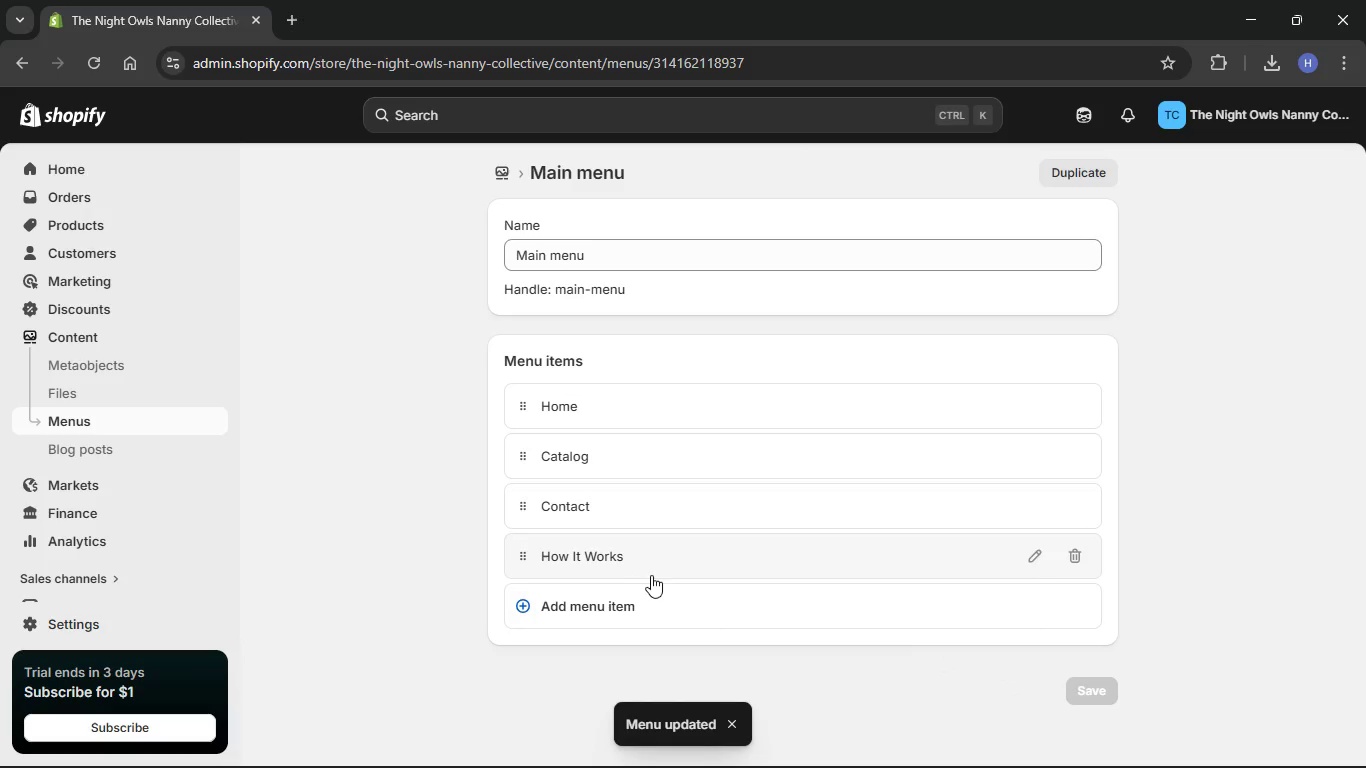 
left_click([659, 606])
 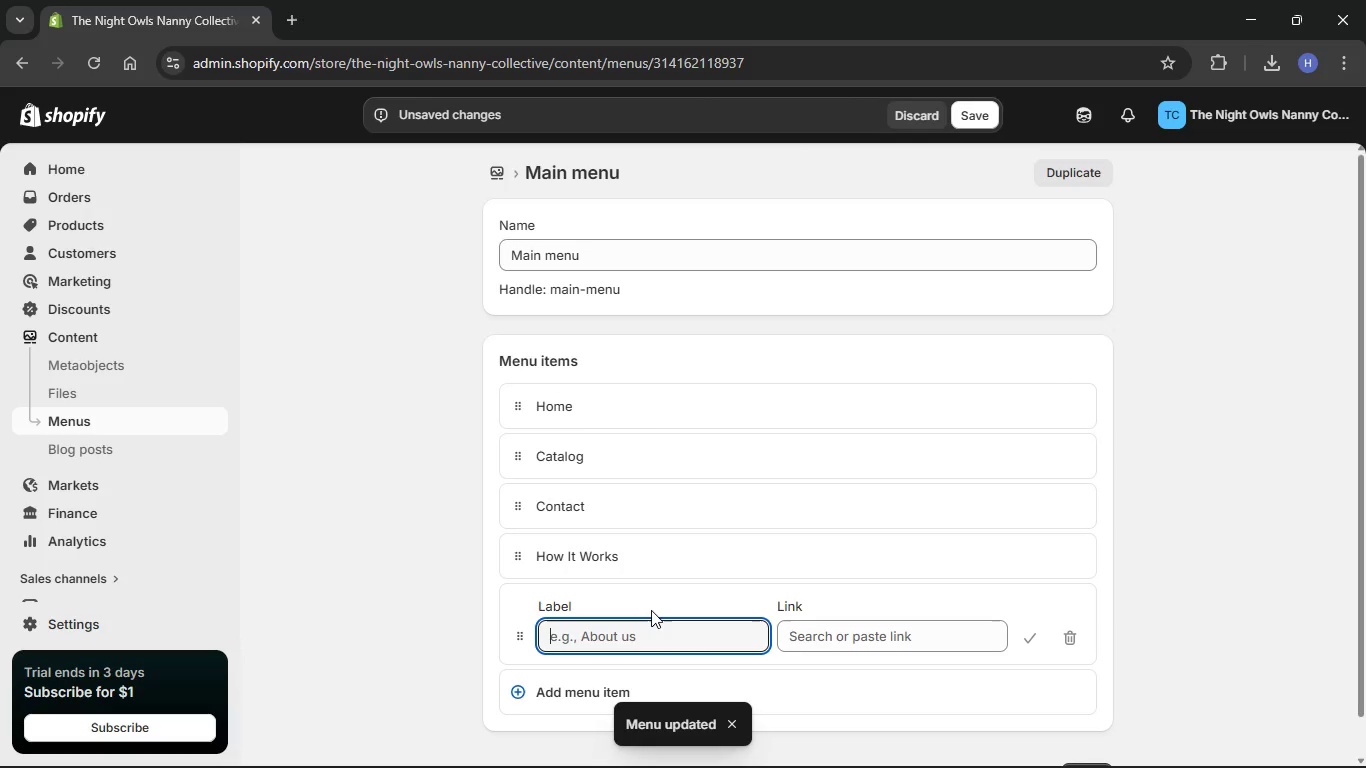 
type(Terms of )
key(Backspace)
key(Backspace)
key(Backspace)
type(Of Services)
 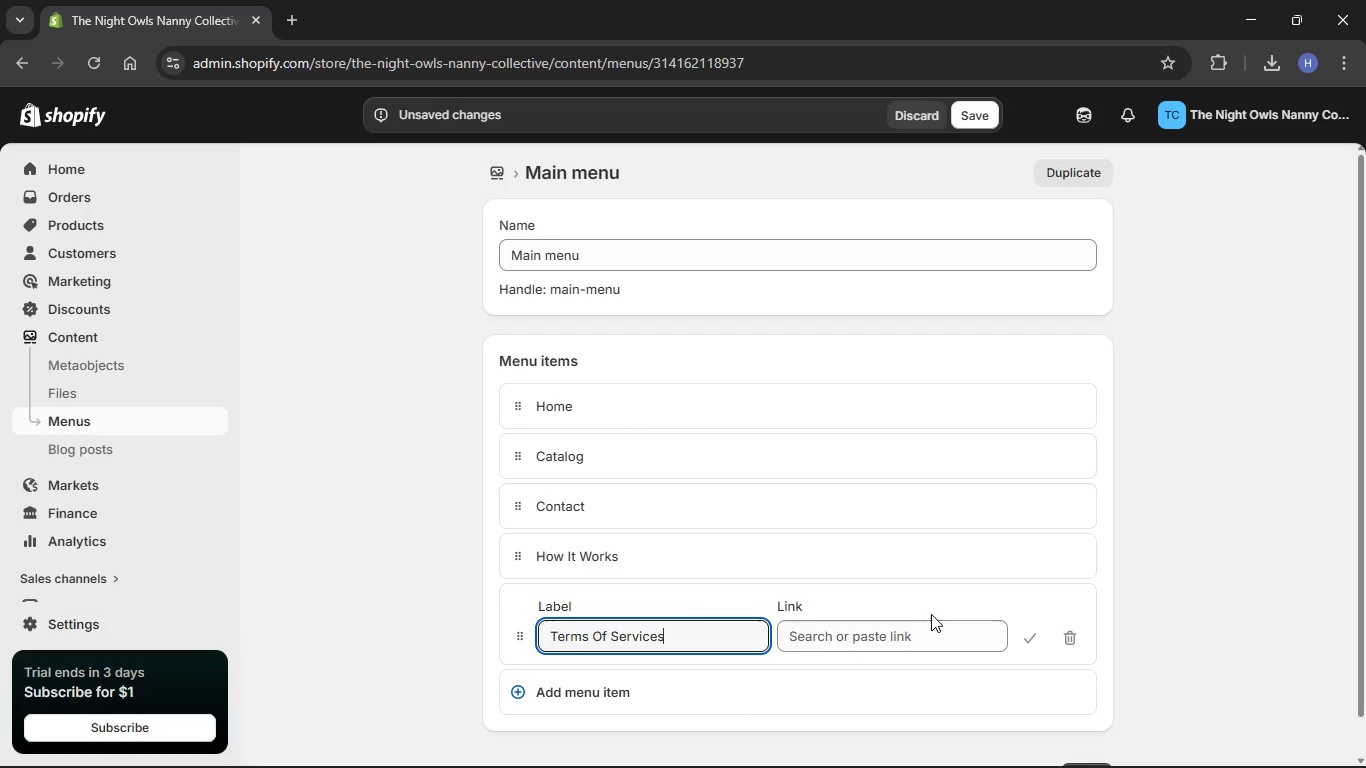 
left_click([926, 636])
 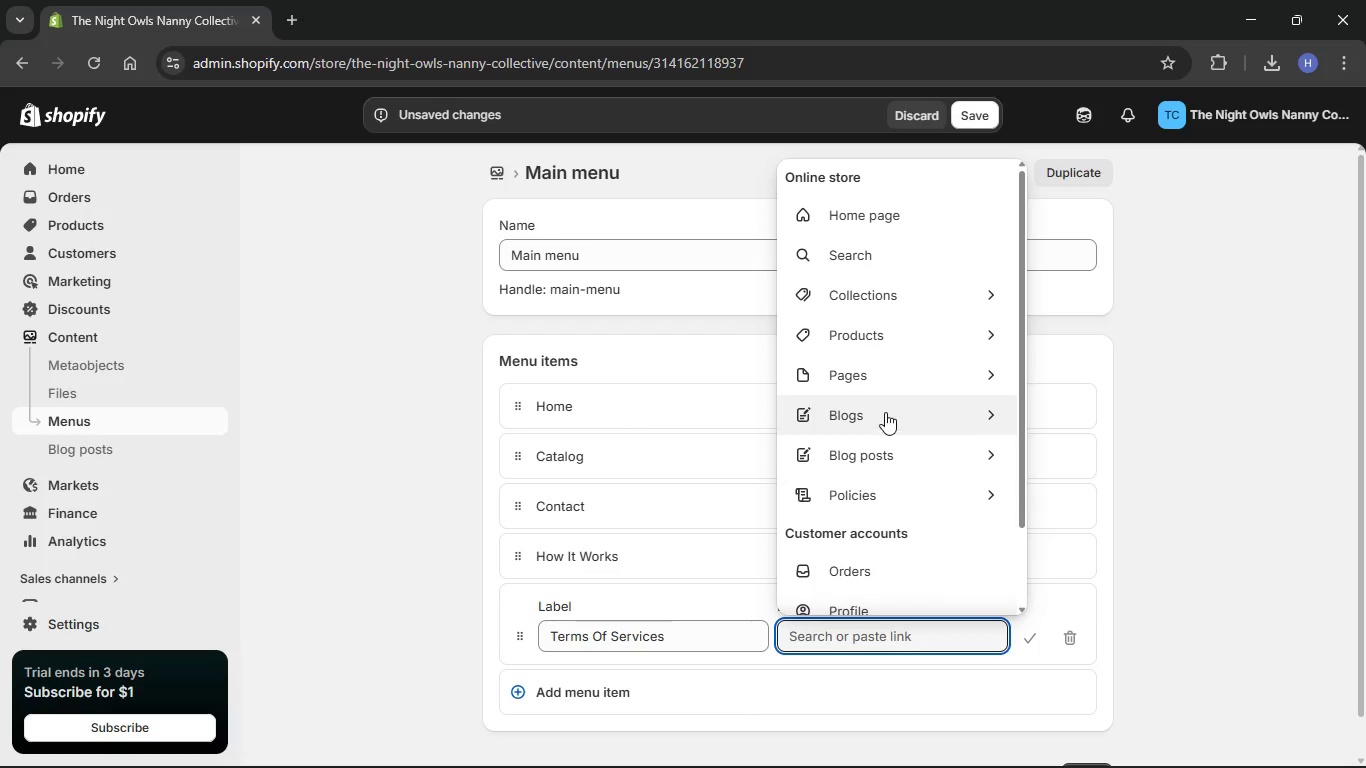 
left_click([886, 382])
 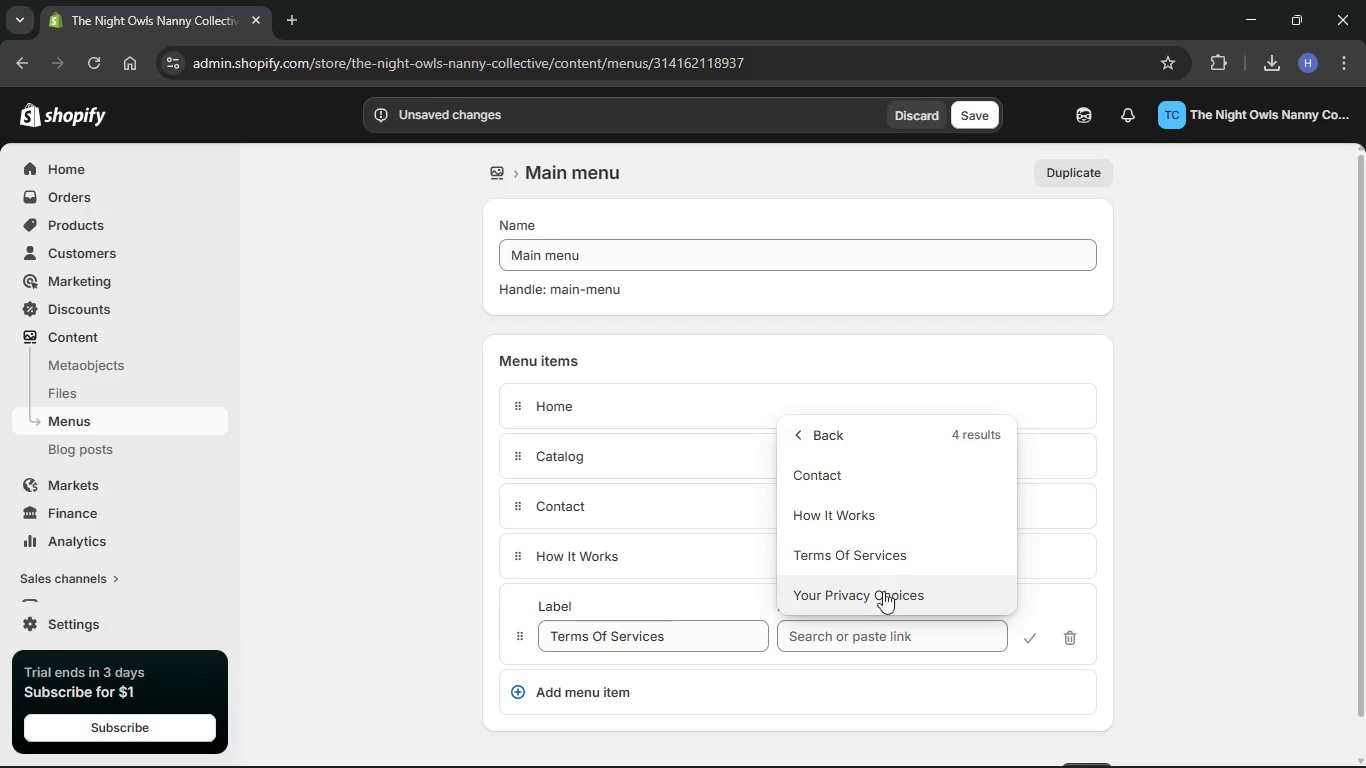 
left_click([876, 570])
 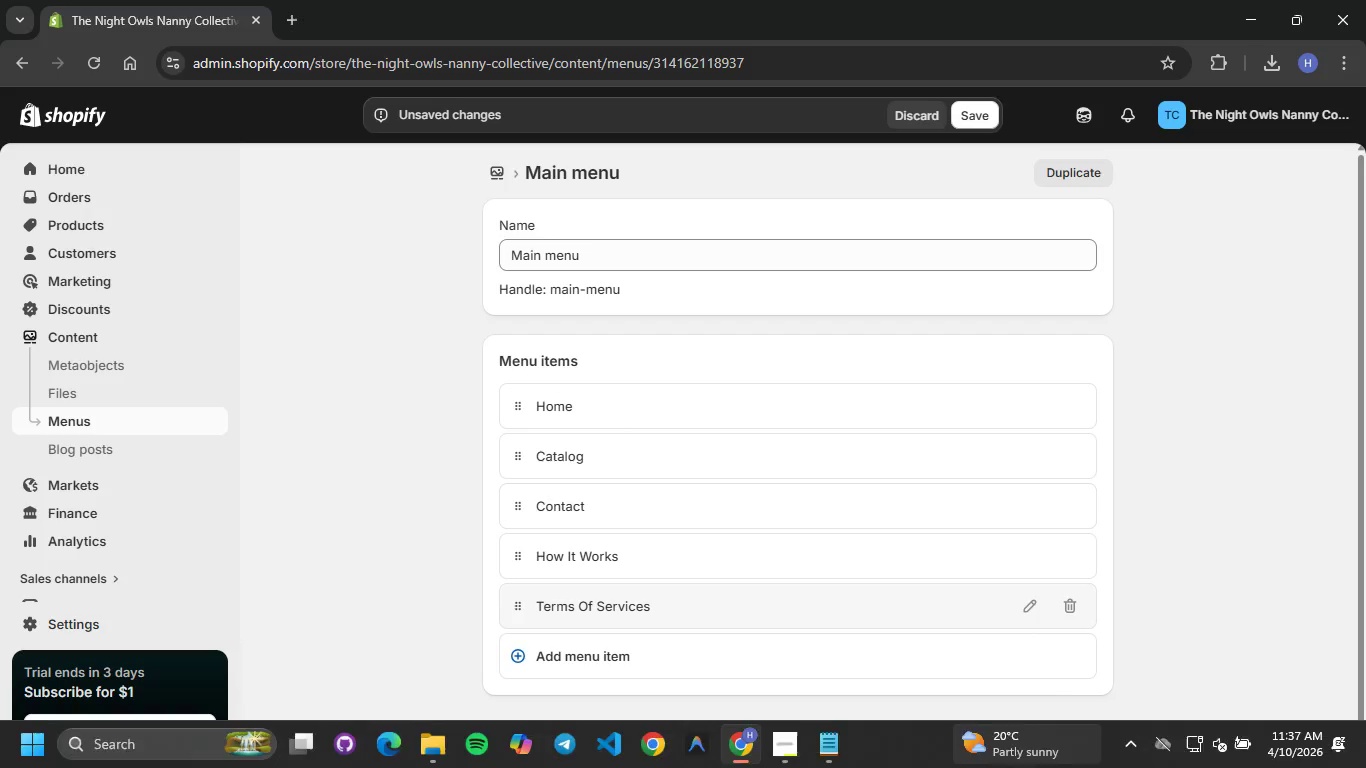 
left_click([1092, 737])
 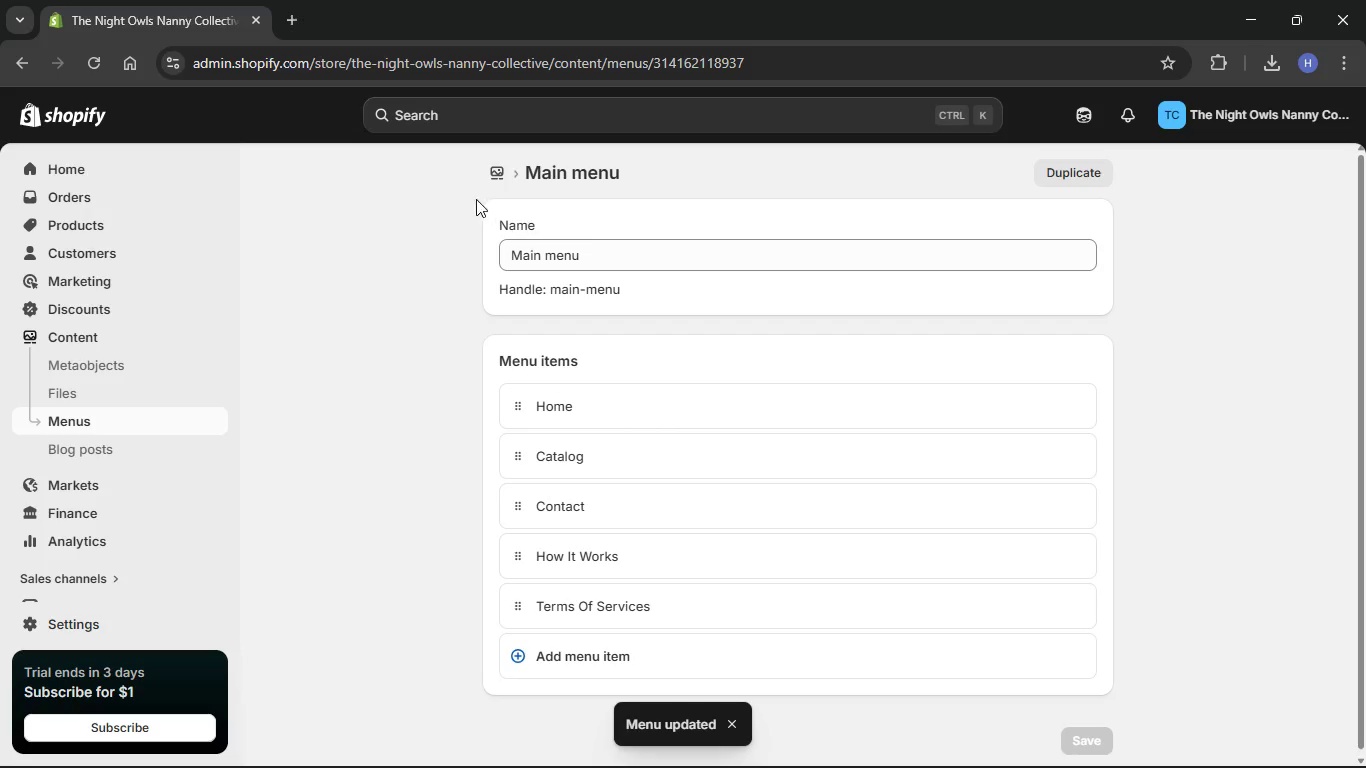 
left_click([497, 172])
 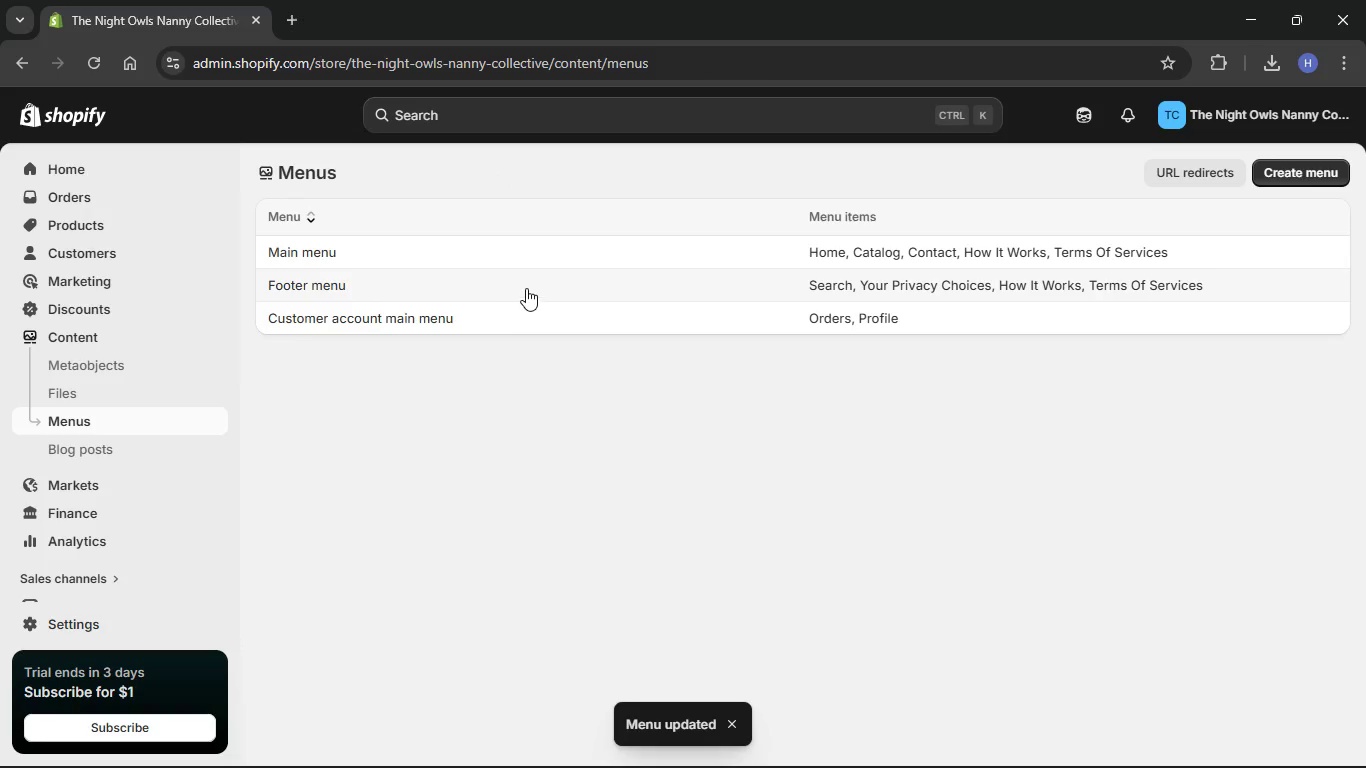 
left_click([527, 286])
 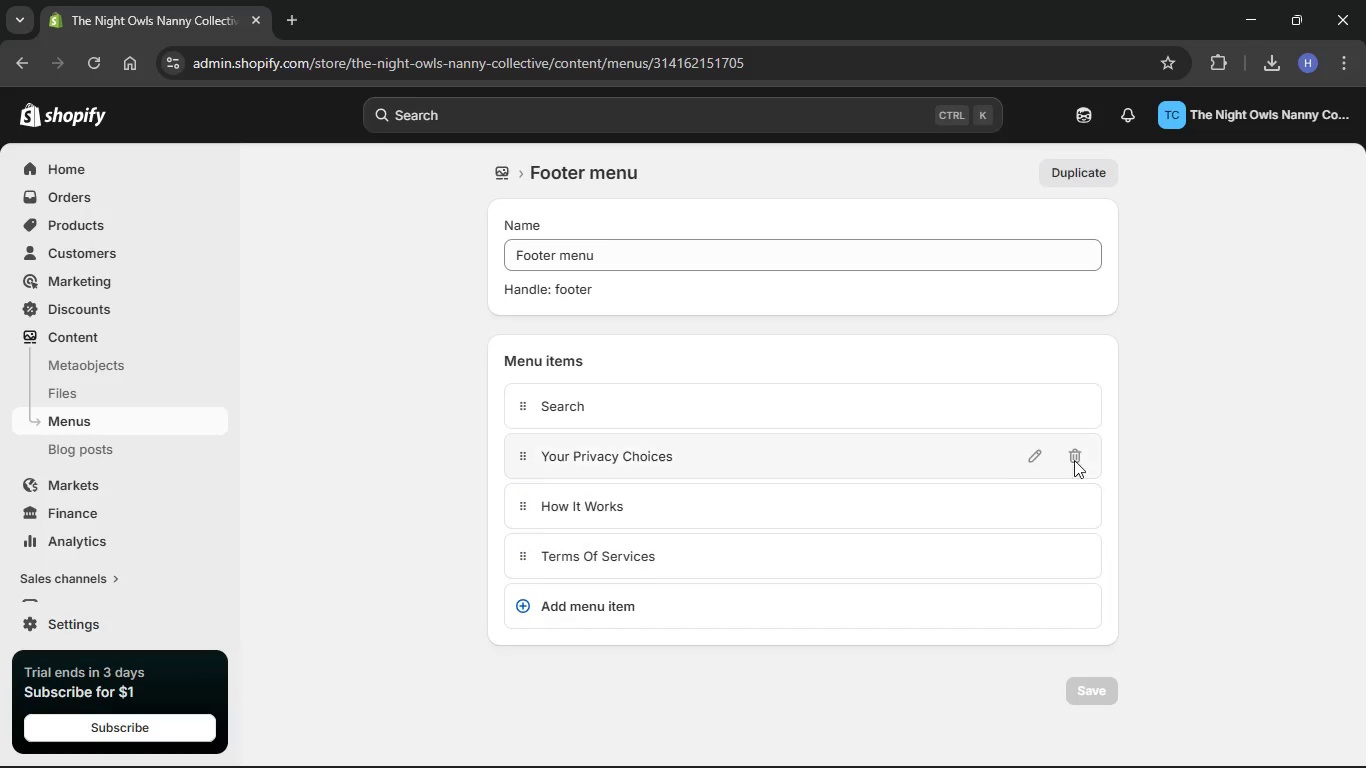 
left_click([1074, 503])
 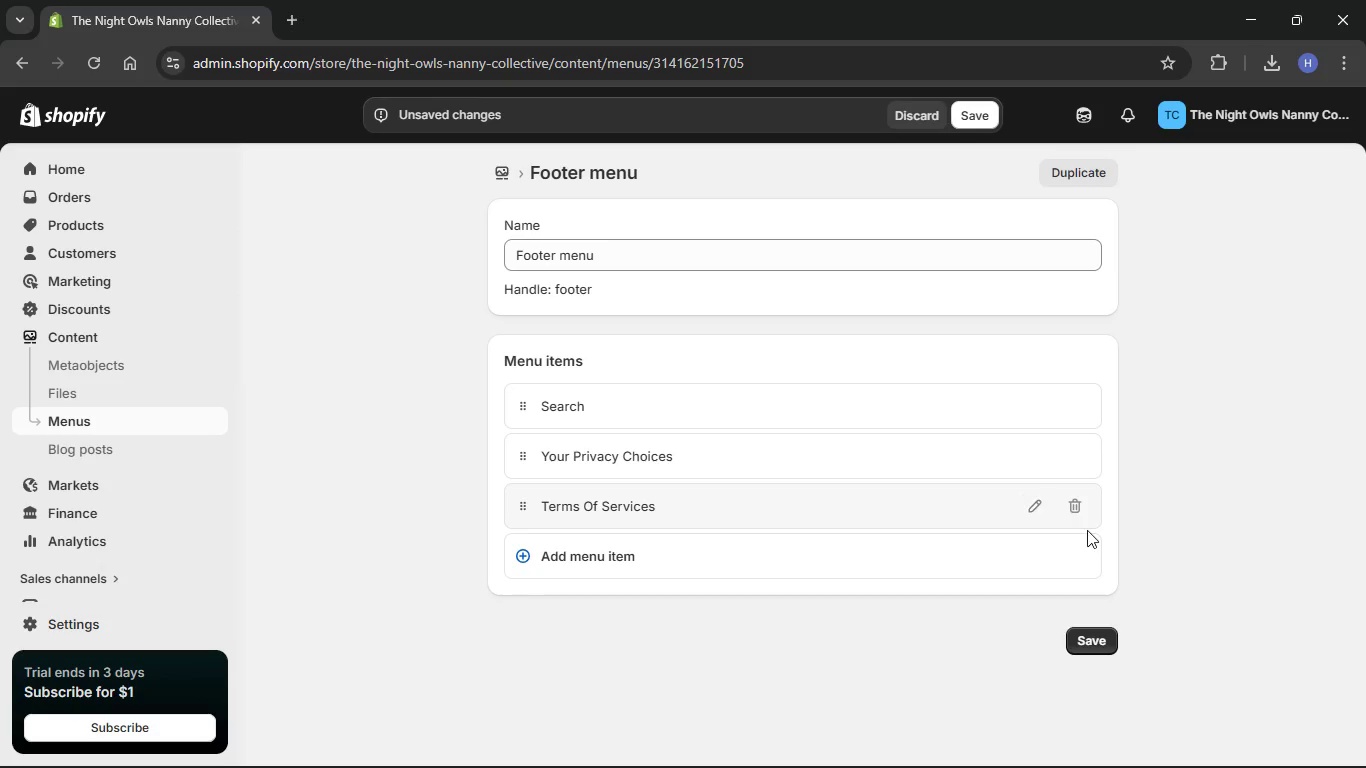 
left_click([1083, 516])
 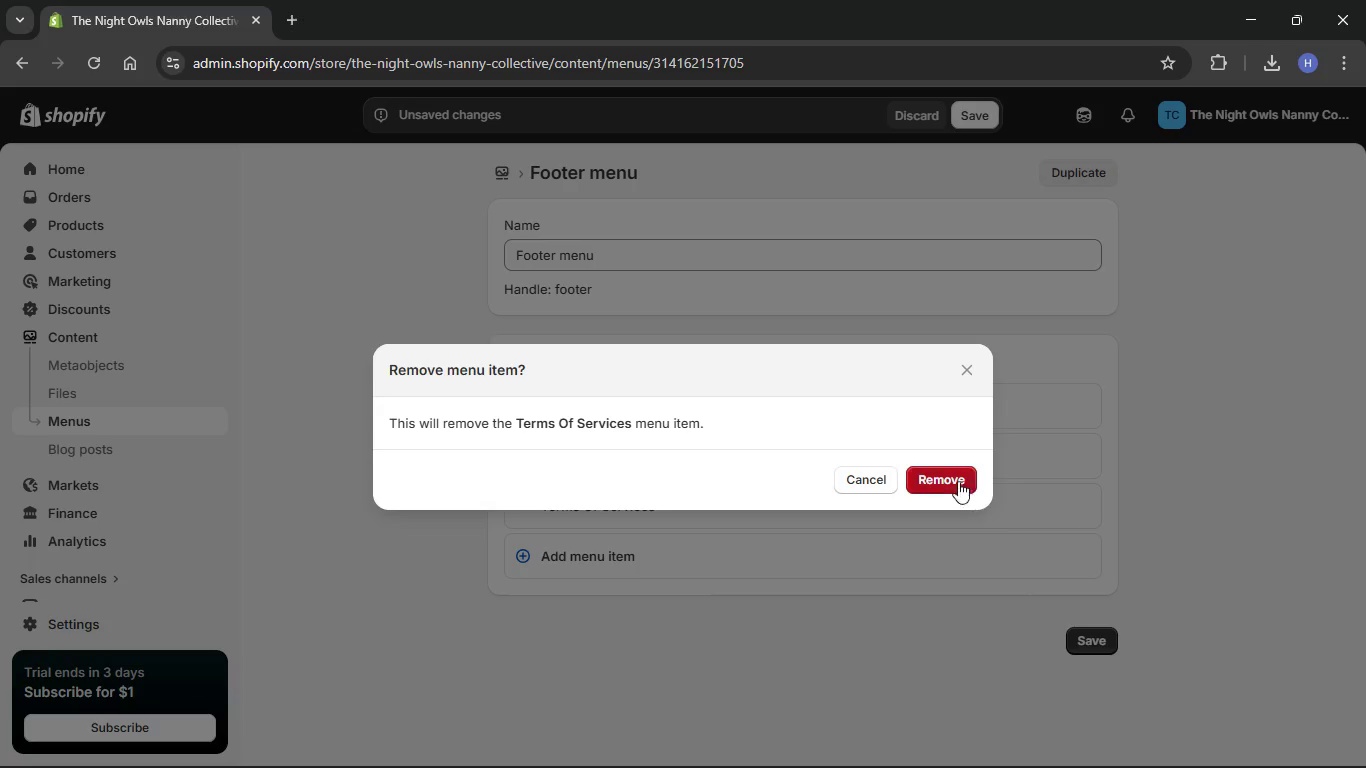 
left_click([954, 485])
 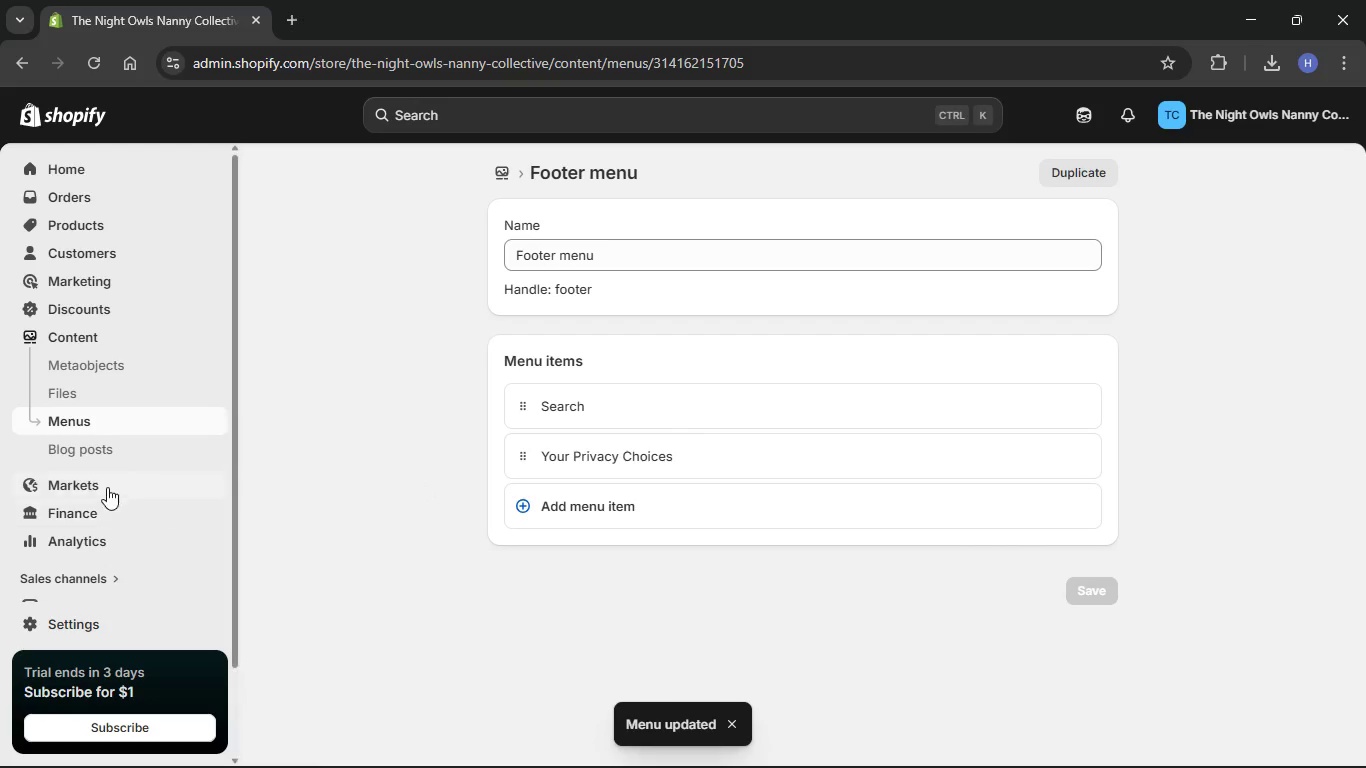 
scroll: coordinate [134, 441], scroll_direction: down, amount: 5.0
 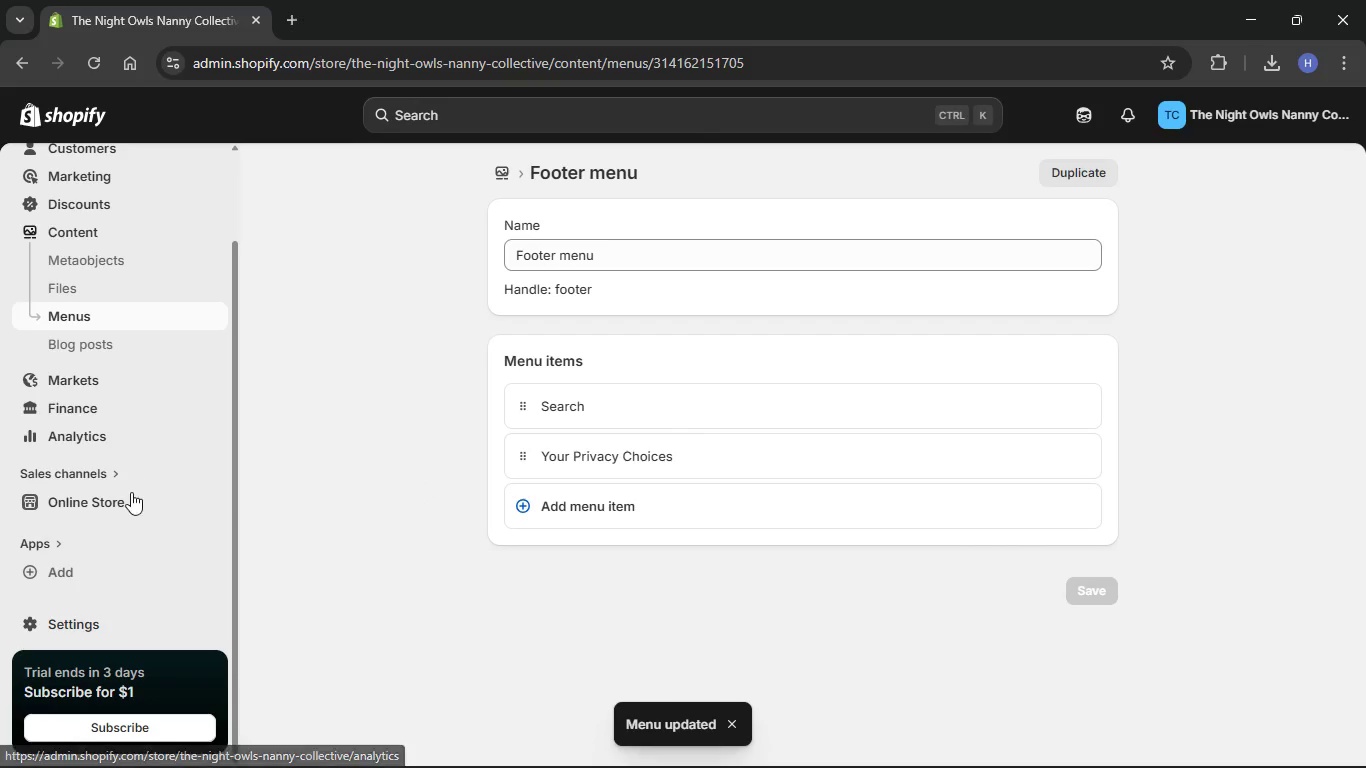 
left_click([130, 494])
 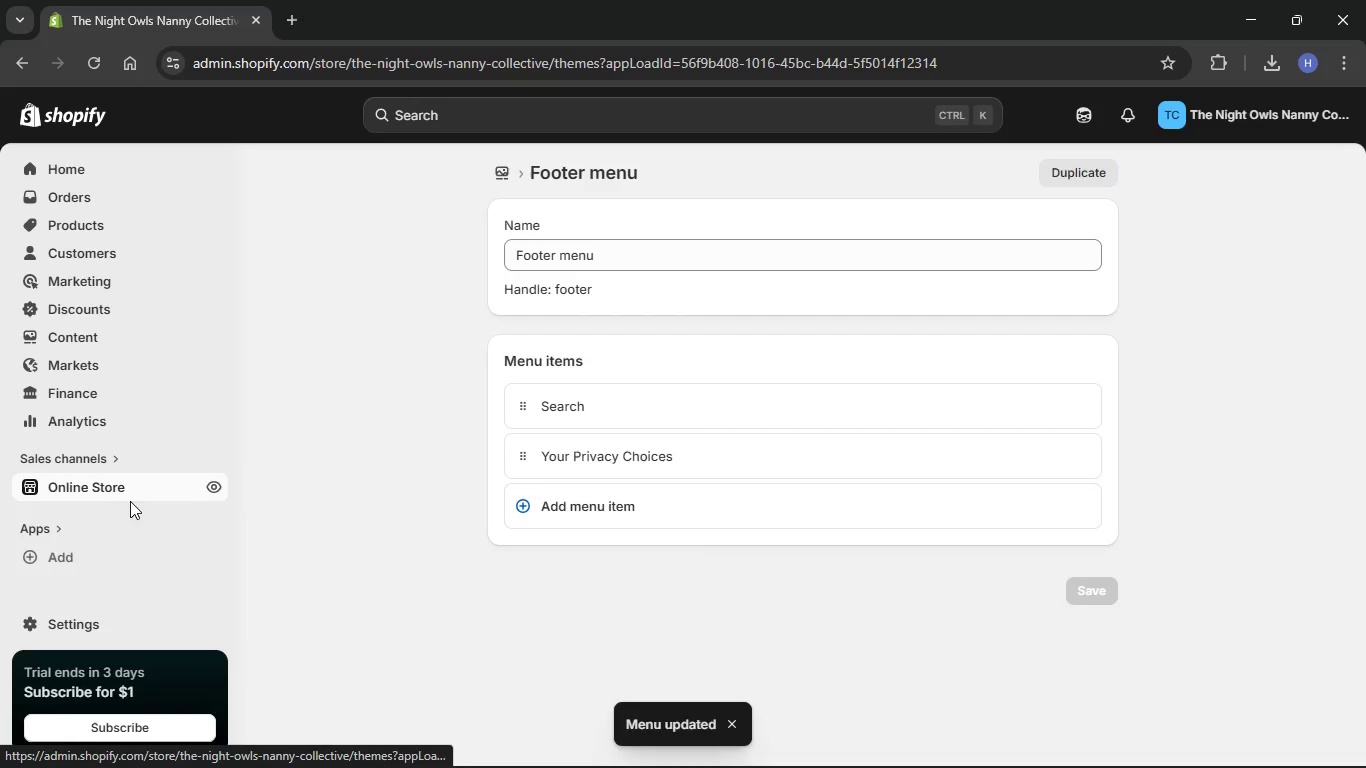 
mouse_move([157, 515])
 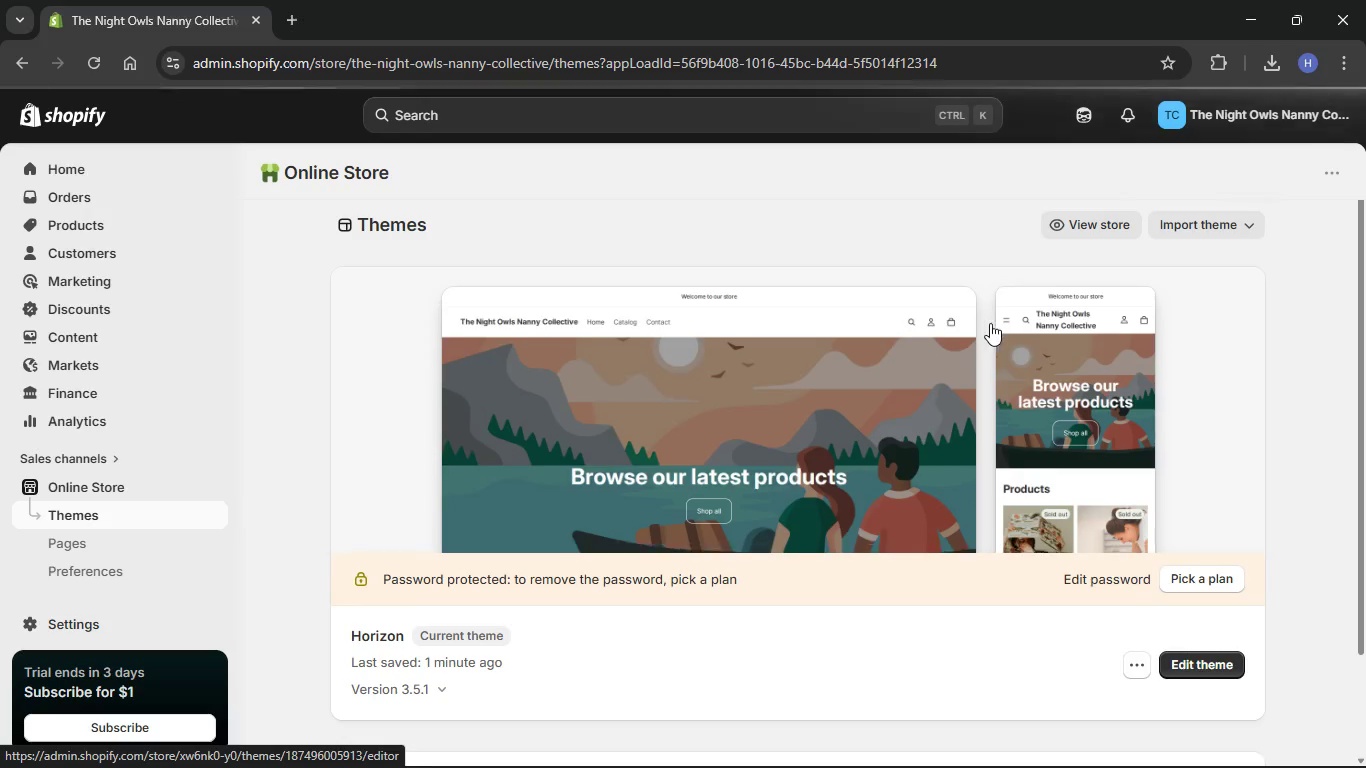 
mouse_move([1004, 345])
 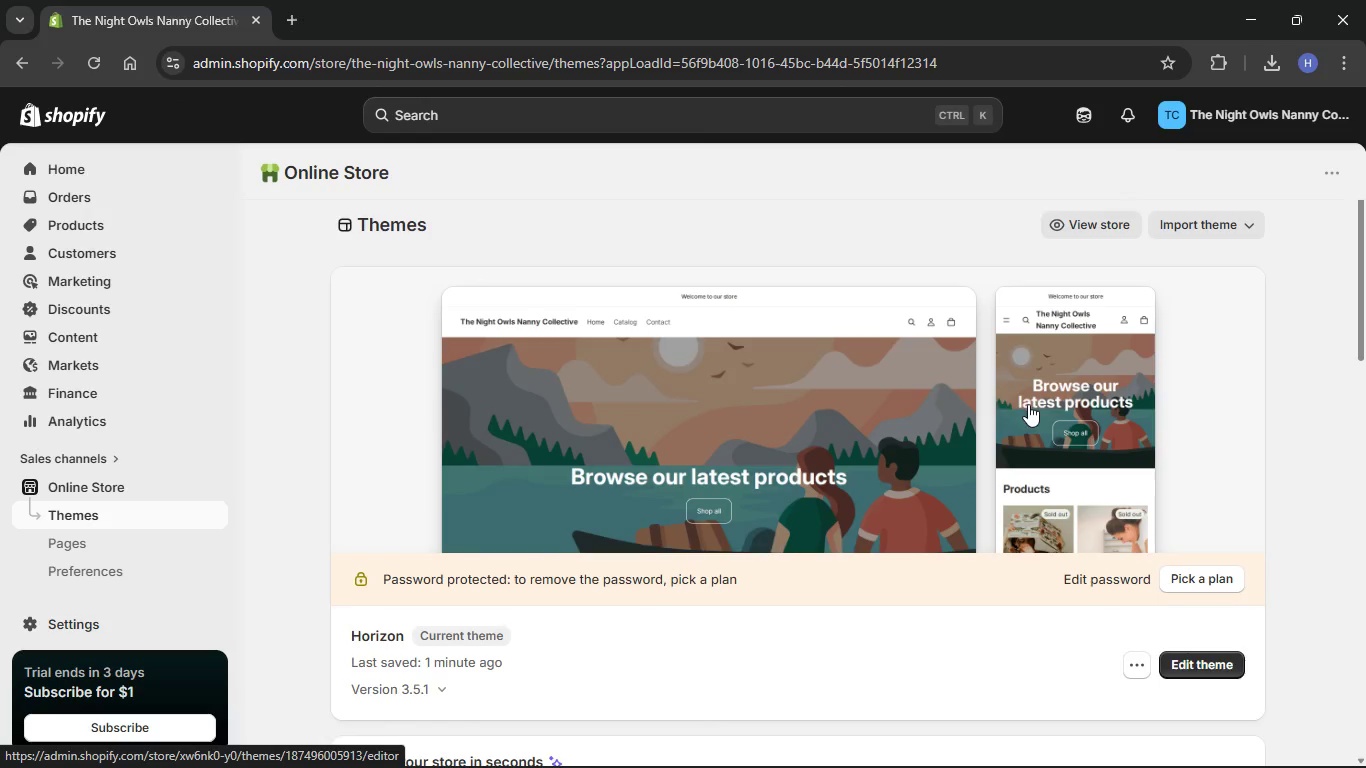 
scroll: coordinate [1021, 417], scroll_direction: down, amount: 12.0
 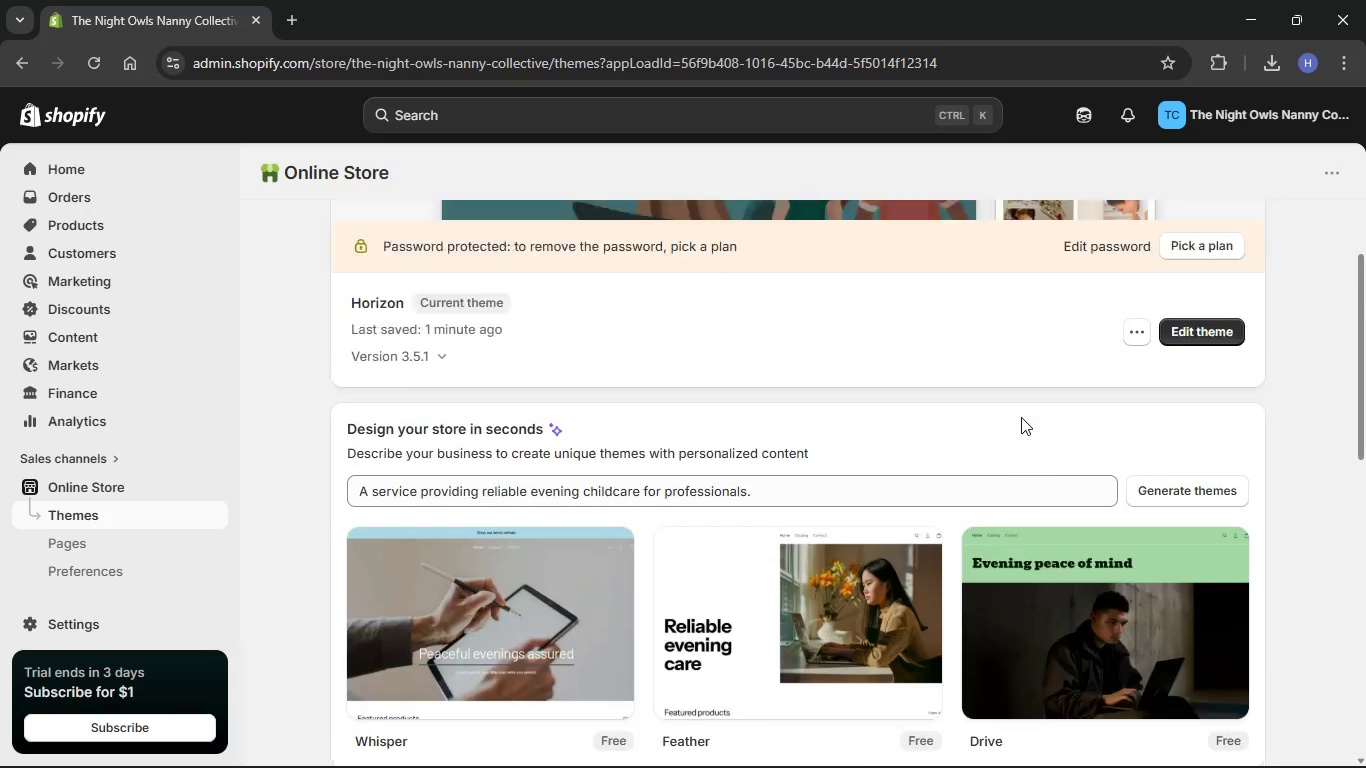 
scroll: coordinate [1015, 458], scroll_direction: up, amount: 13.0
 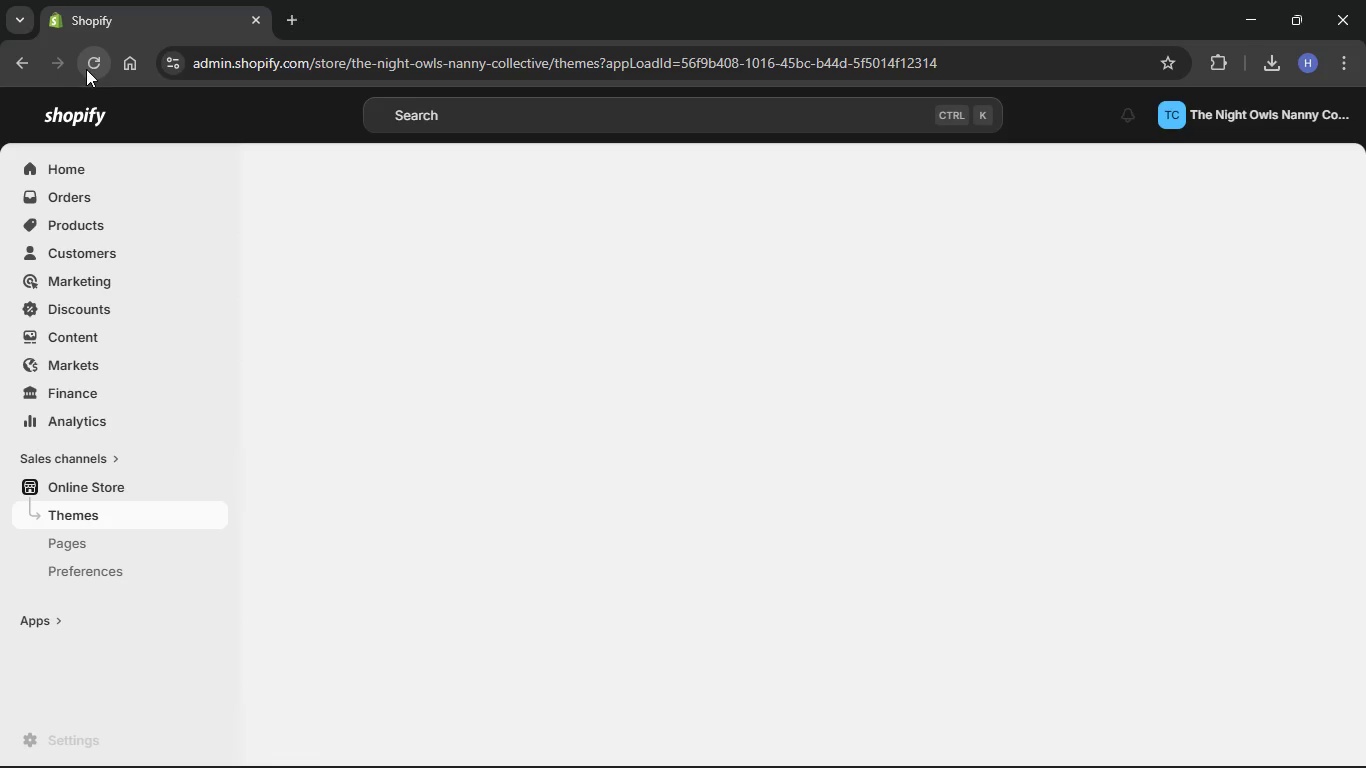 
wait(6.5)
 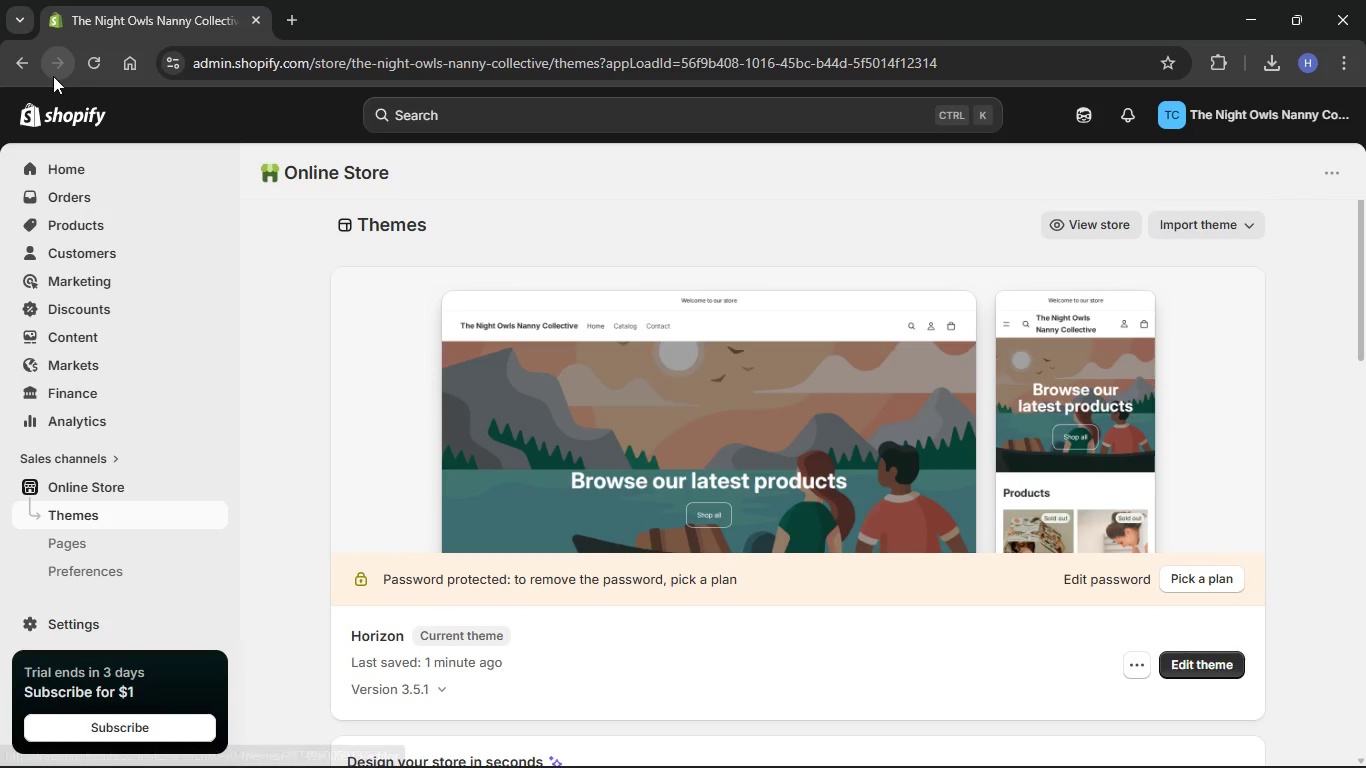 
mouse_move([427, 343])
 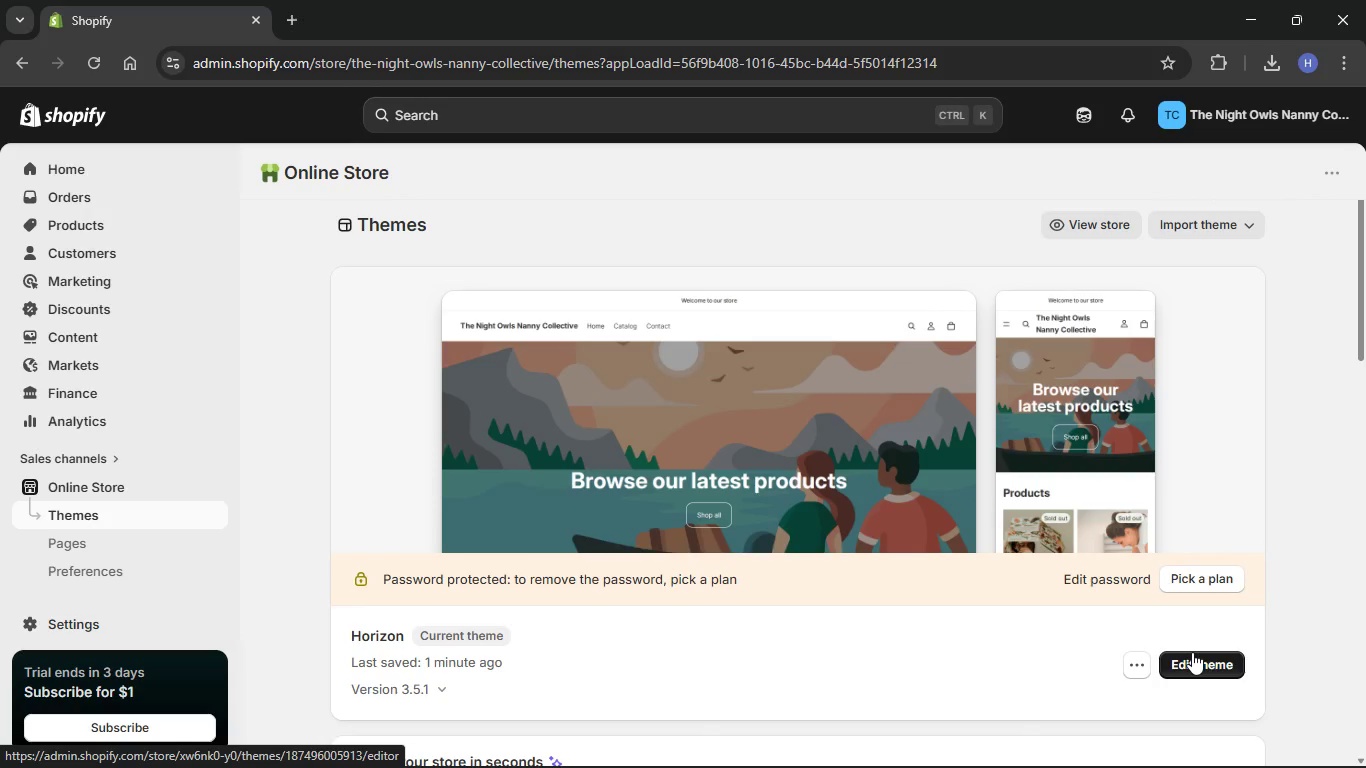 
left_click([1137, 658])
 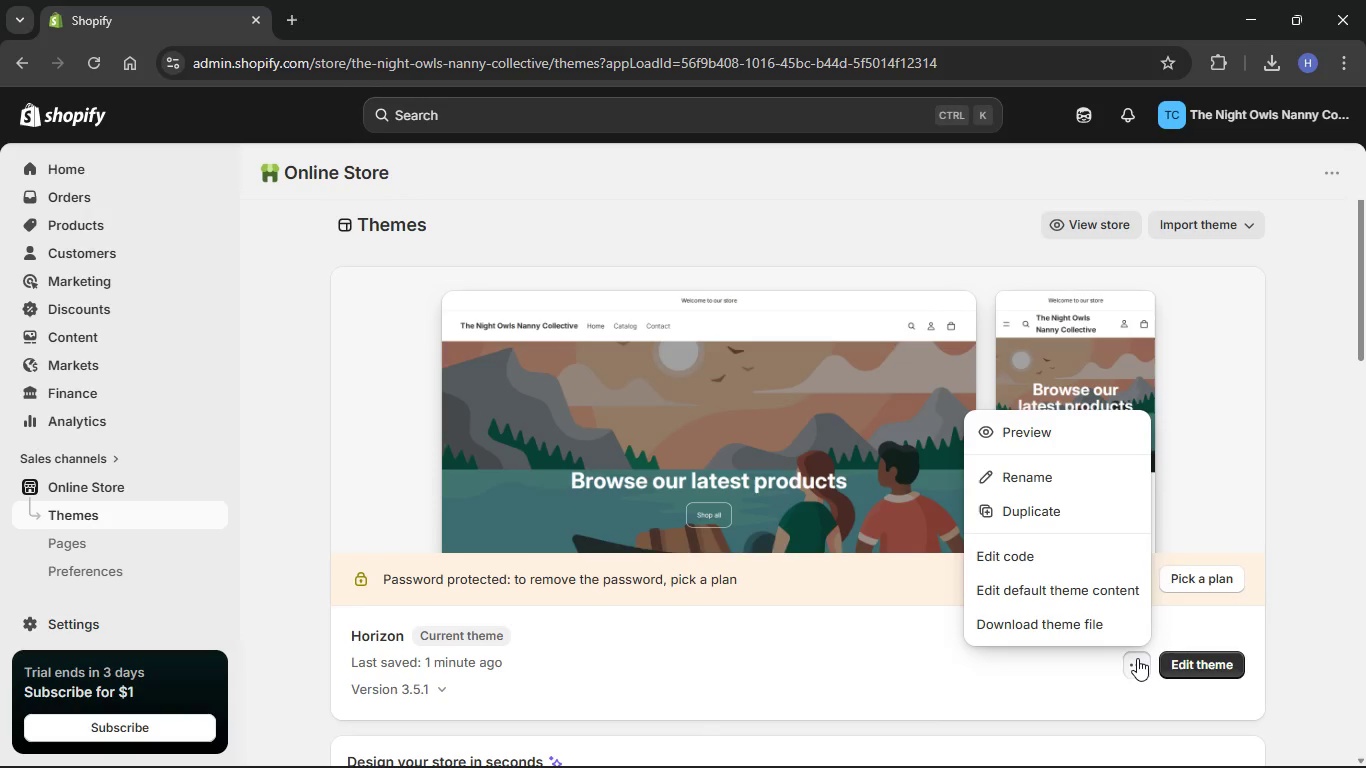 
left_click([1137, 658])
 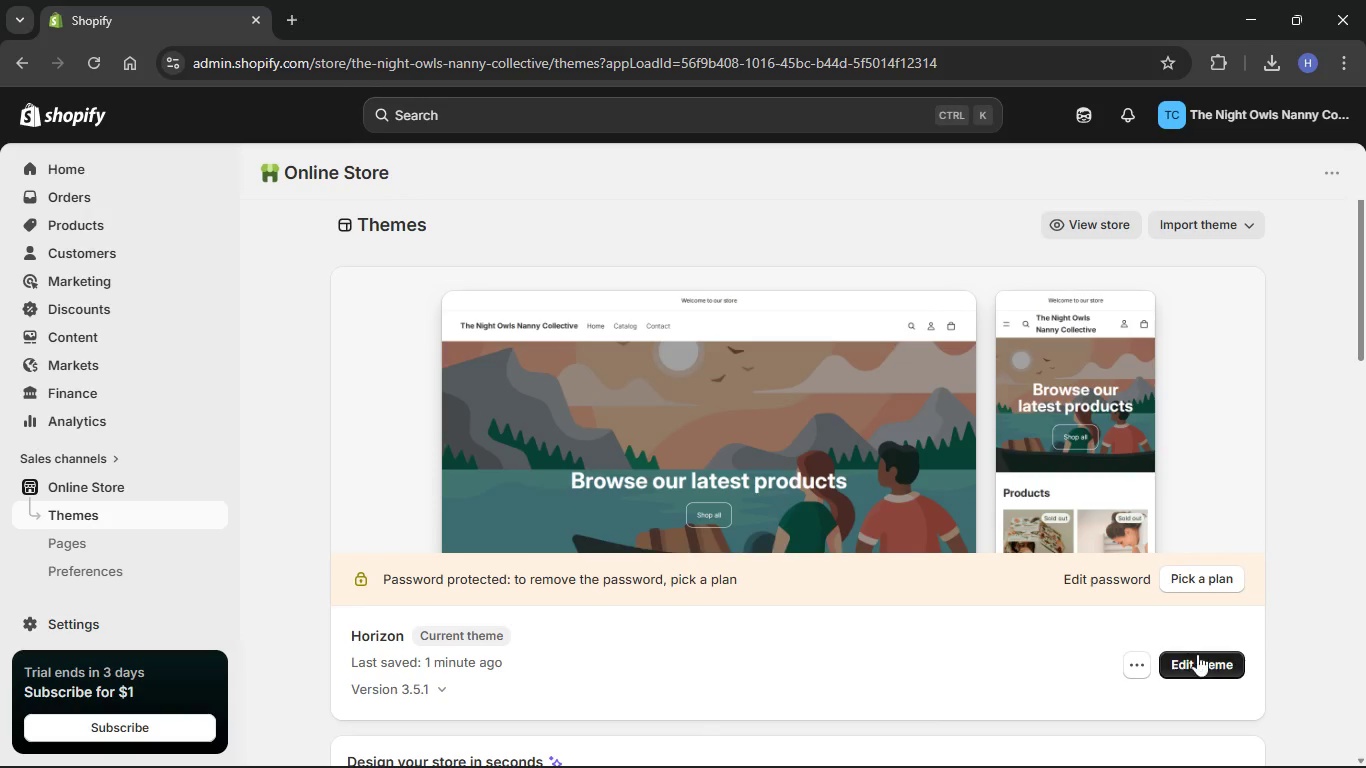 
double_click([1197, 655])
 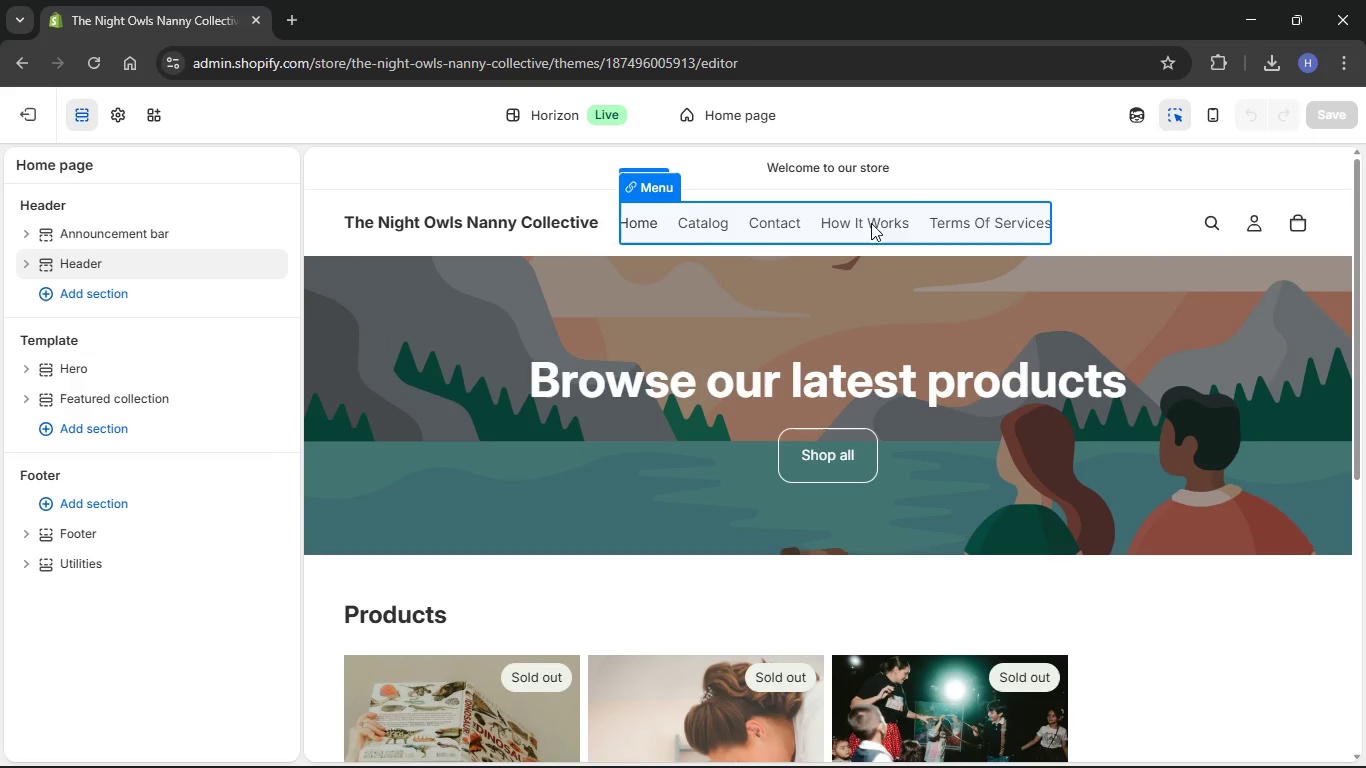 
wait(6.39)
 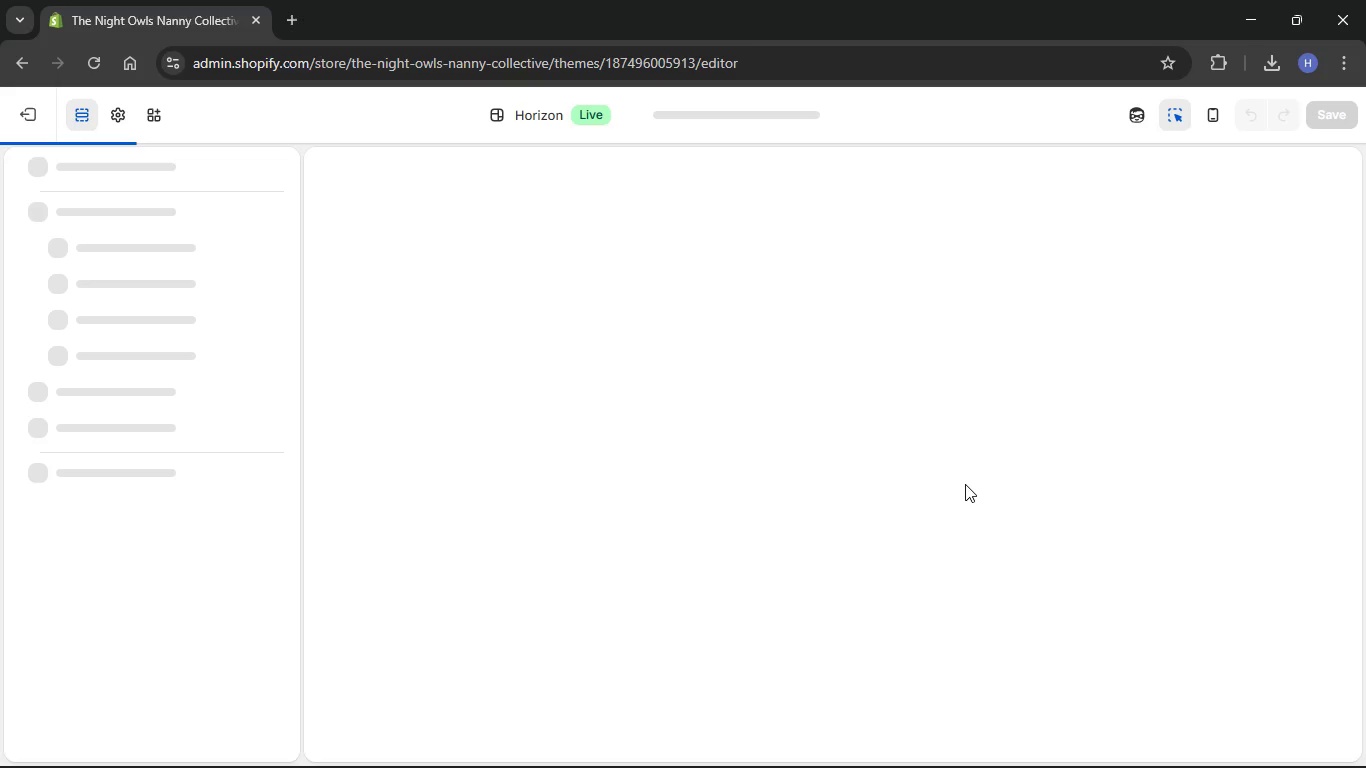 
left_click([979, 221])
 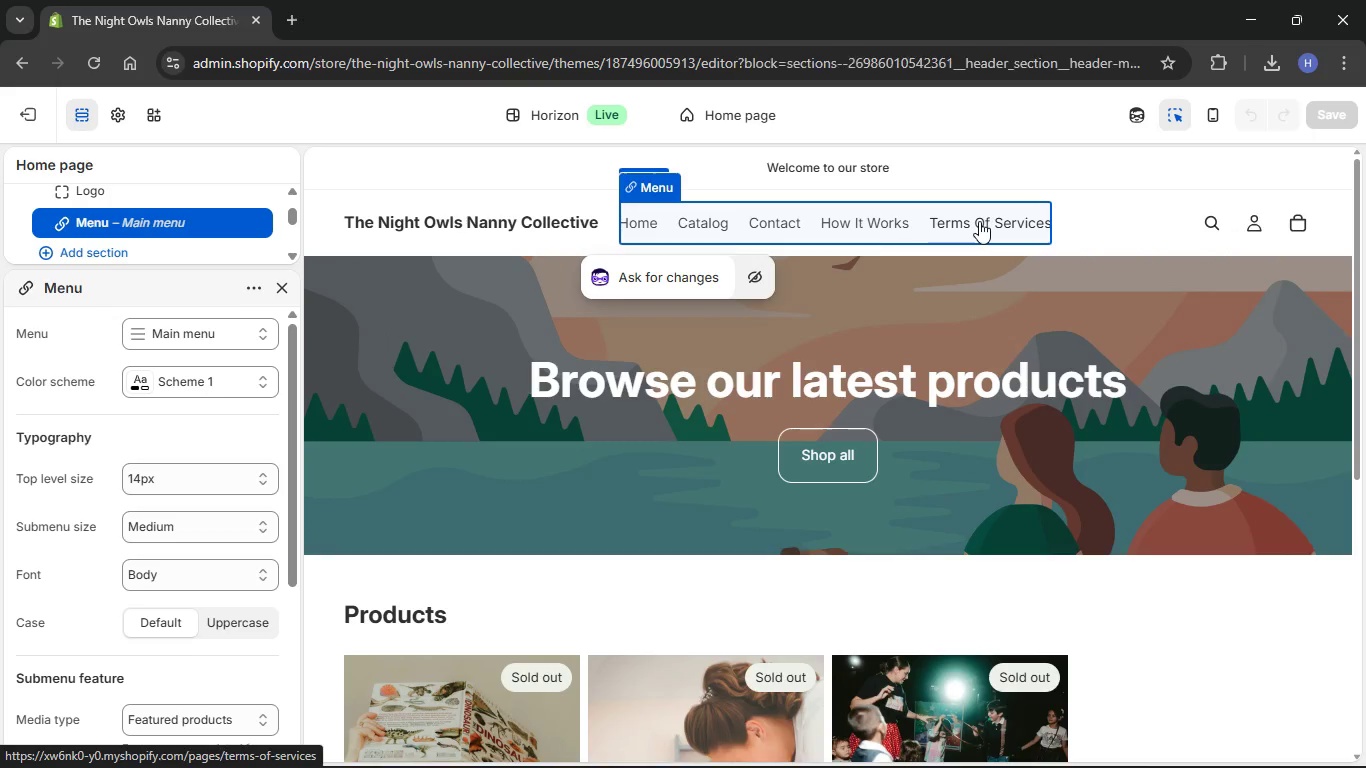 
left_click([979, 221])
 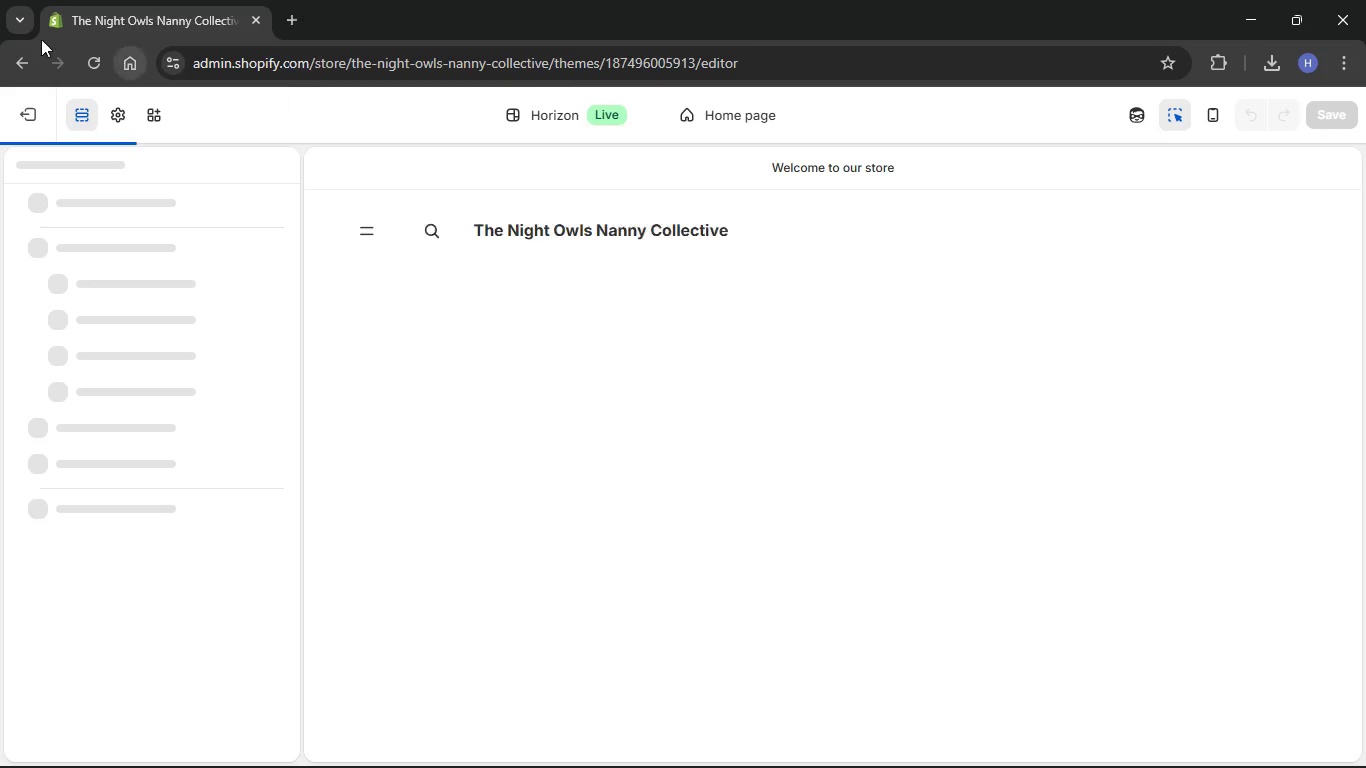 
mouse_move([48, 57])
 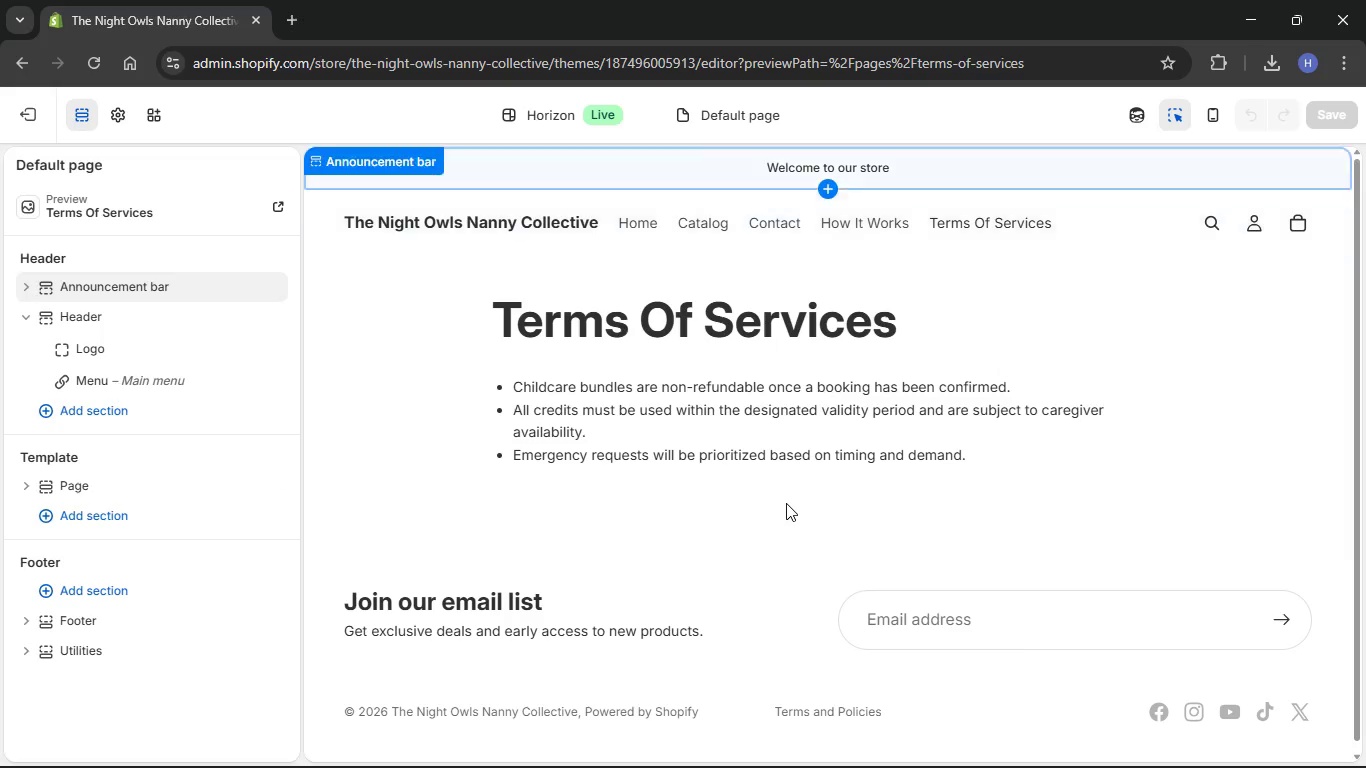 
left_click([786, 503])
 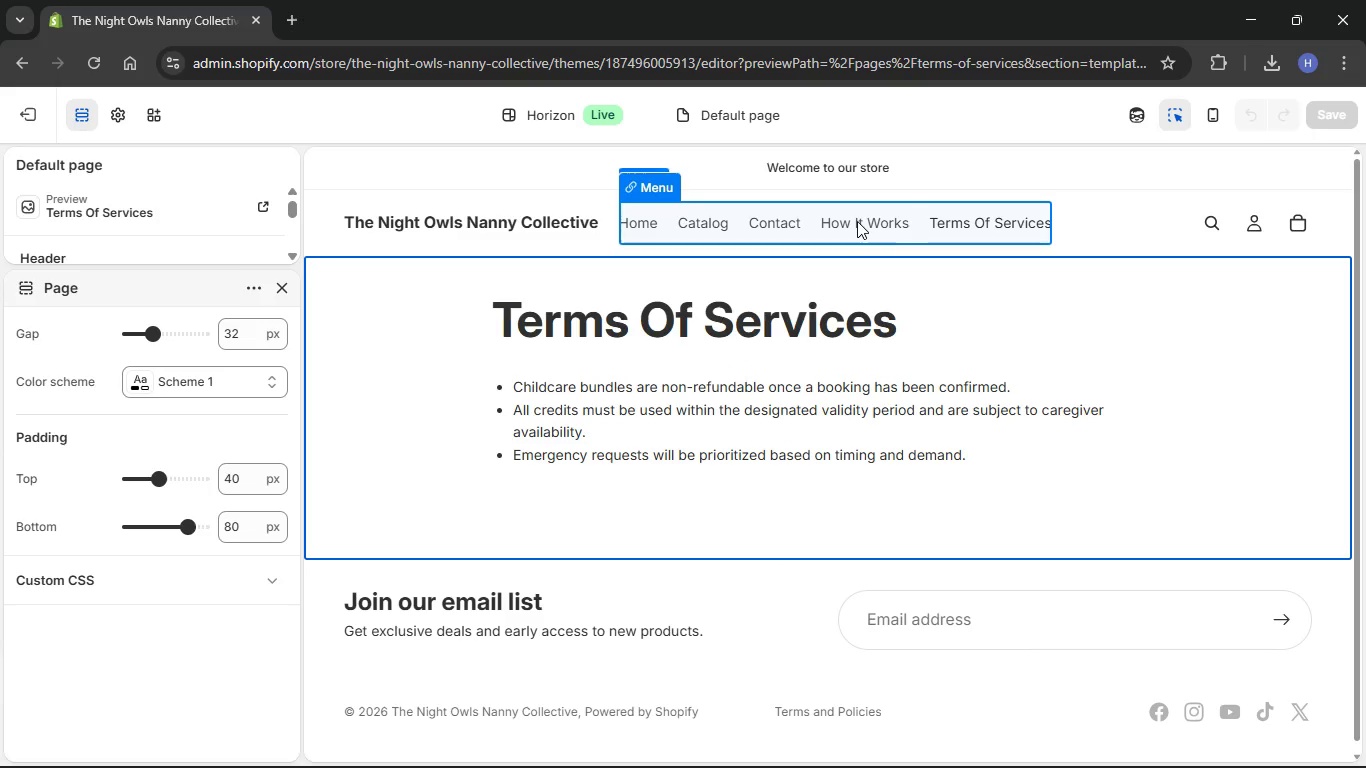 
double_click([857, 221])
 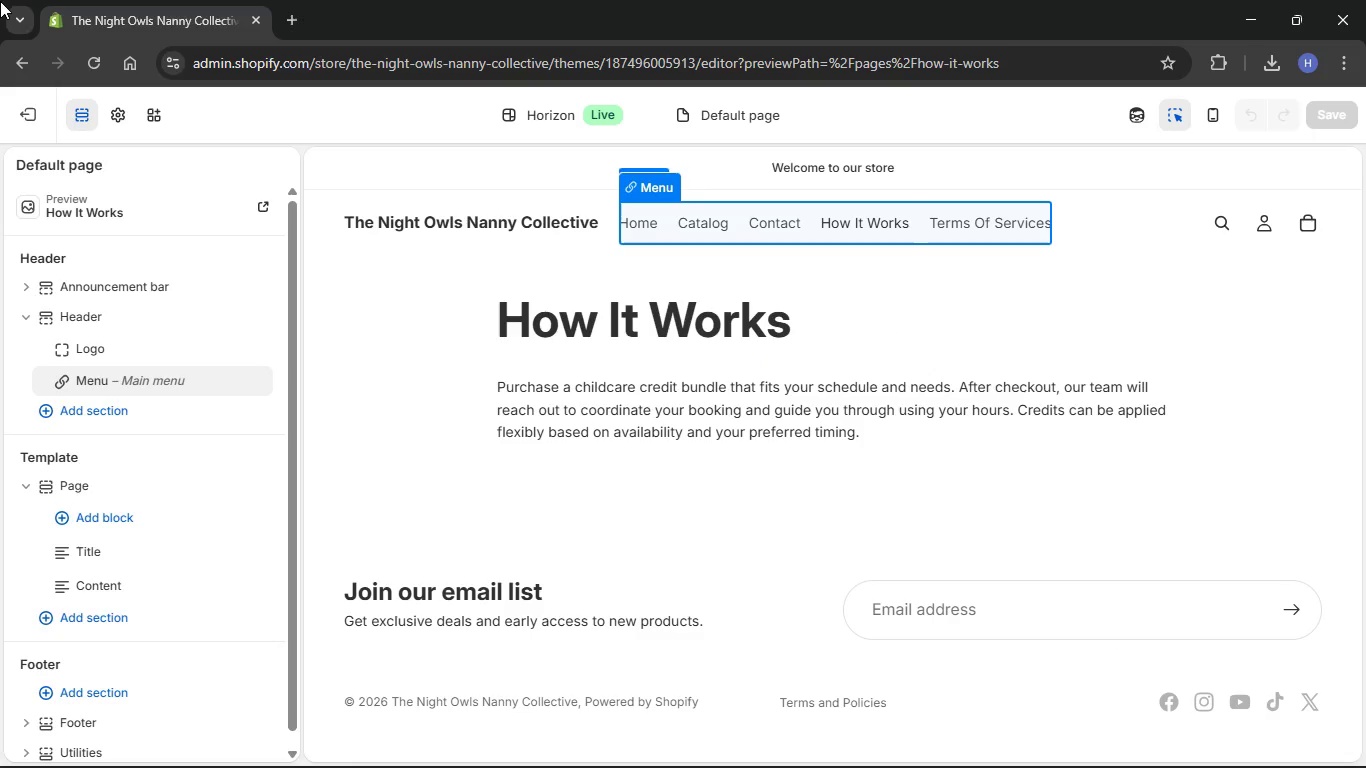 
left_click([27, 59])
 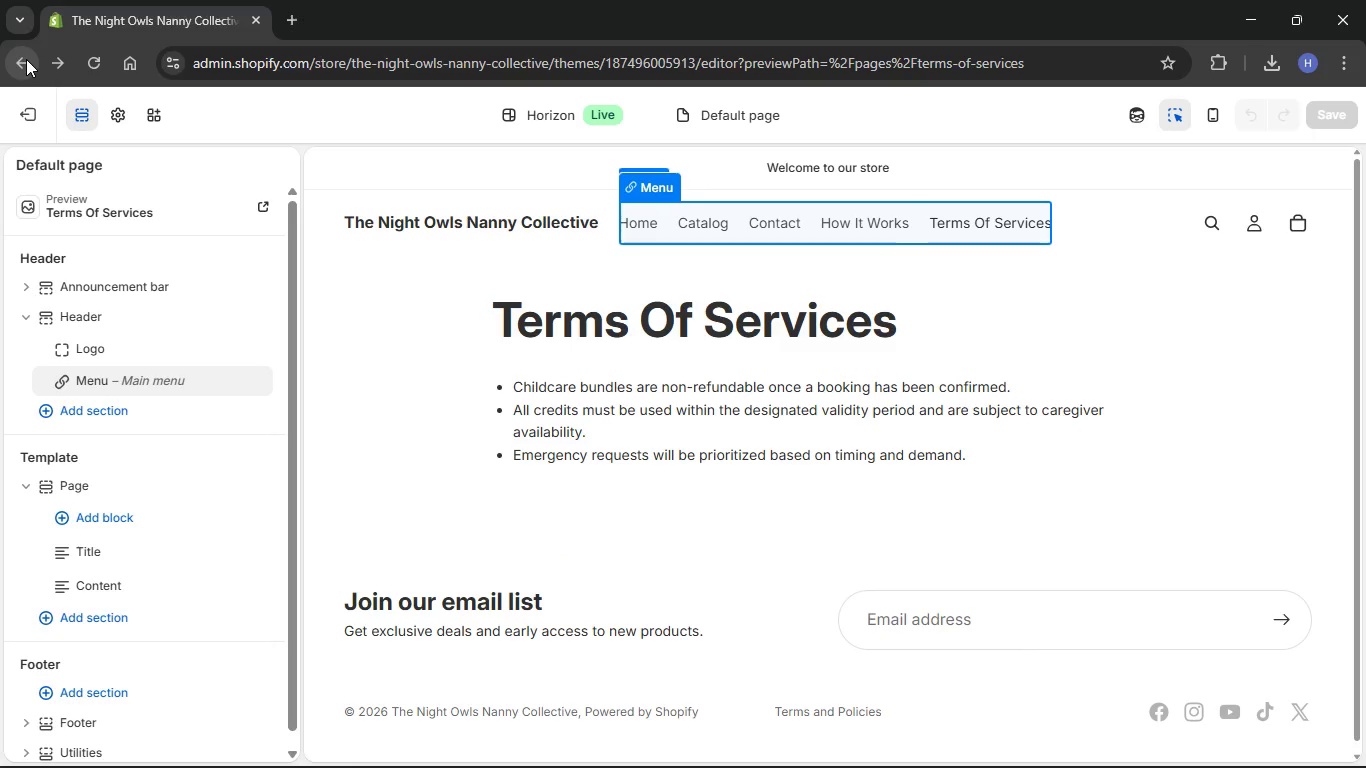 
left_click([26, 59])
 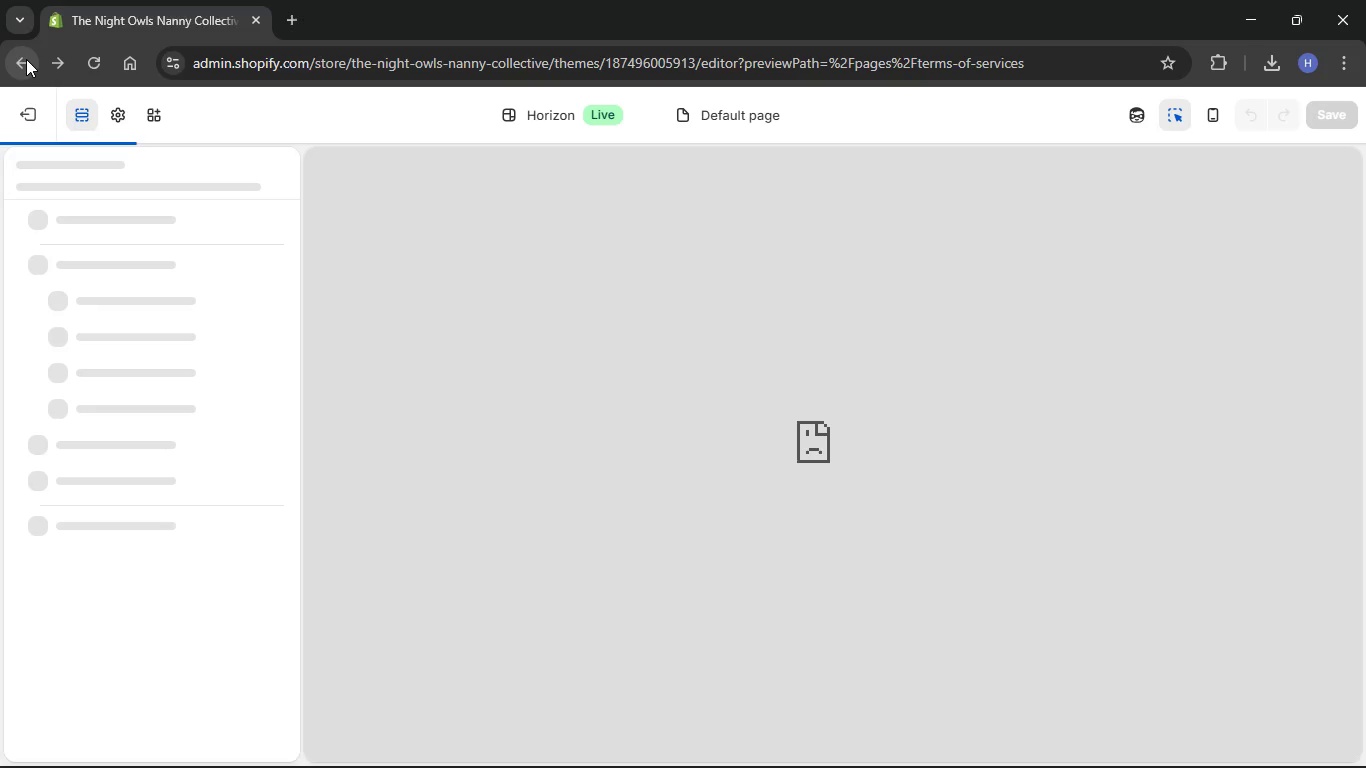 
left_click([30, 113])
 